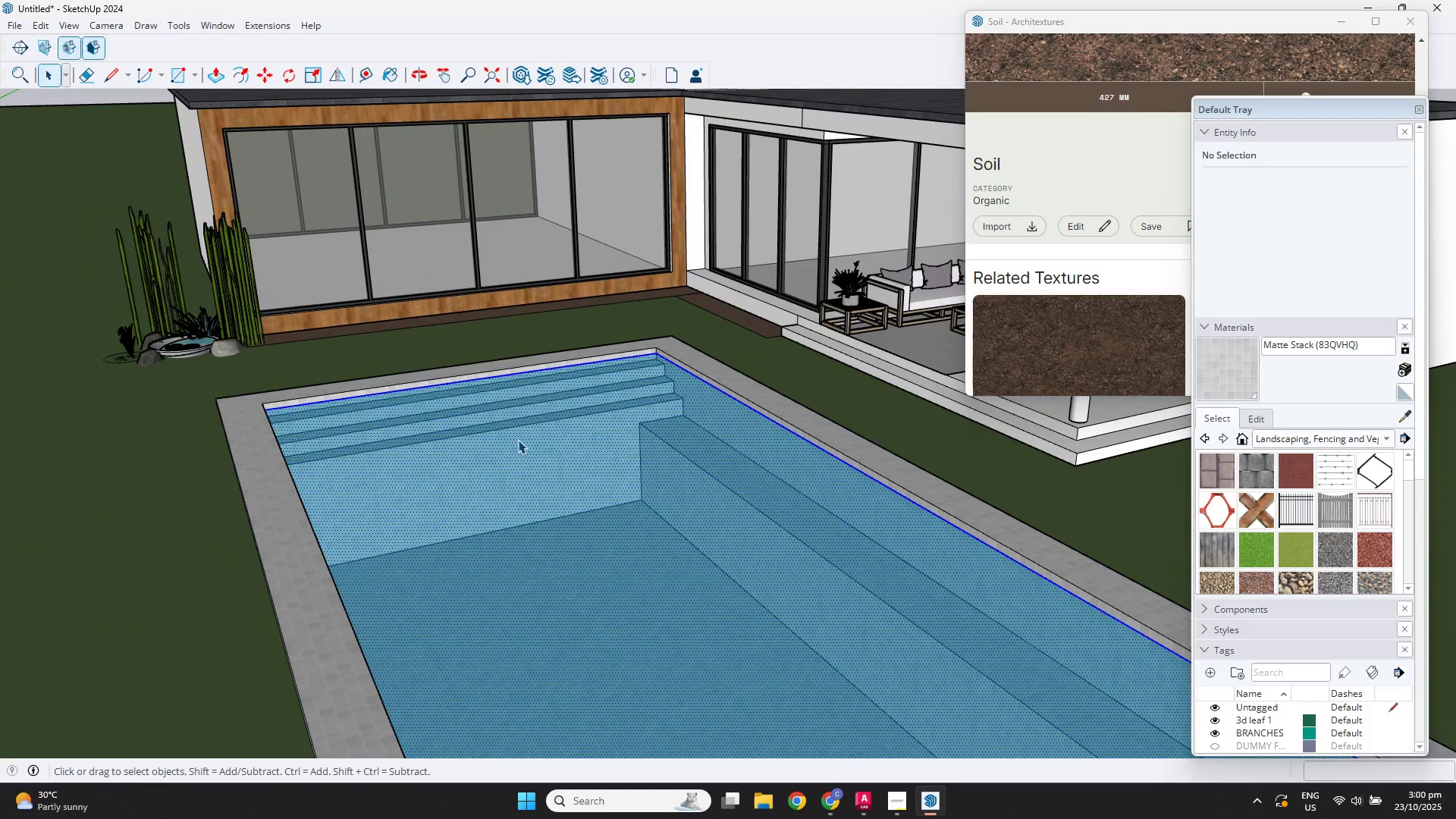 
triple_click([518, 440])
 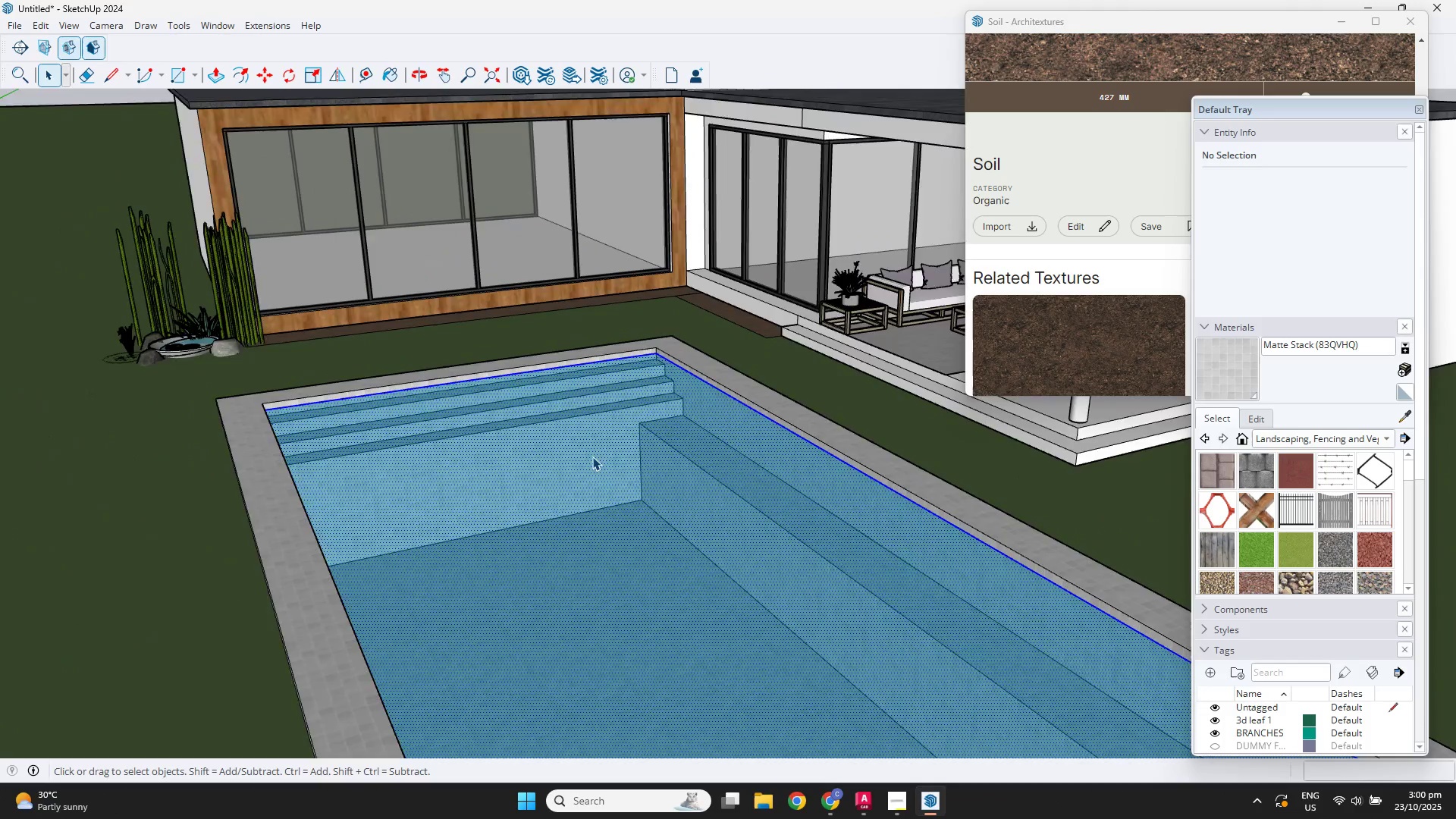 
scroll: coordinate [594, 457], scroll_direction: up, amount: 4.0
 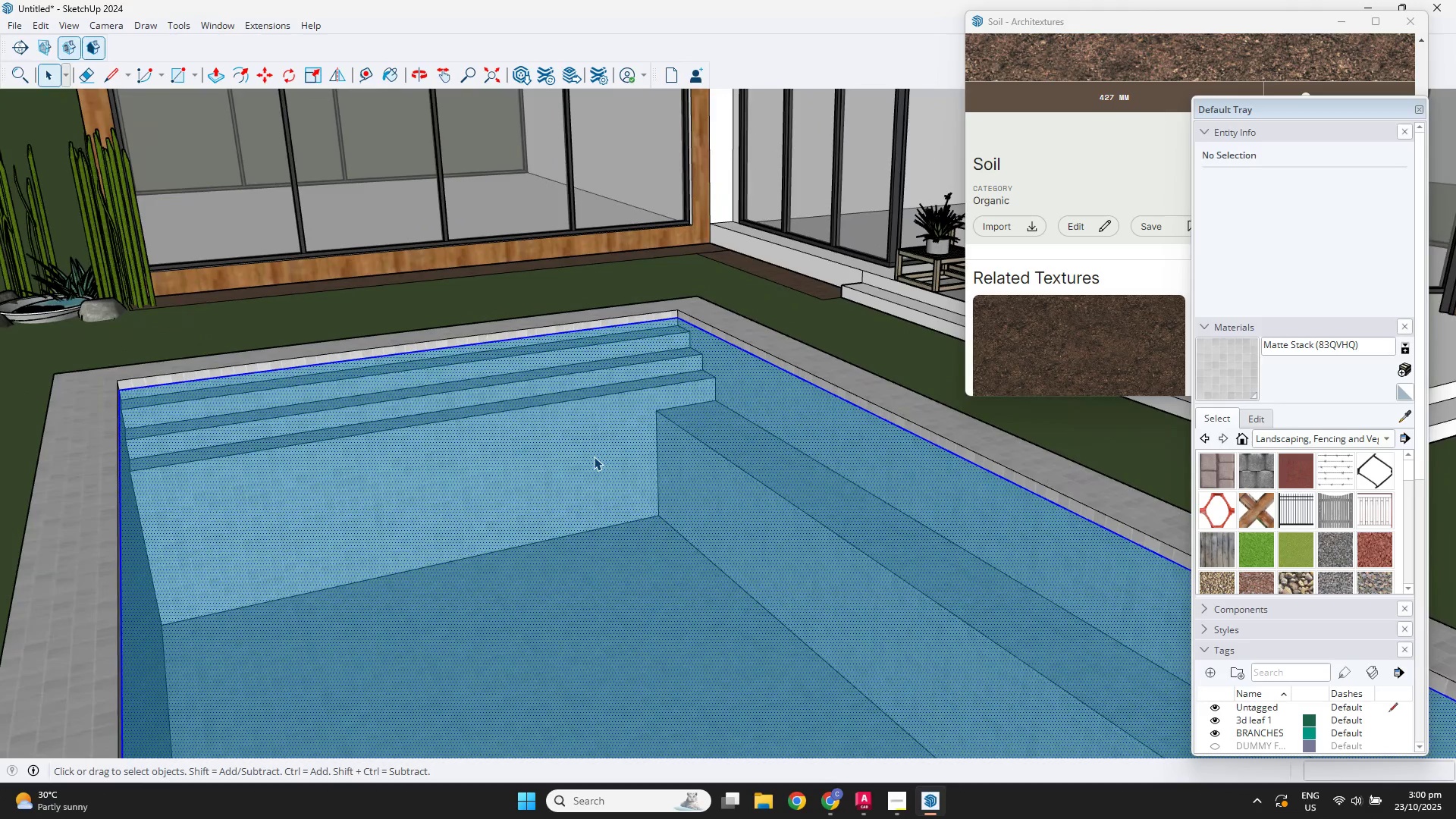 
left_click([594, 457])
 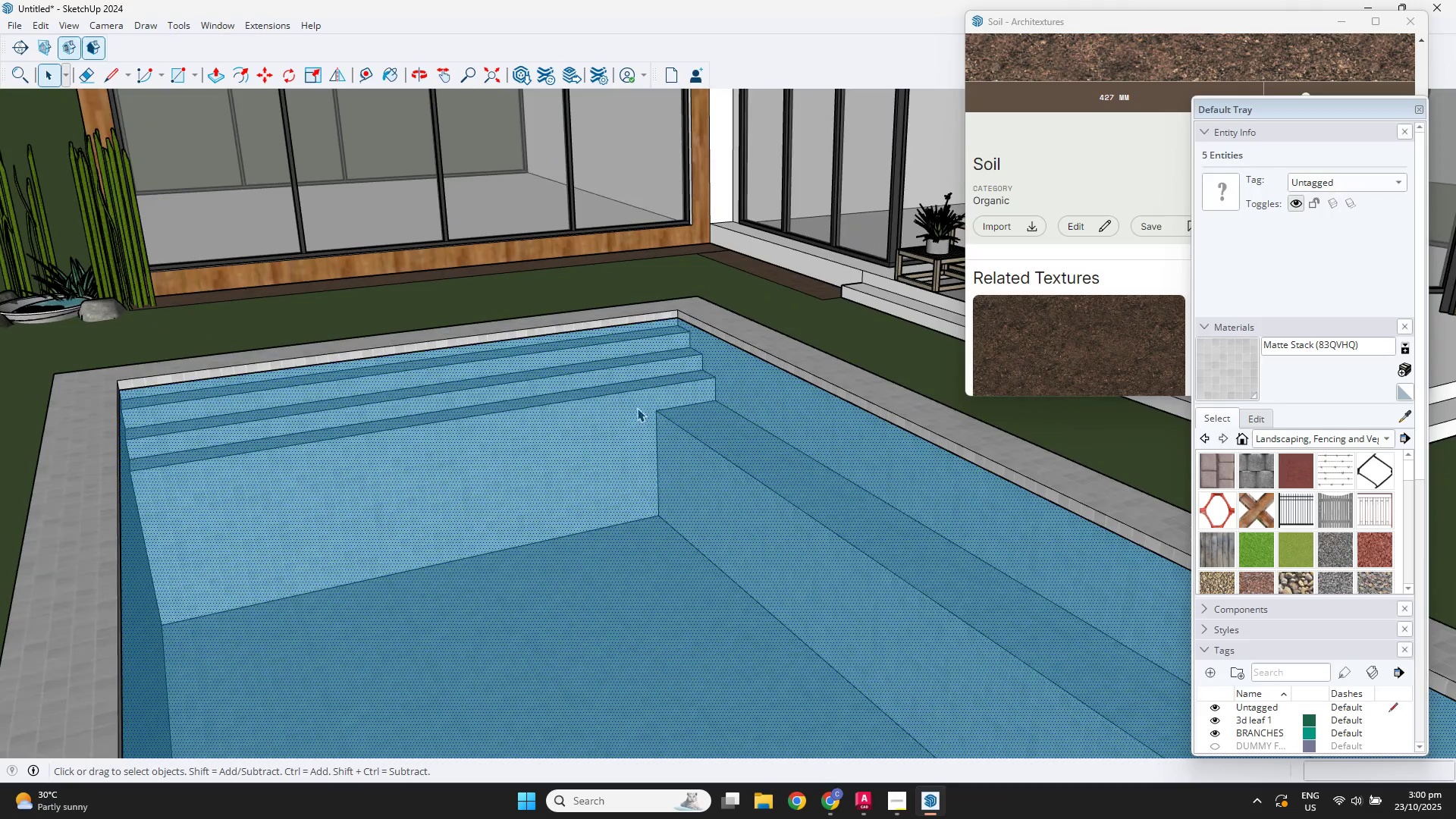 
key(Escape)
 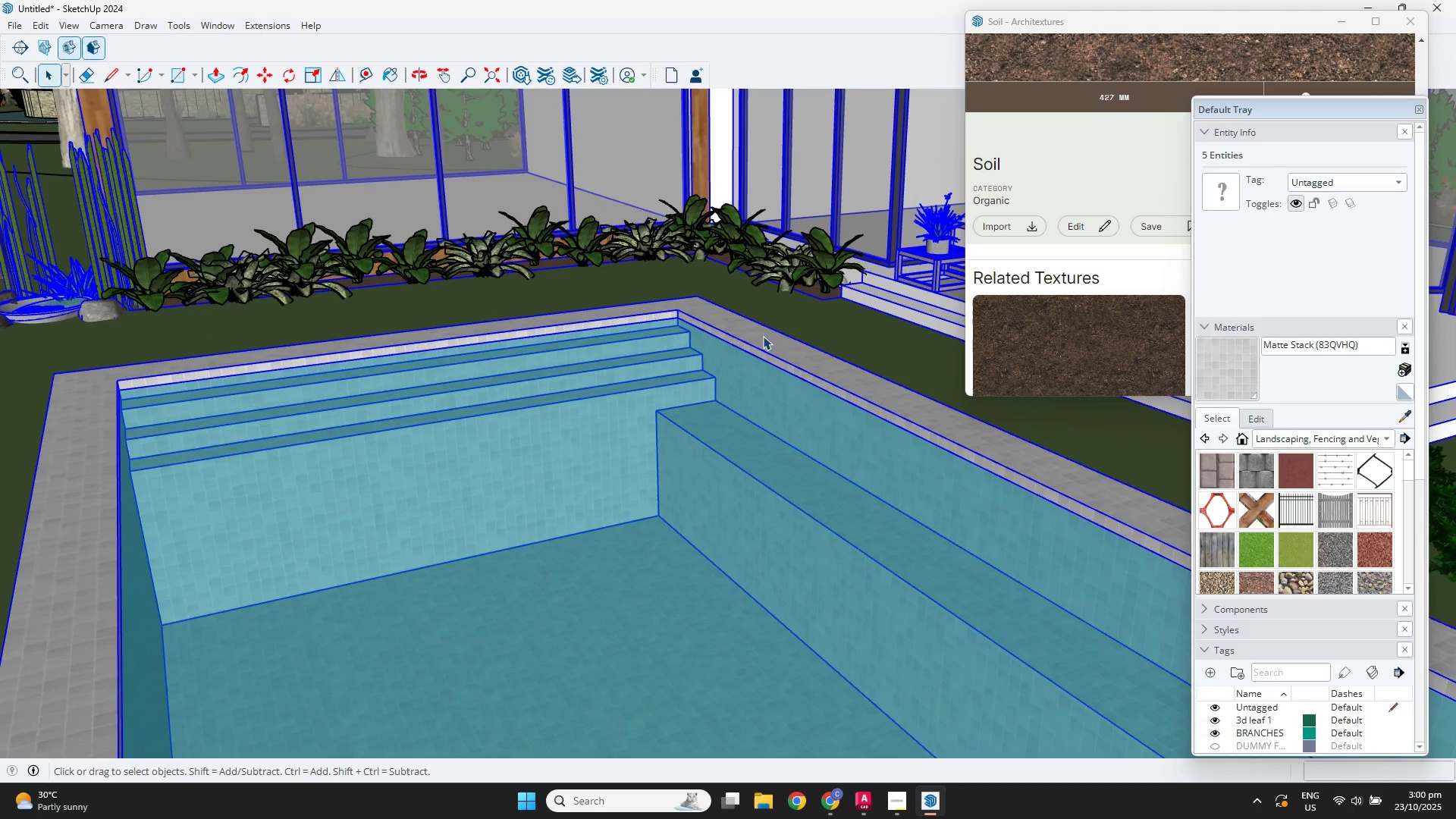 
double_click([760, 337])
 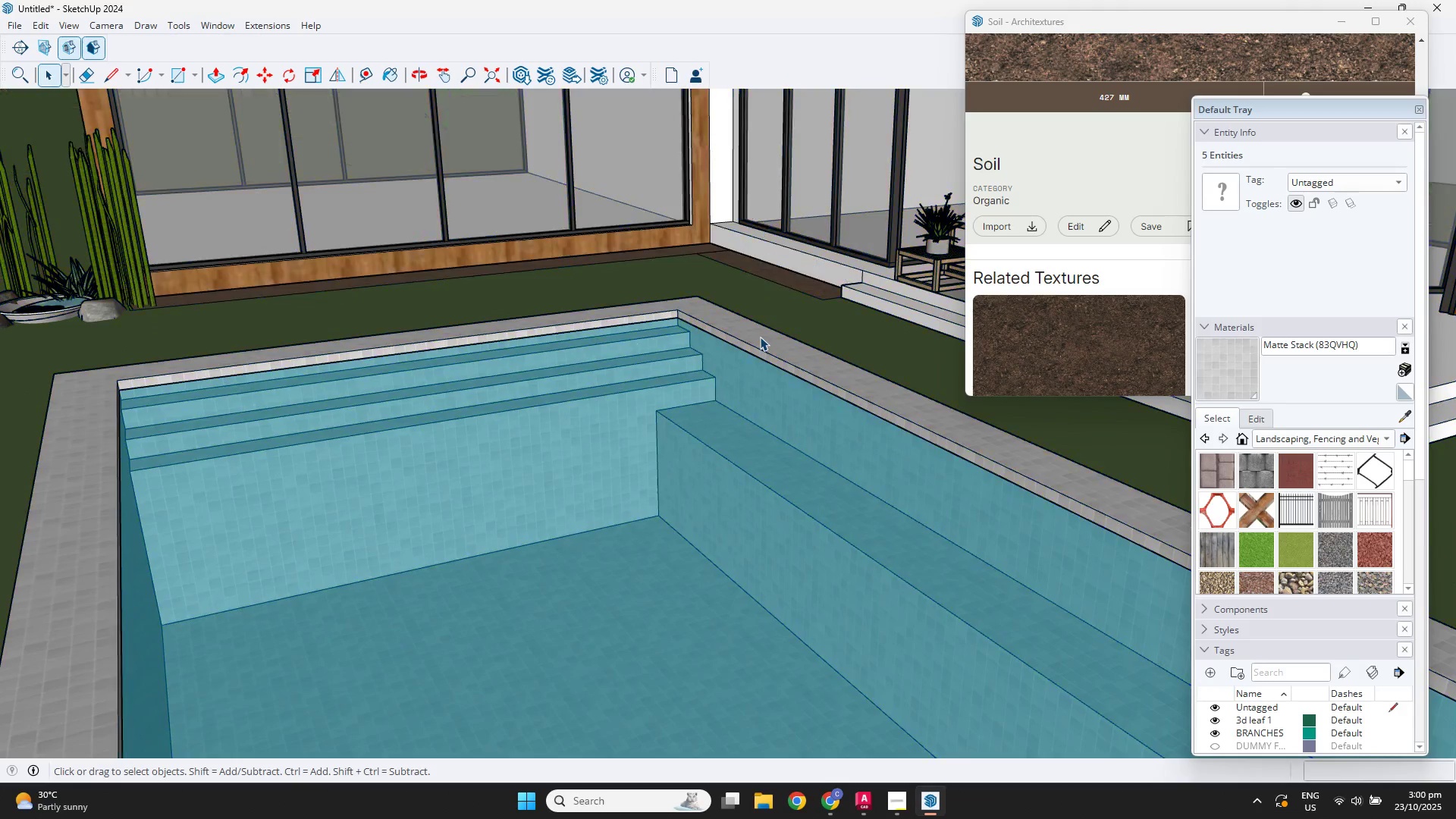 
triple_click([760, 337])
 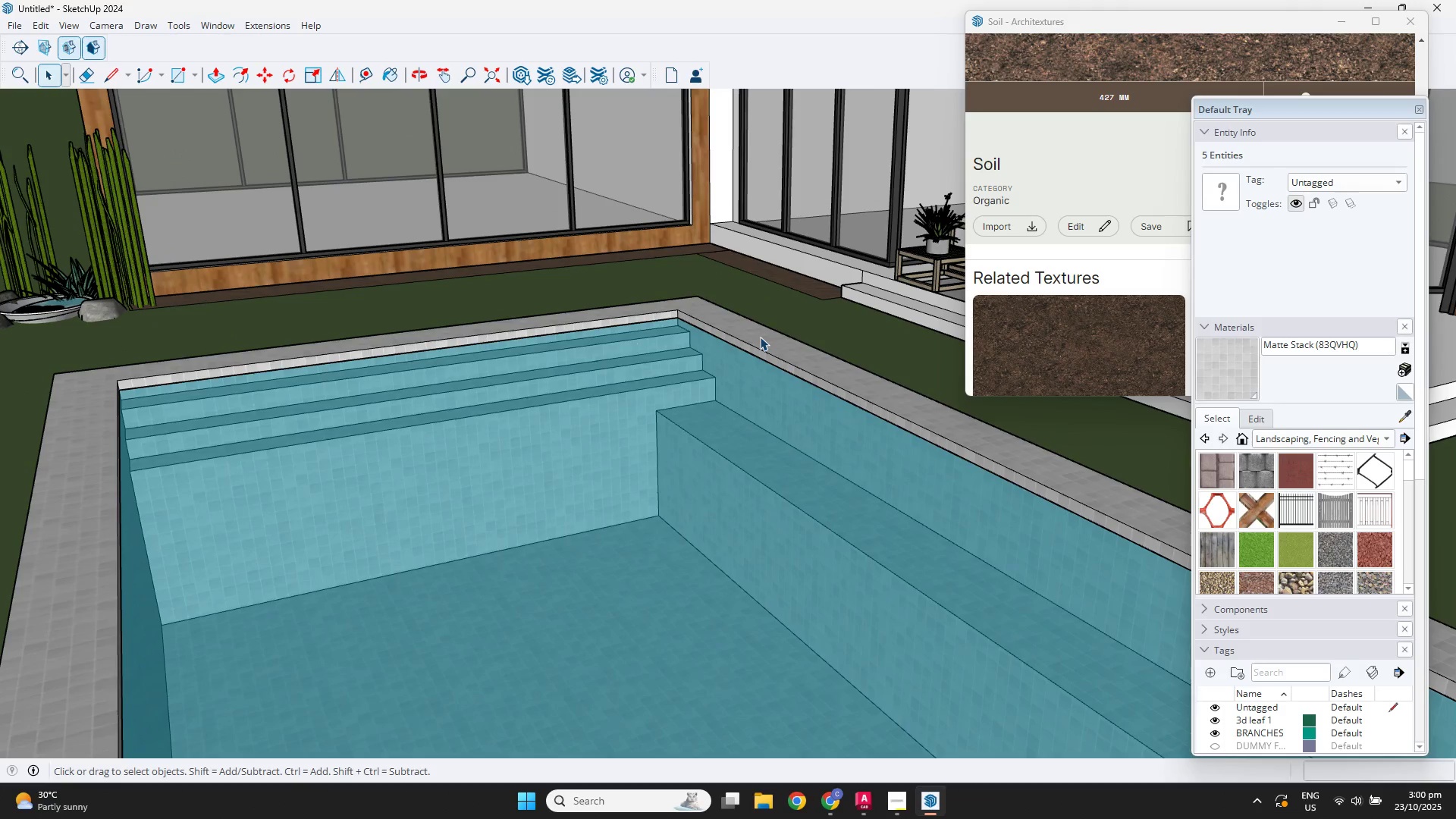 
triple_click([760, 337])
 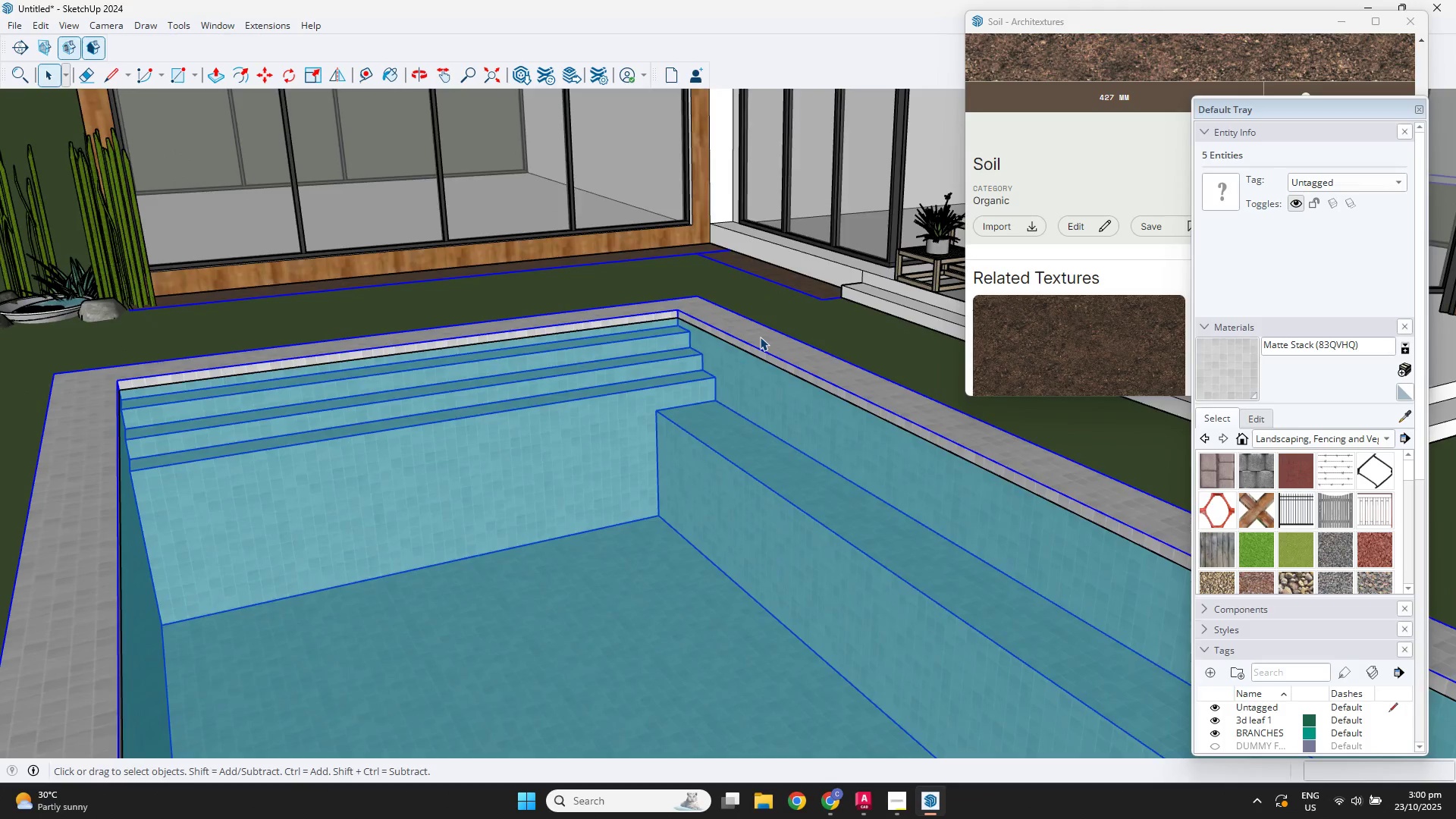 
triple_click([760, 337])
 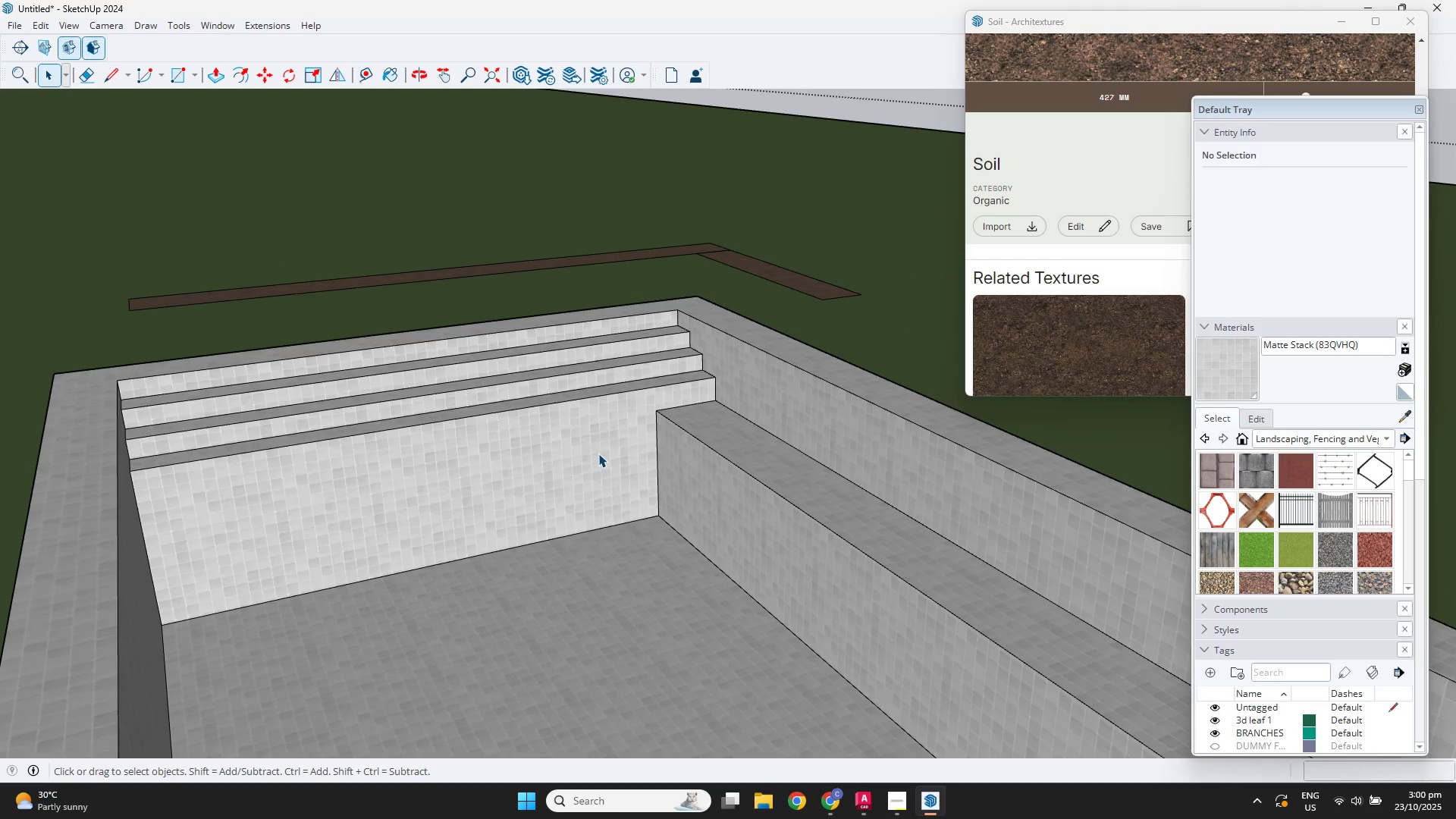 
double_click([598, 453])
 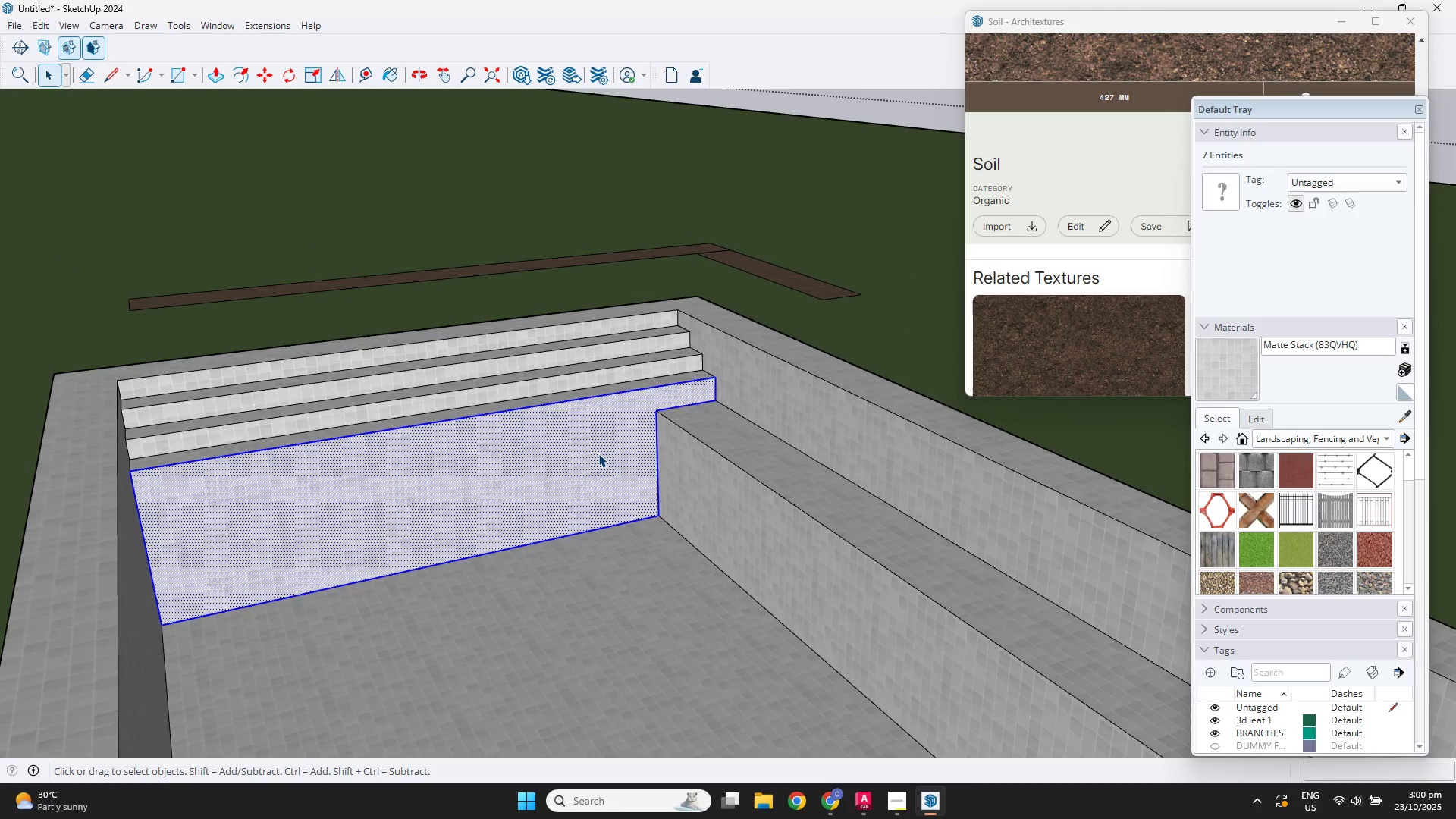 
double_click([598, 453])
 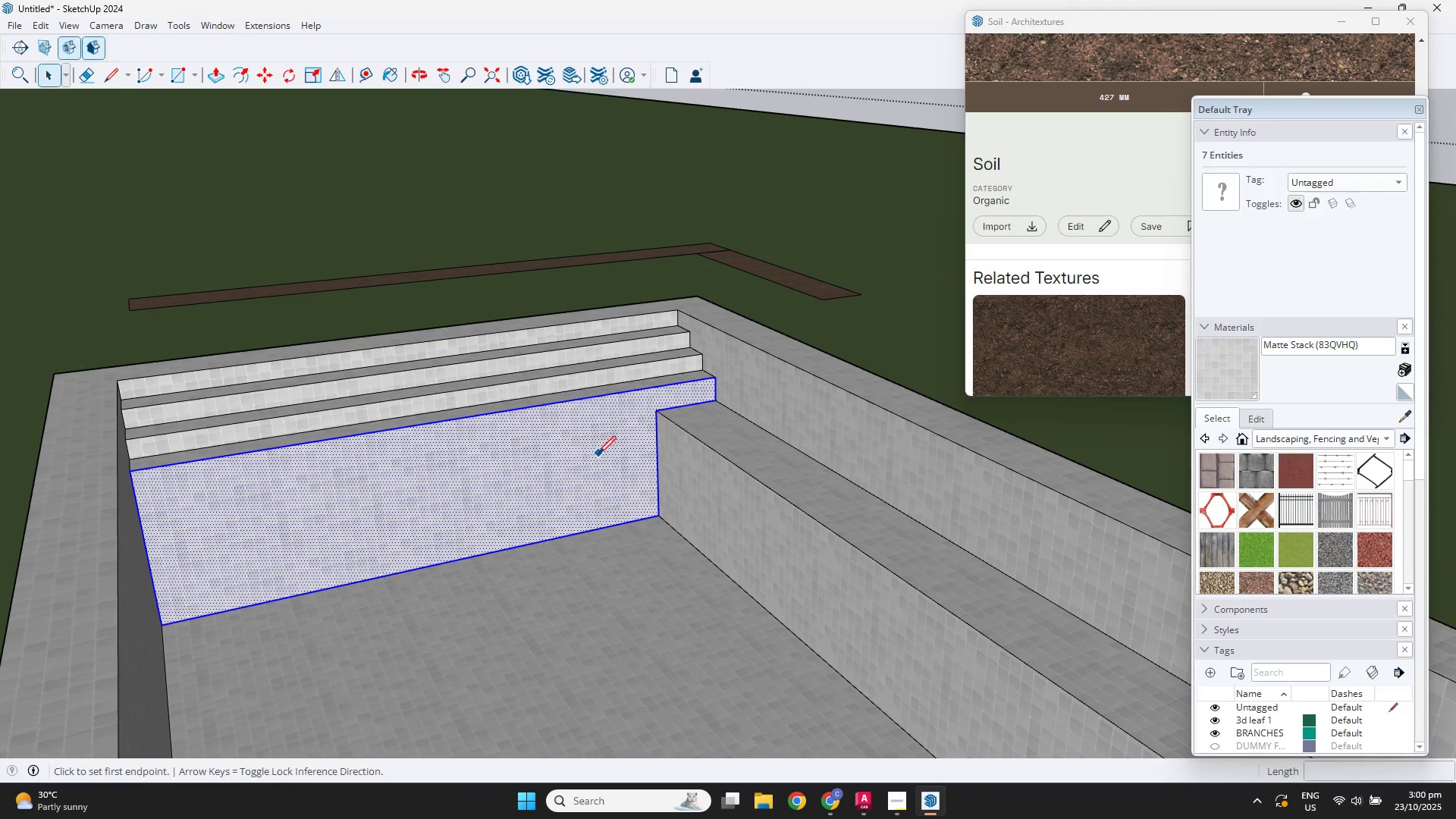 
key(L)
 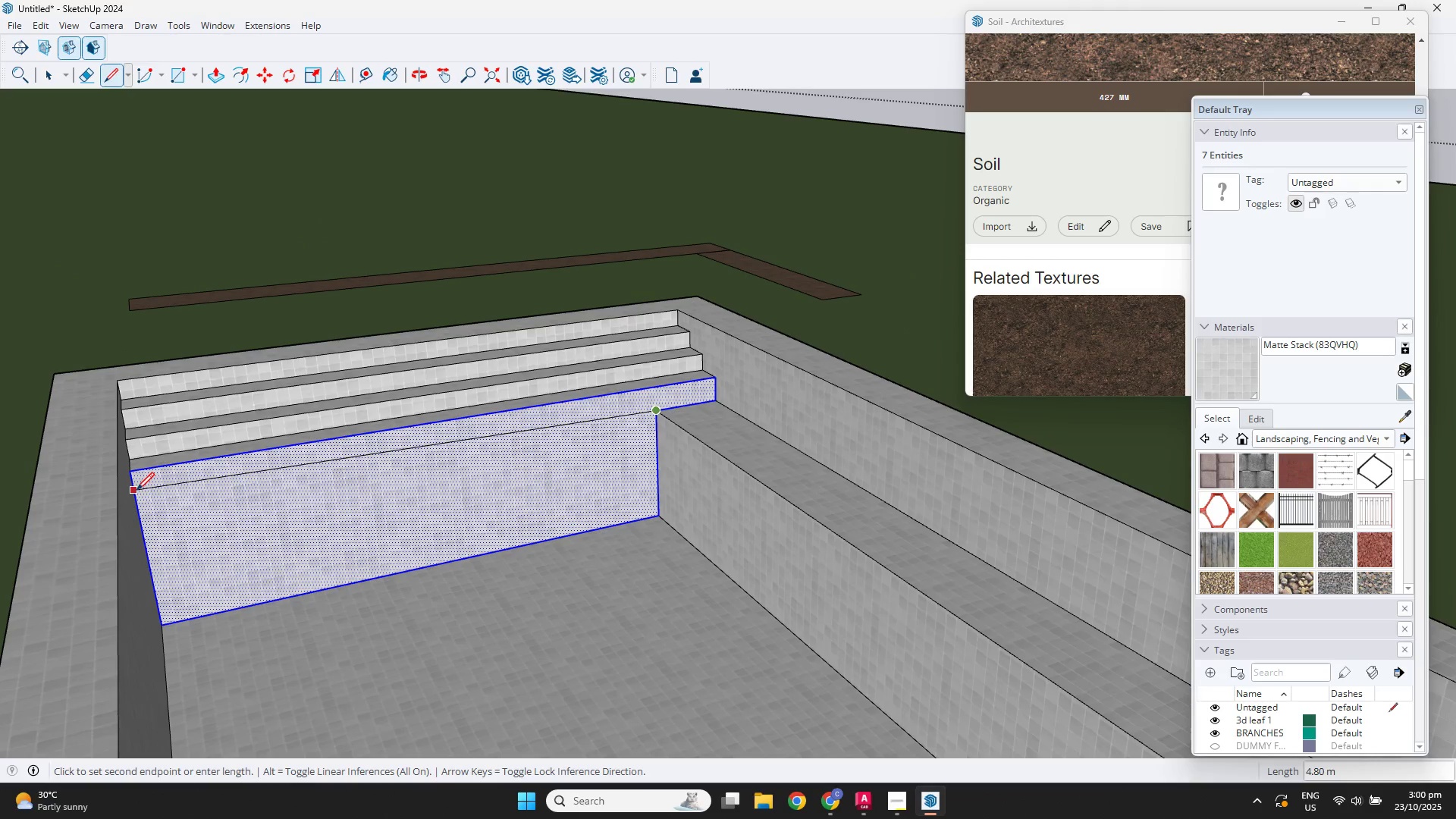 
left_click([136, 500])
 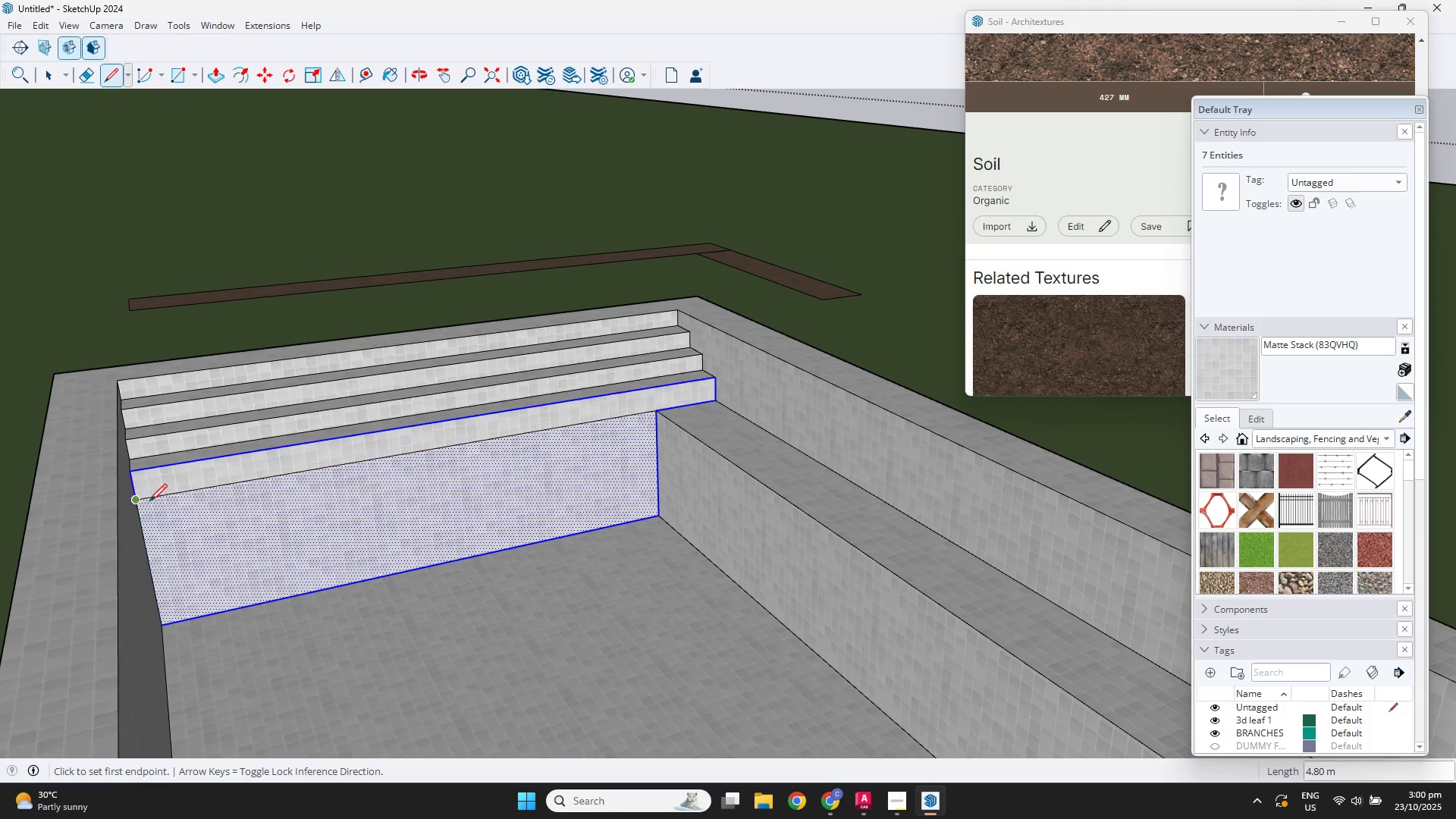 
key(Space)
 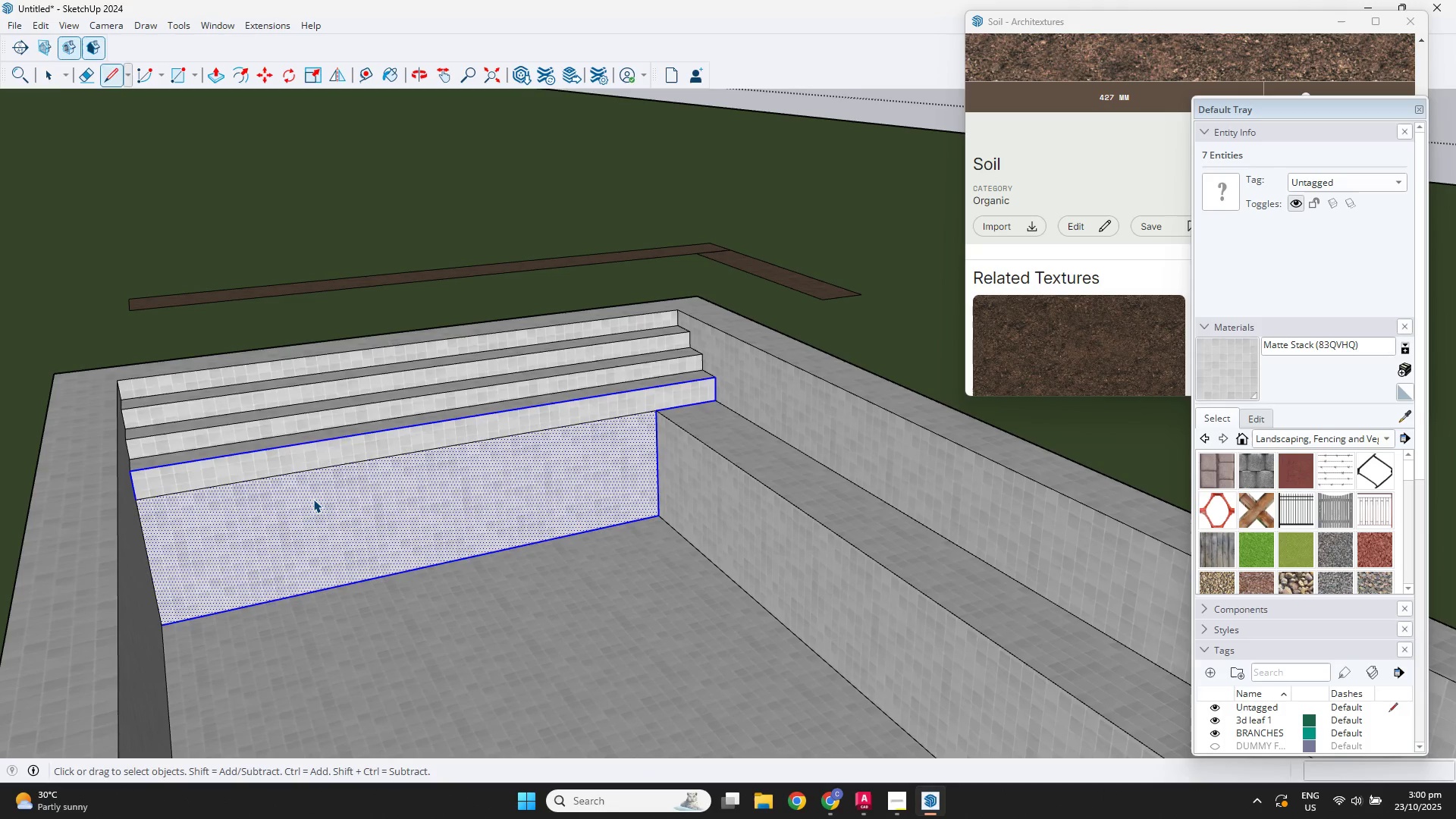 
double_click([313, 499])
 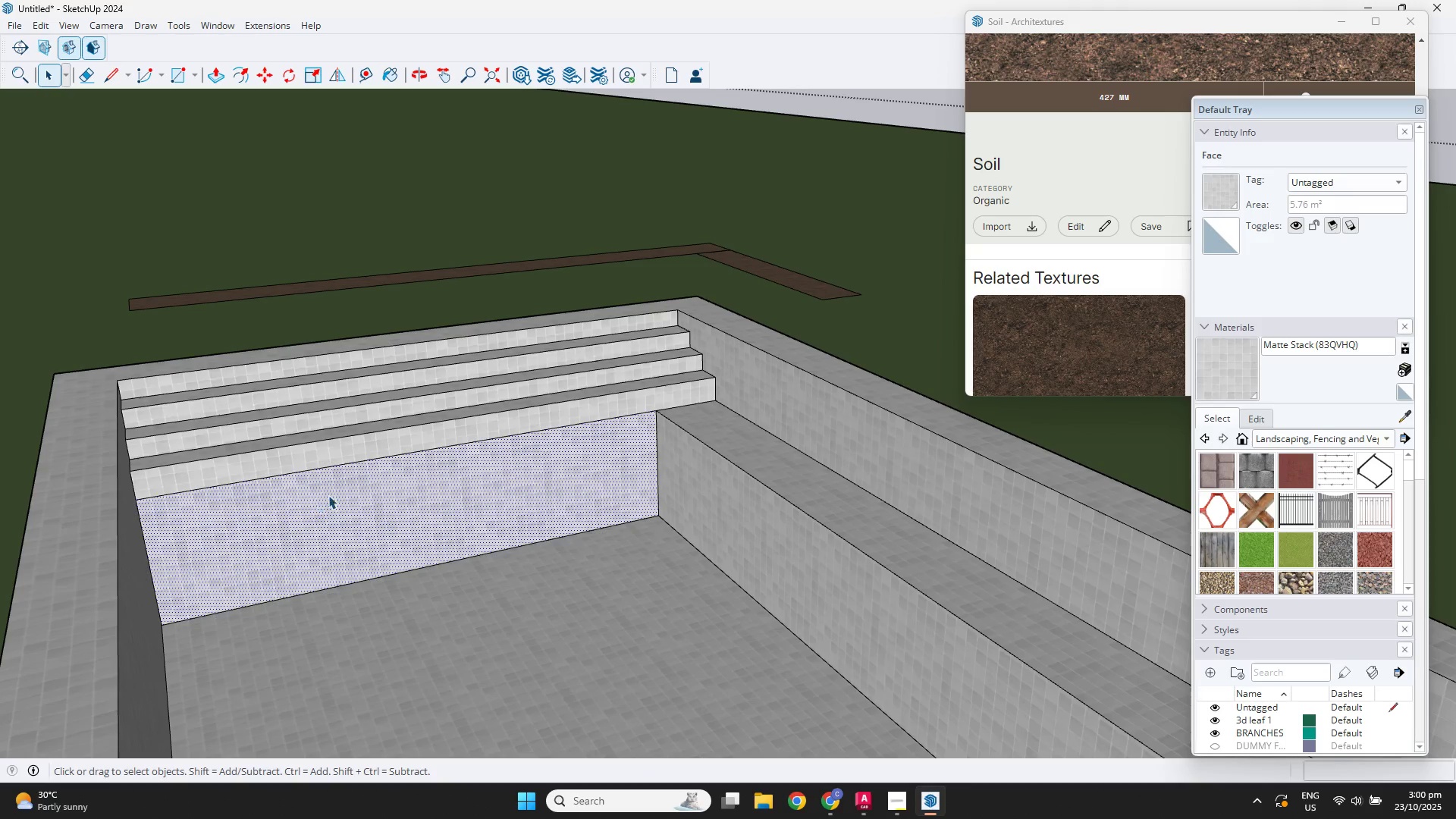 
key(P)
 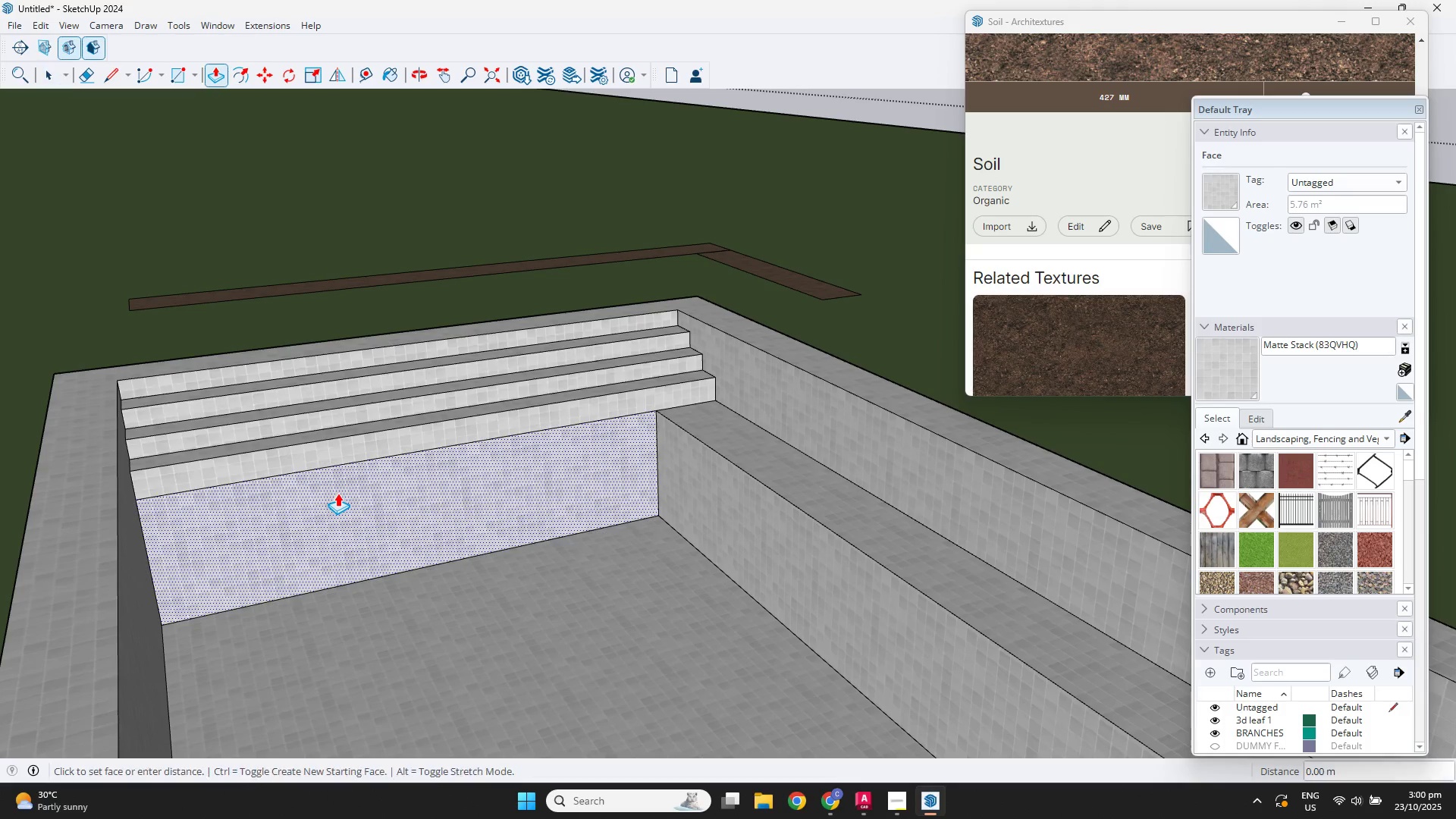 
left_click([337, 493])
 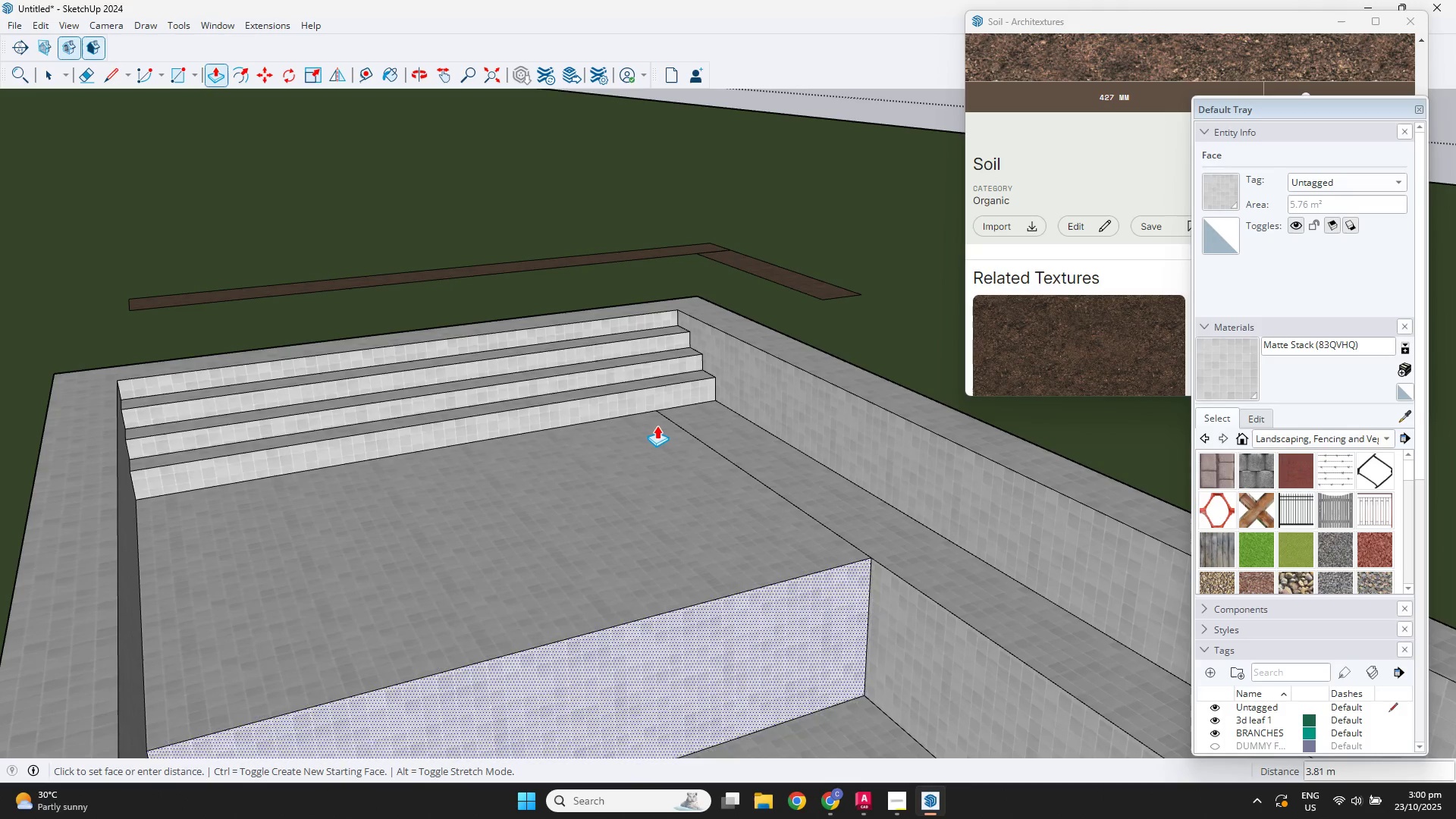 
key(NumpadDecimal)
 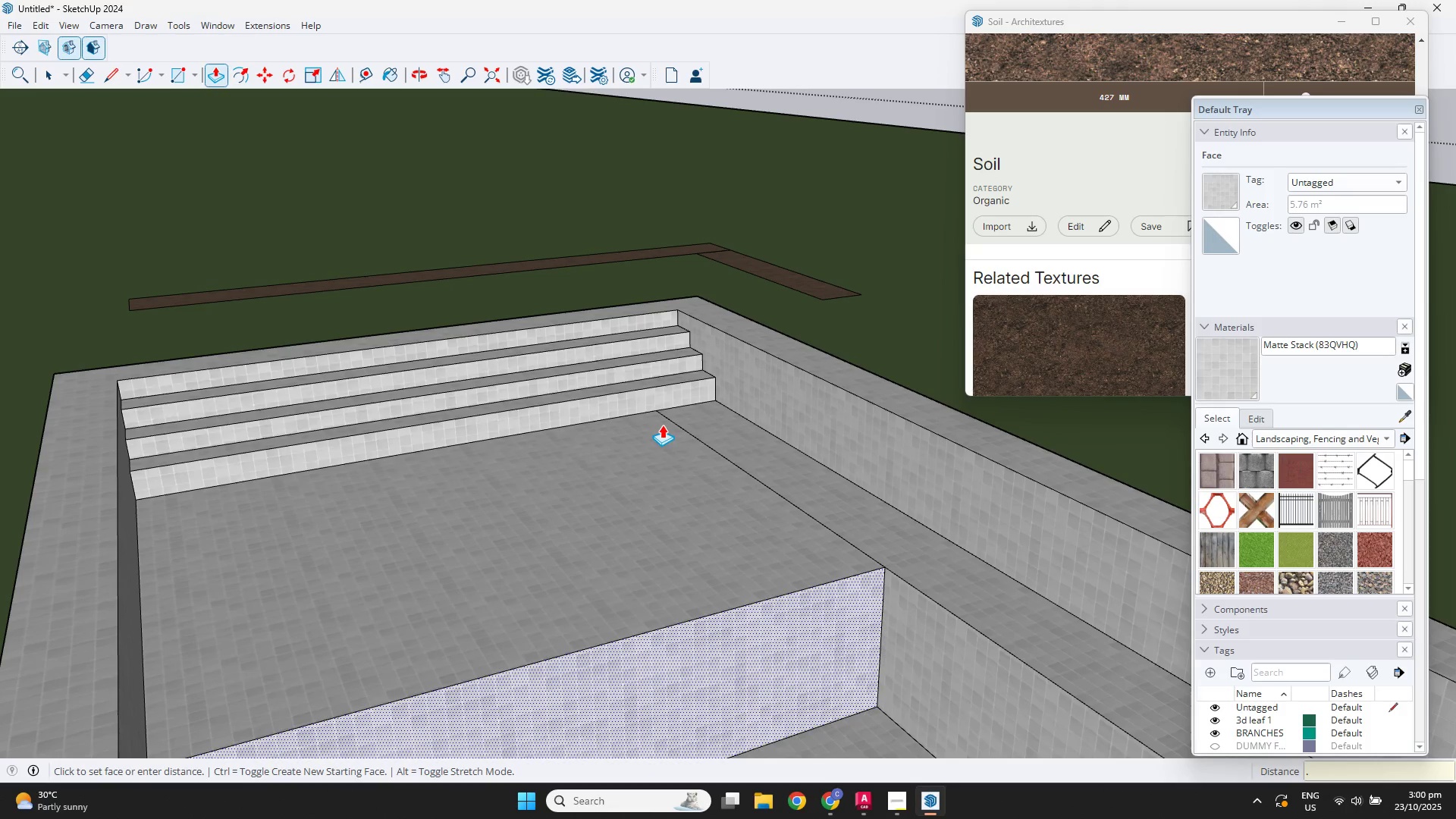 
key(Numpad6)
 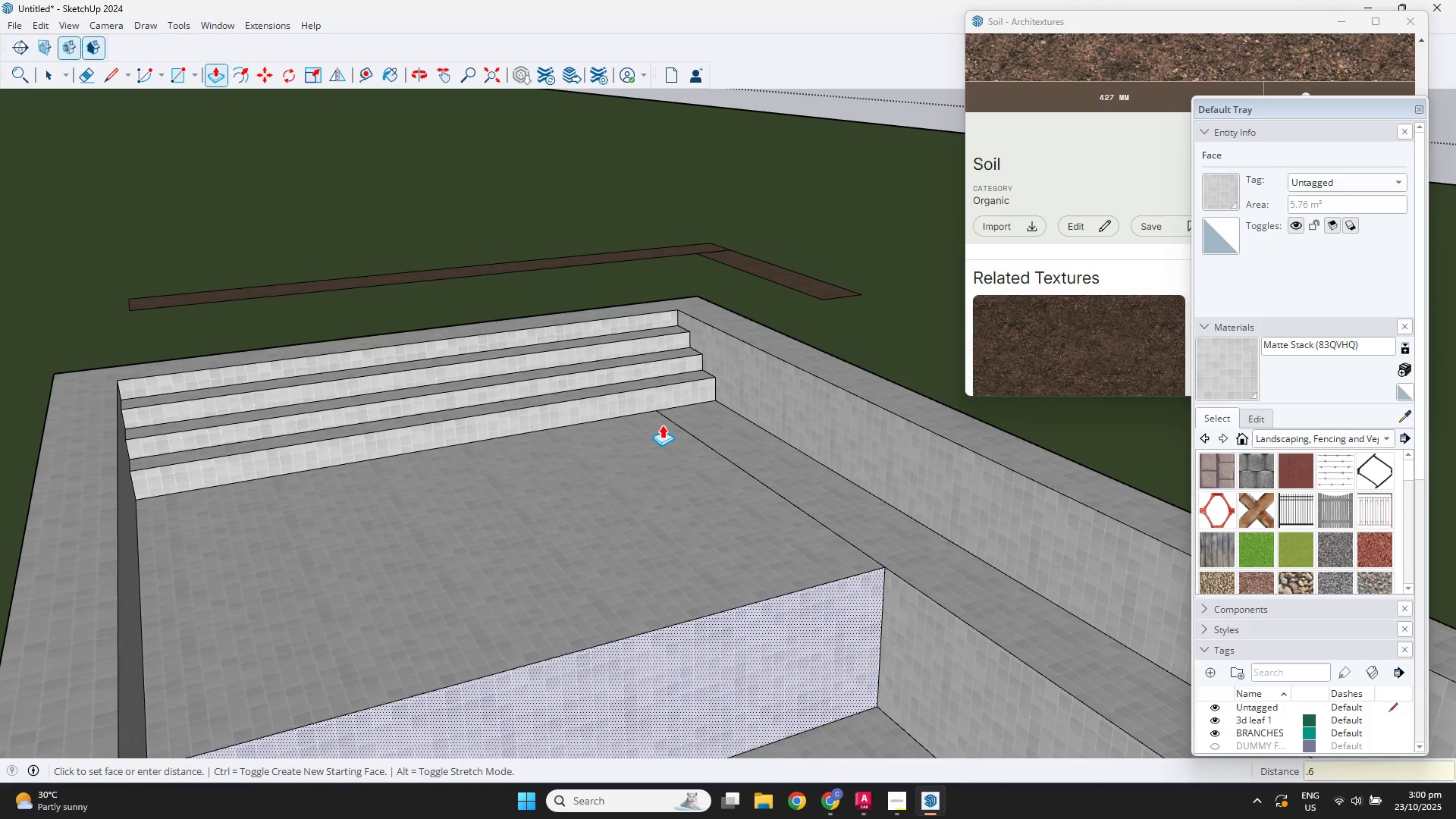 
key(NumpadEnter)
 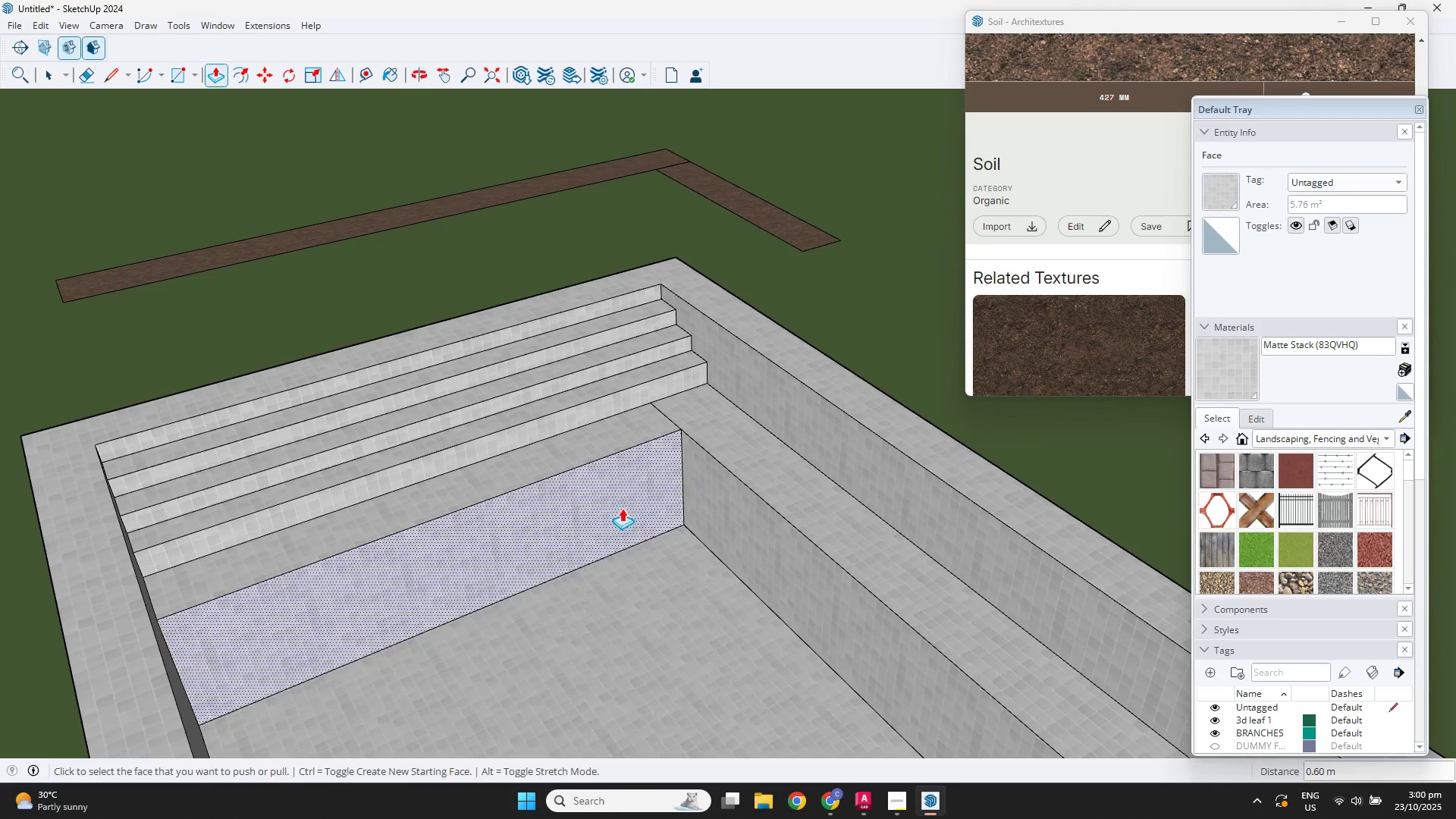 
left_click([621, 480])
 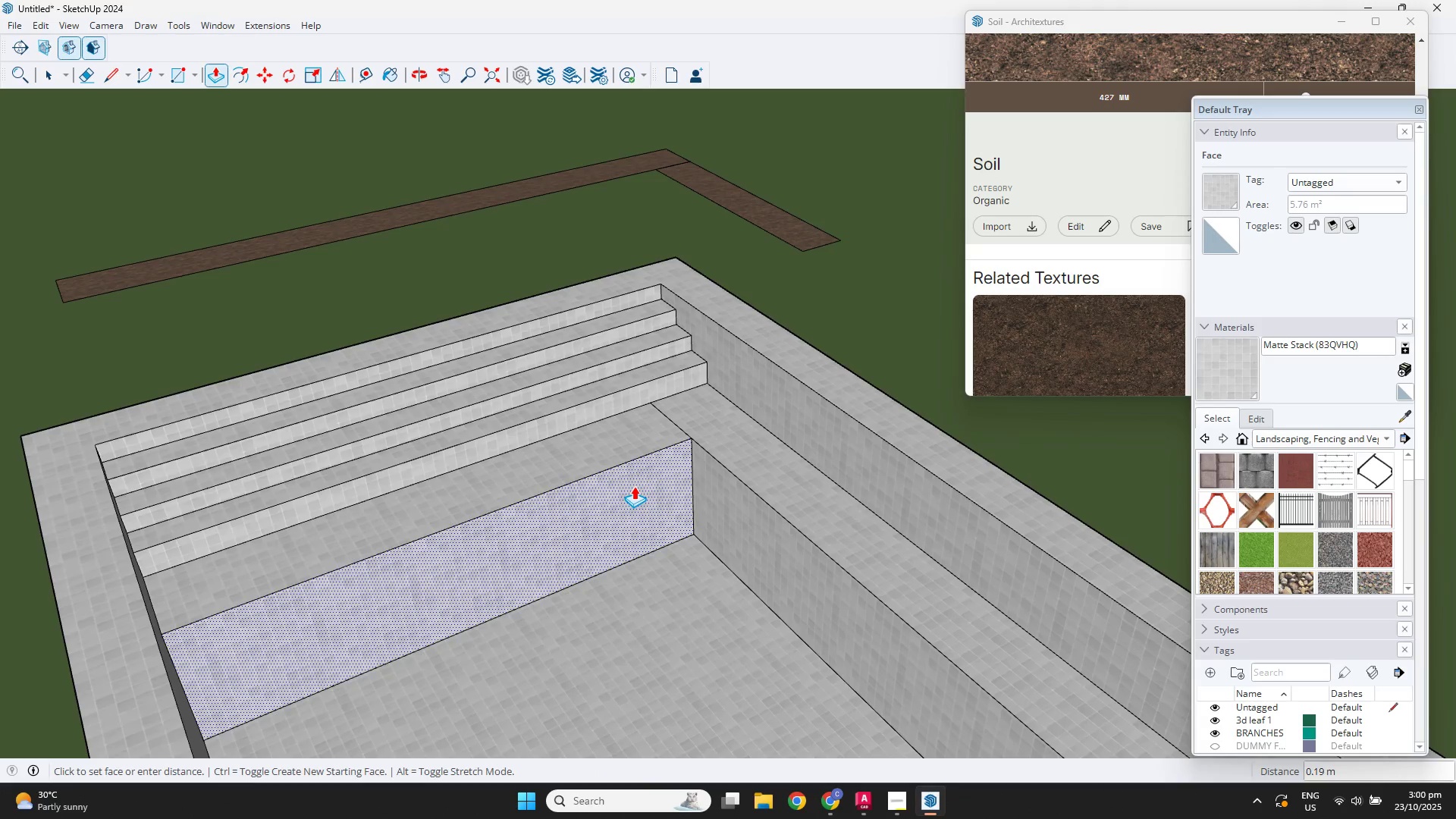 
key(NumpadDecimal)
 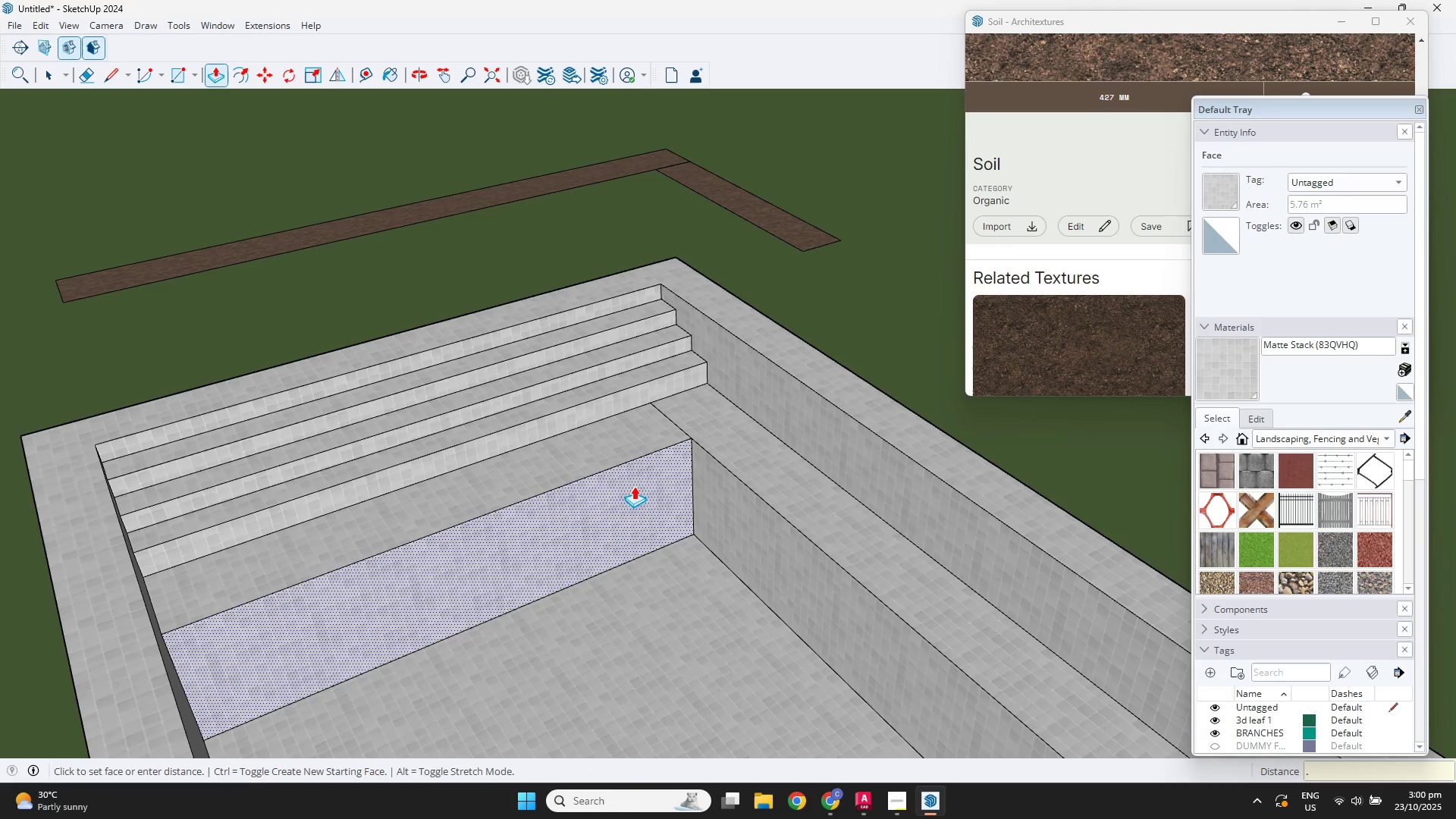 
key(Numpad2)
 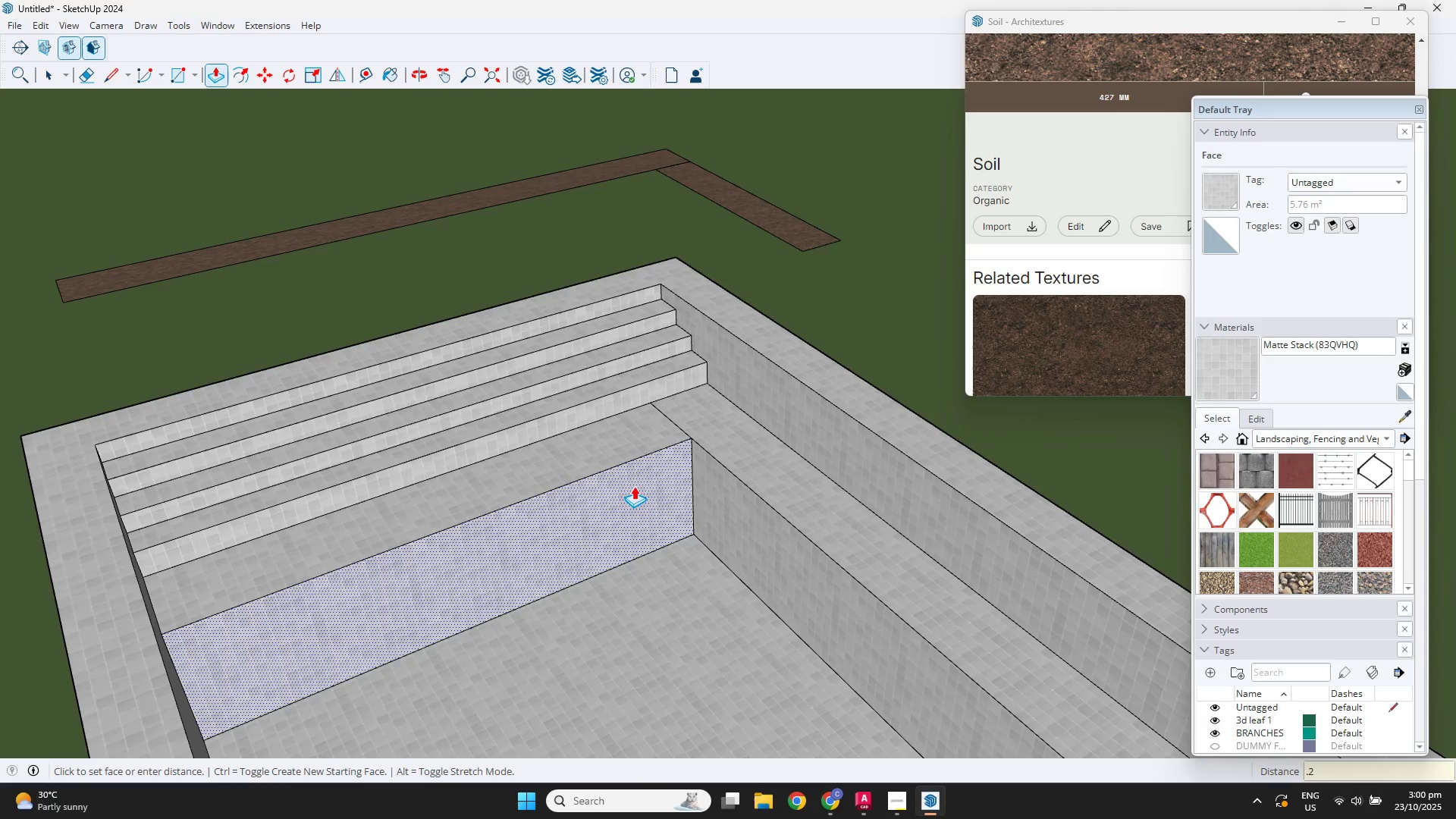 
key(NumpadEnter)
 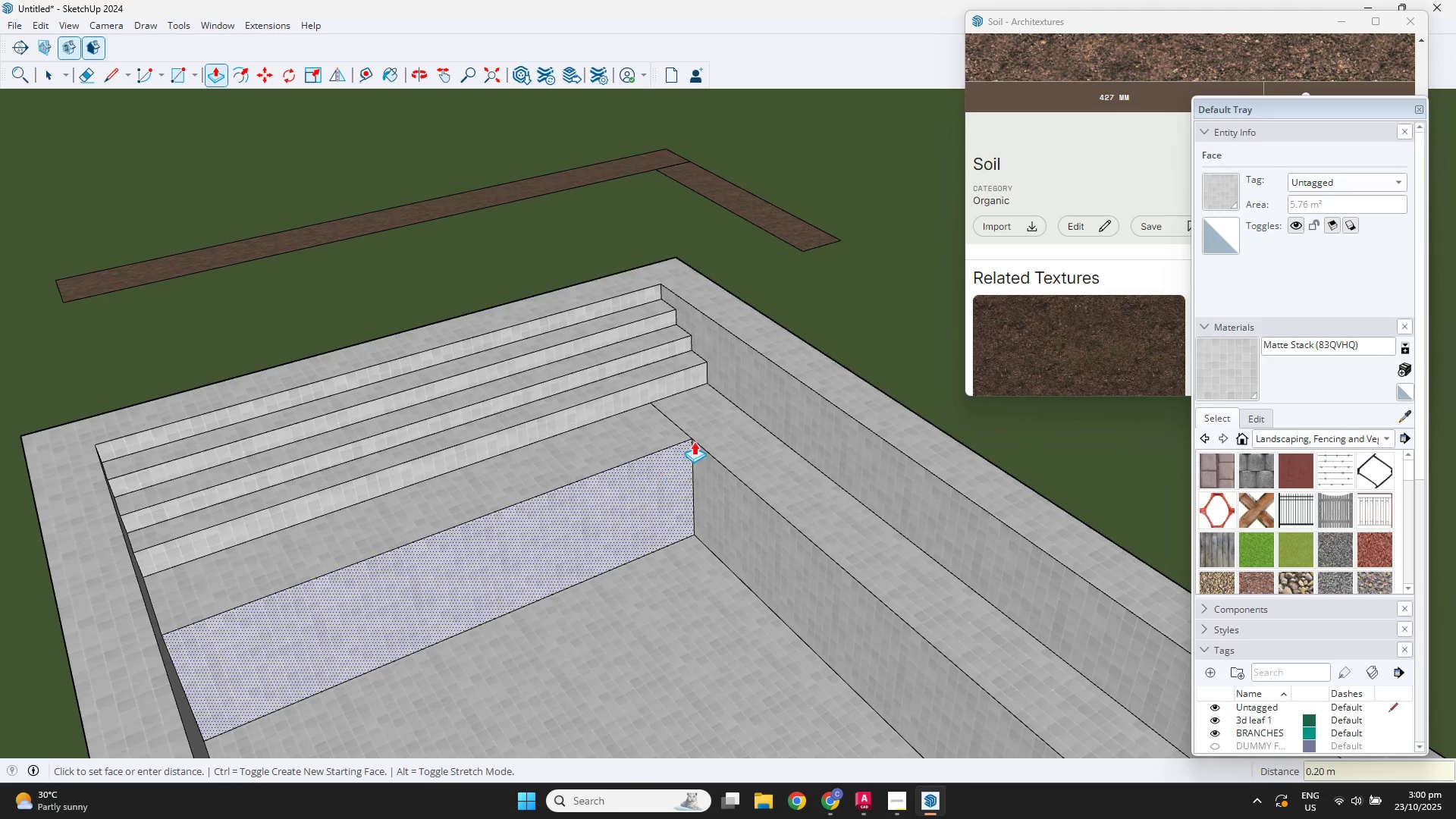 
key(Space)
 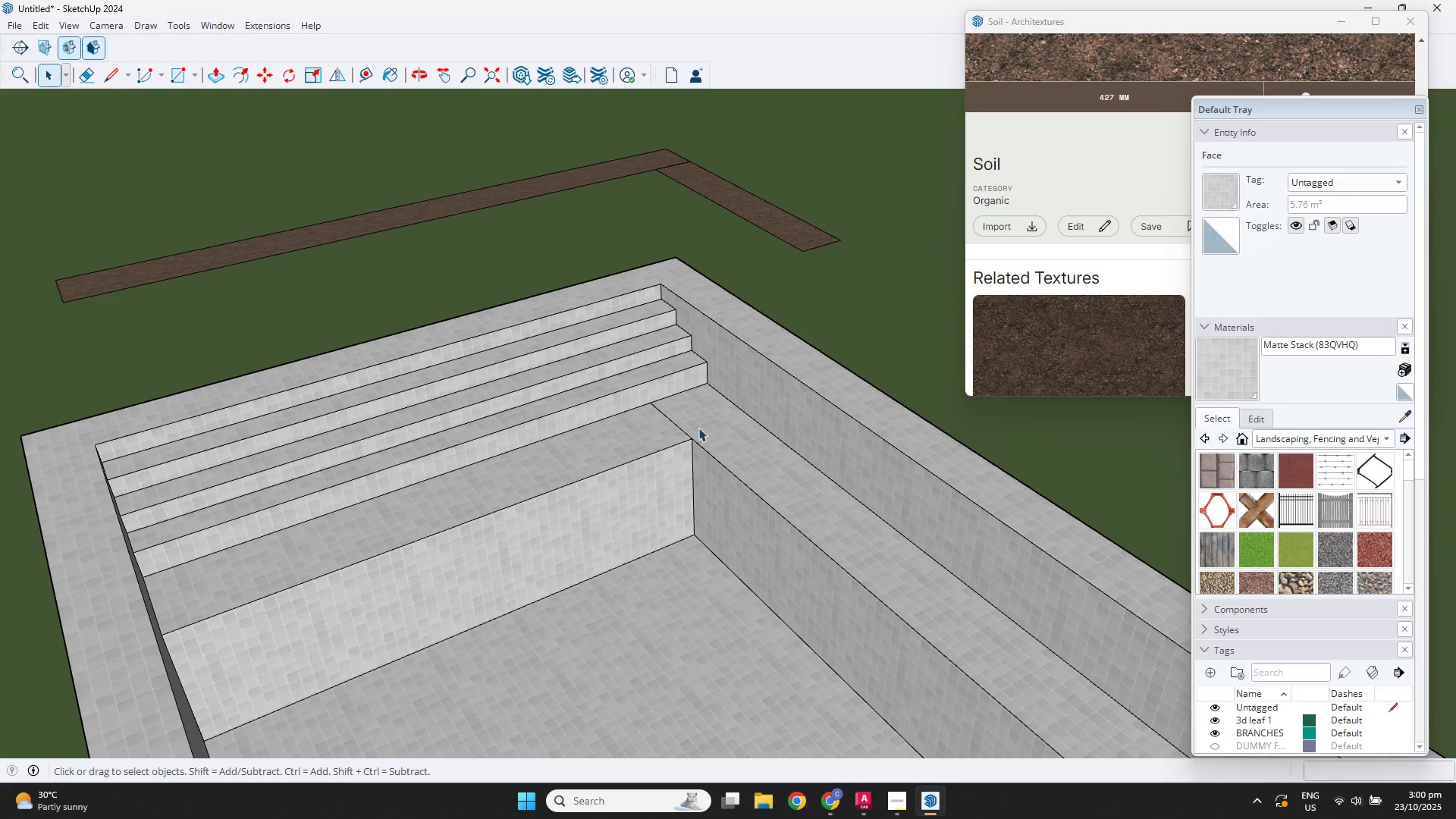 
scroll: coordinate [698, 426], scroll_direction: up, amount: 3.0
 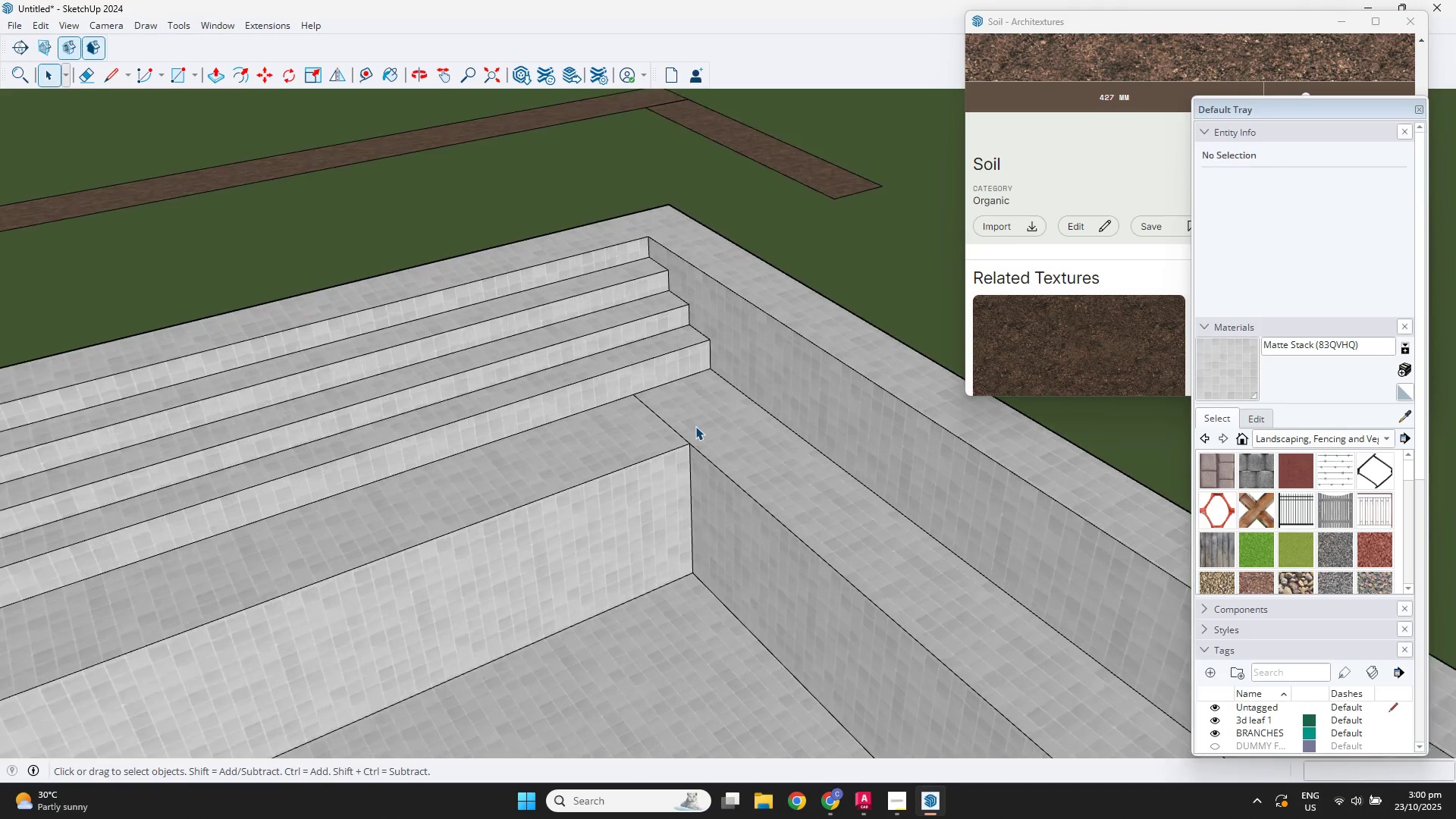 
key(E)
 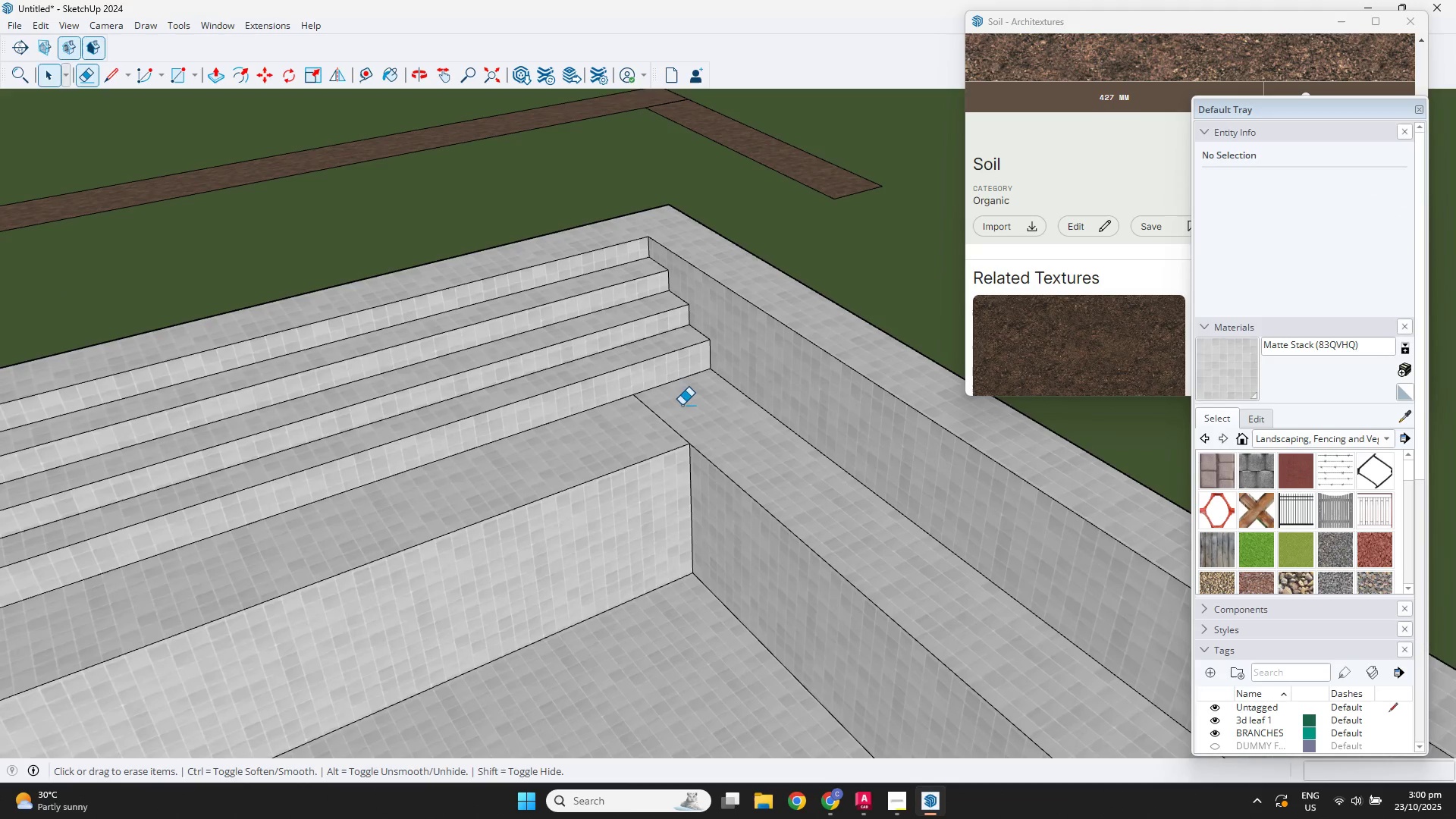 
left_click_drag(start_coordinate=[682, 405], to_coordinate=[649, 426])
 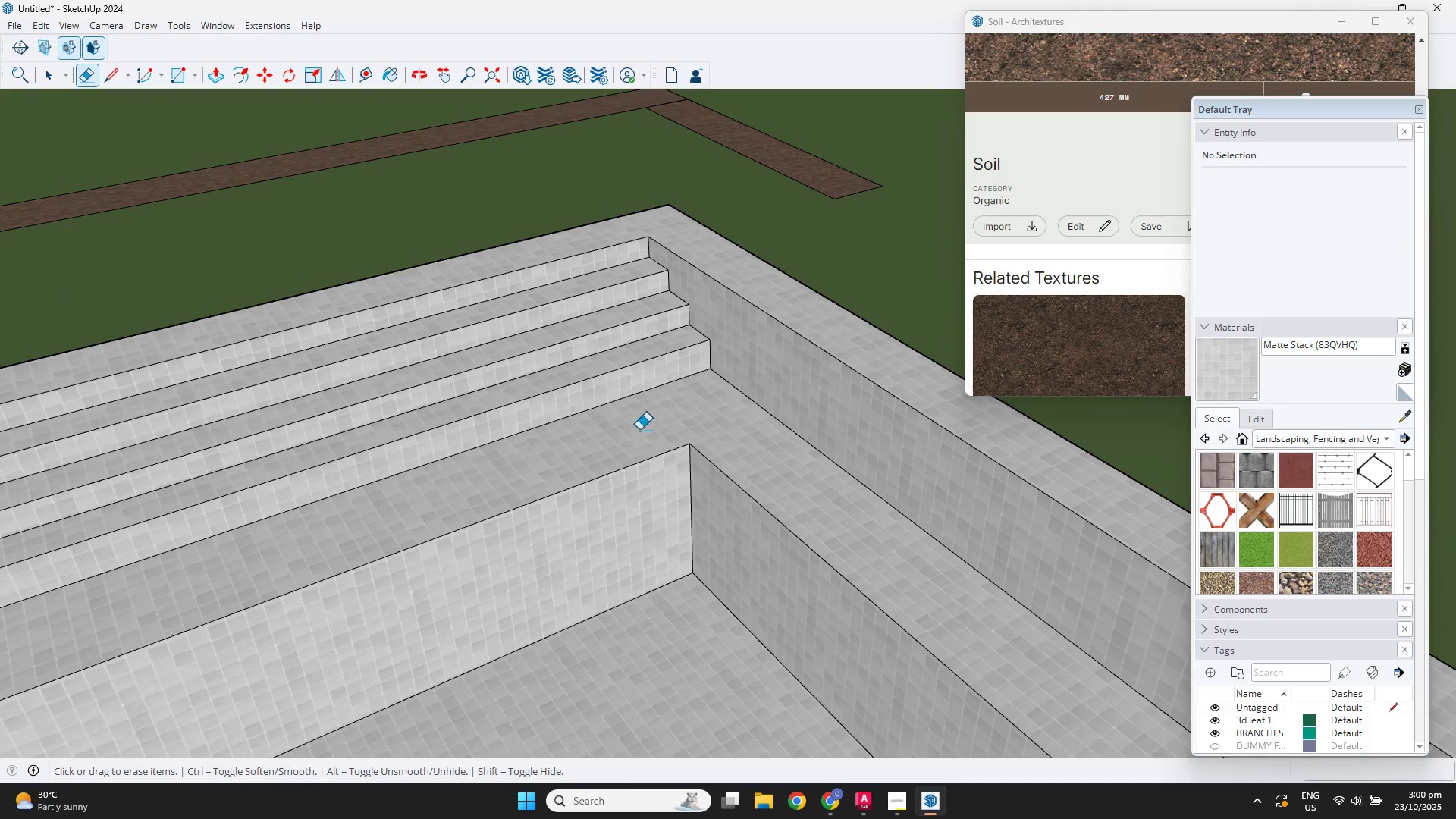 
key(Space)
 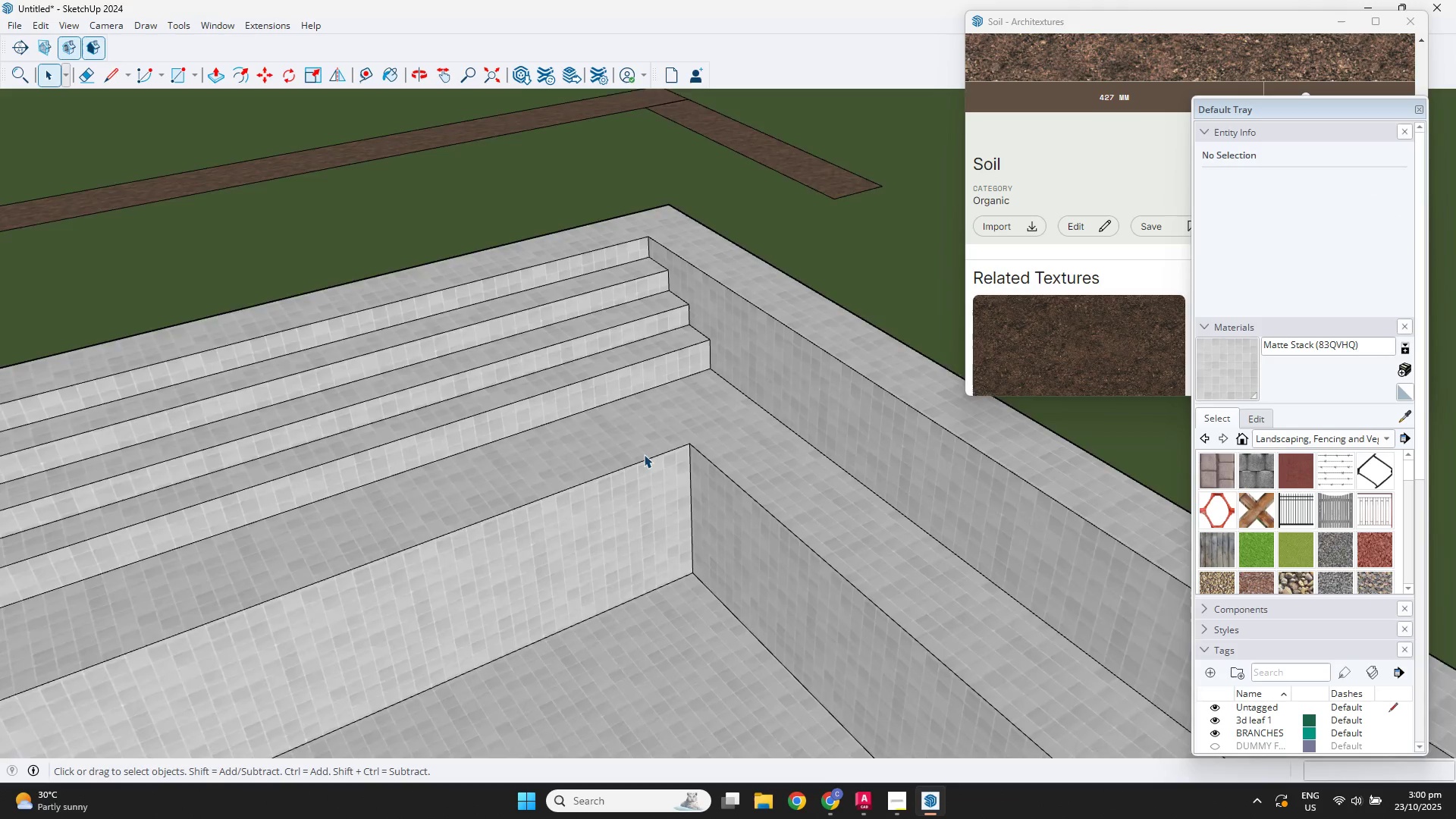 
scroll: coordinate [662, 524], scroll_direction: down, amount: 4.0
 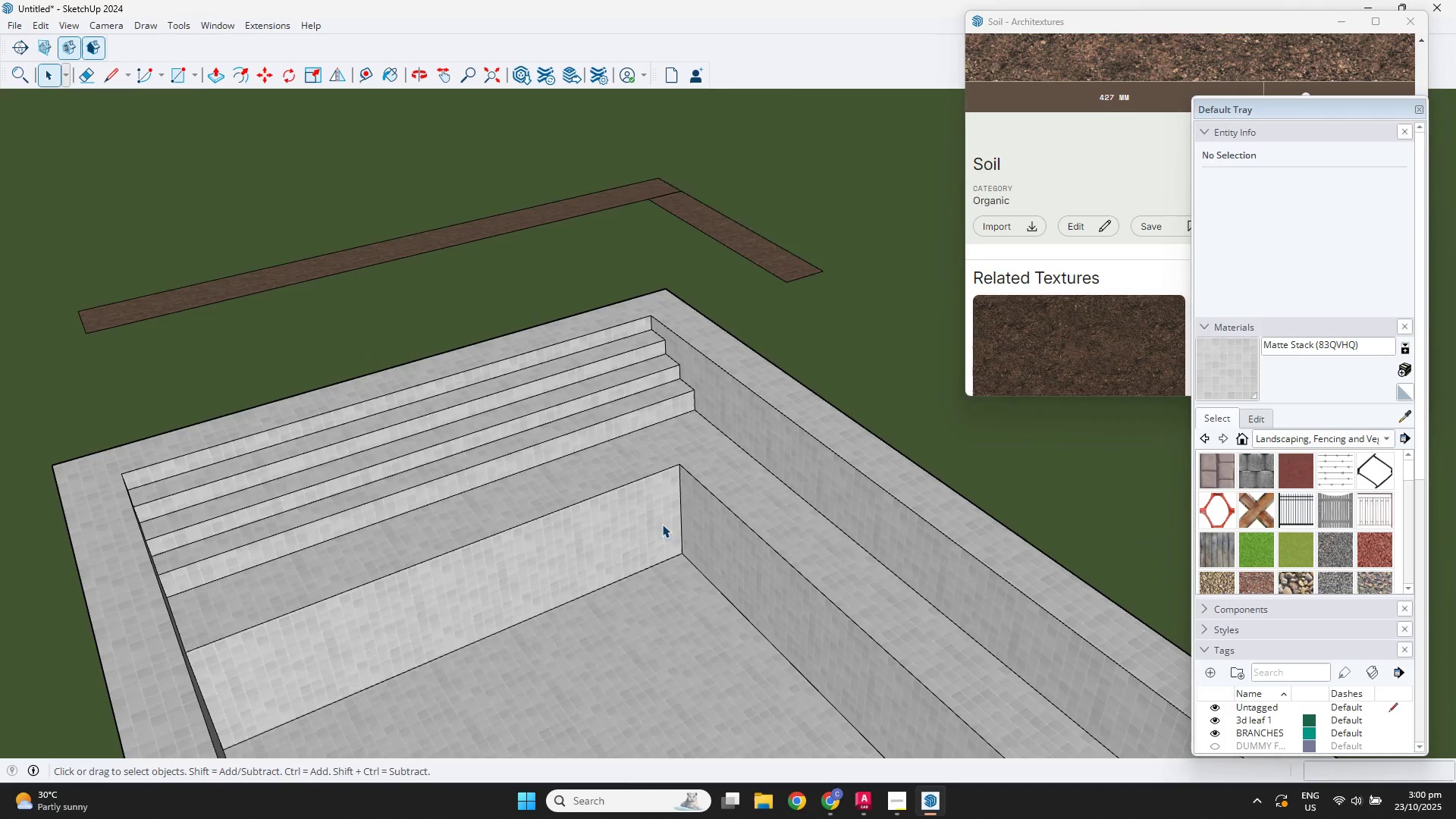 
key(Escape)
 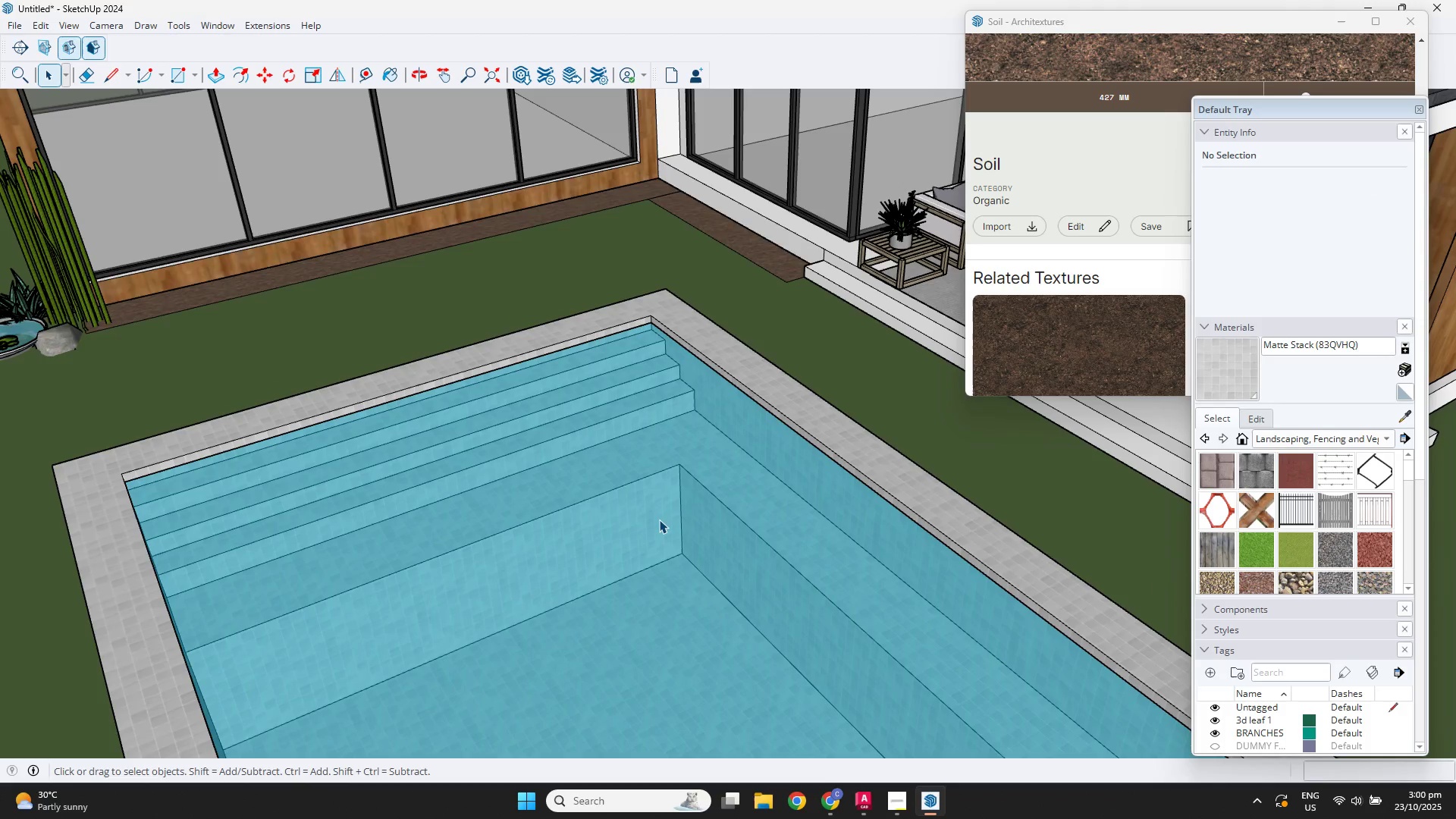 
key(Escape)
 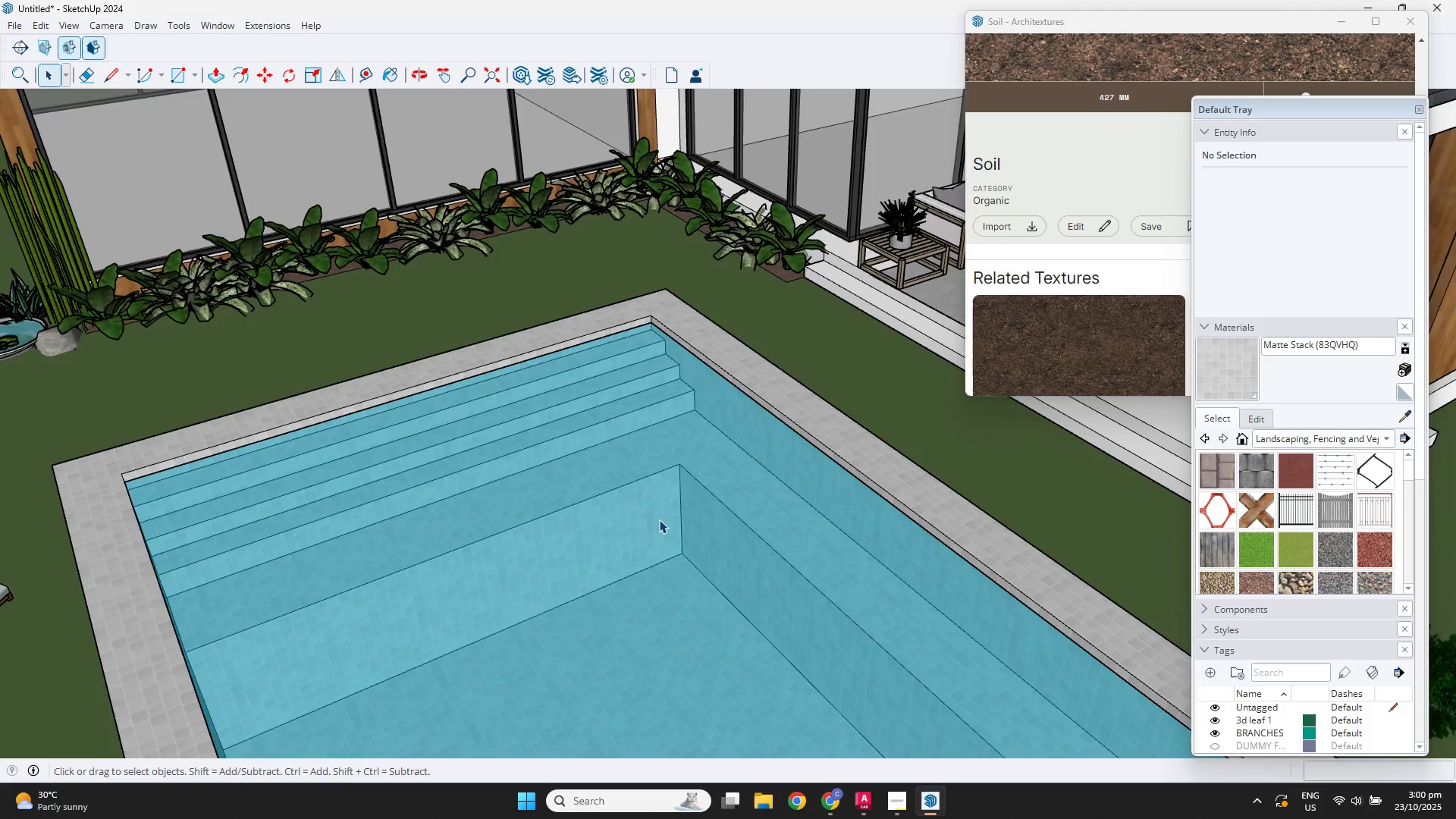 
key(Escape)
 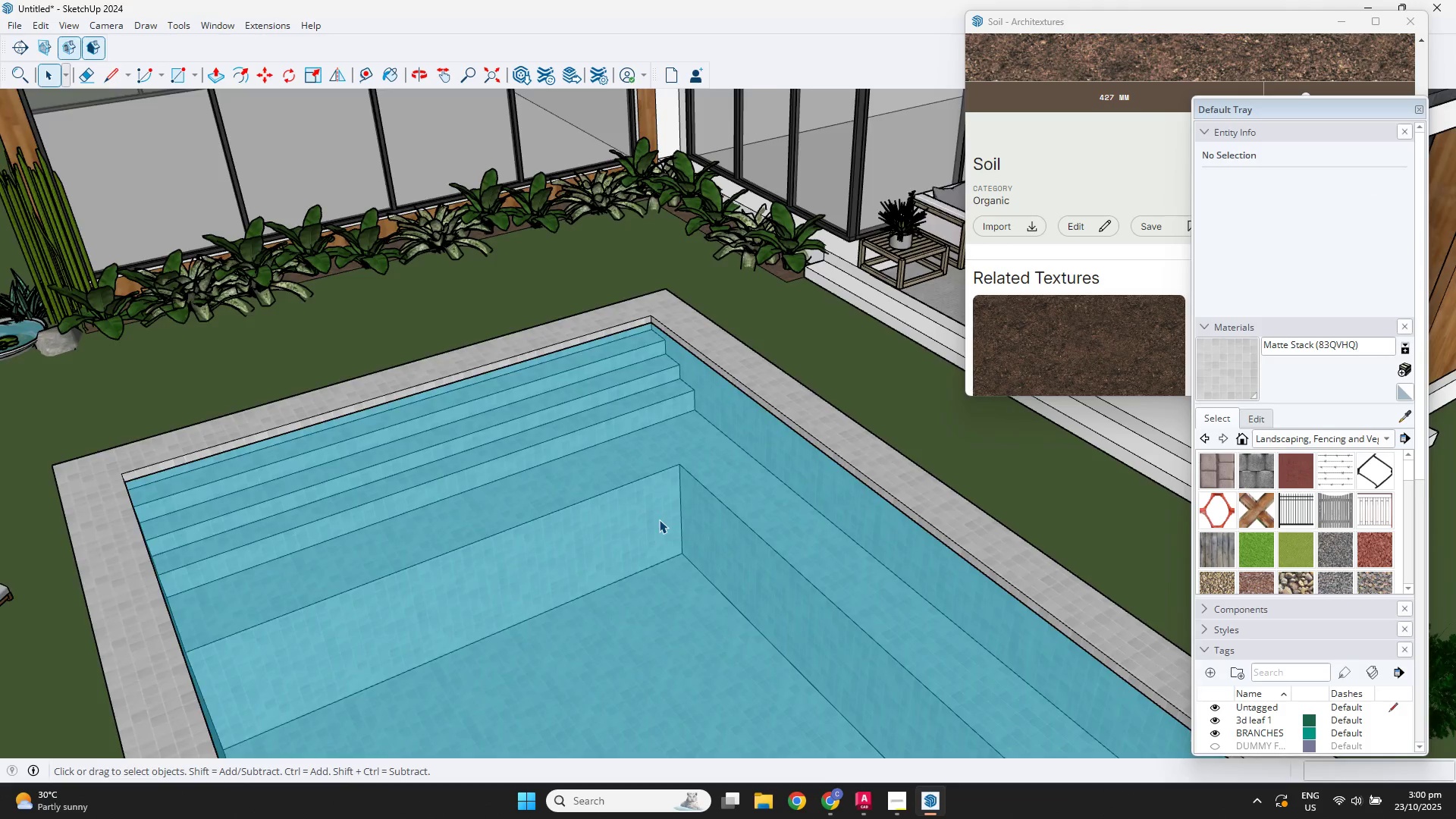 
scroll: coordinate [496, 457], scroll_direction: down, amount: 10.0
 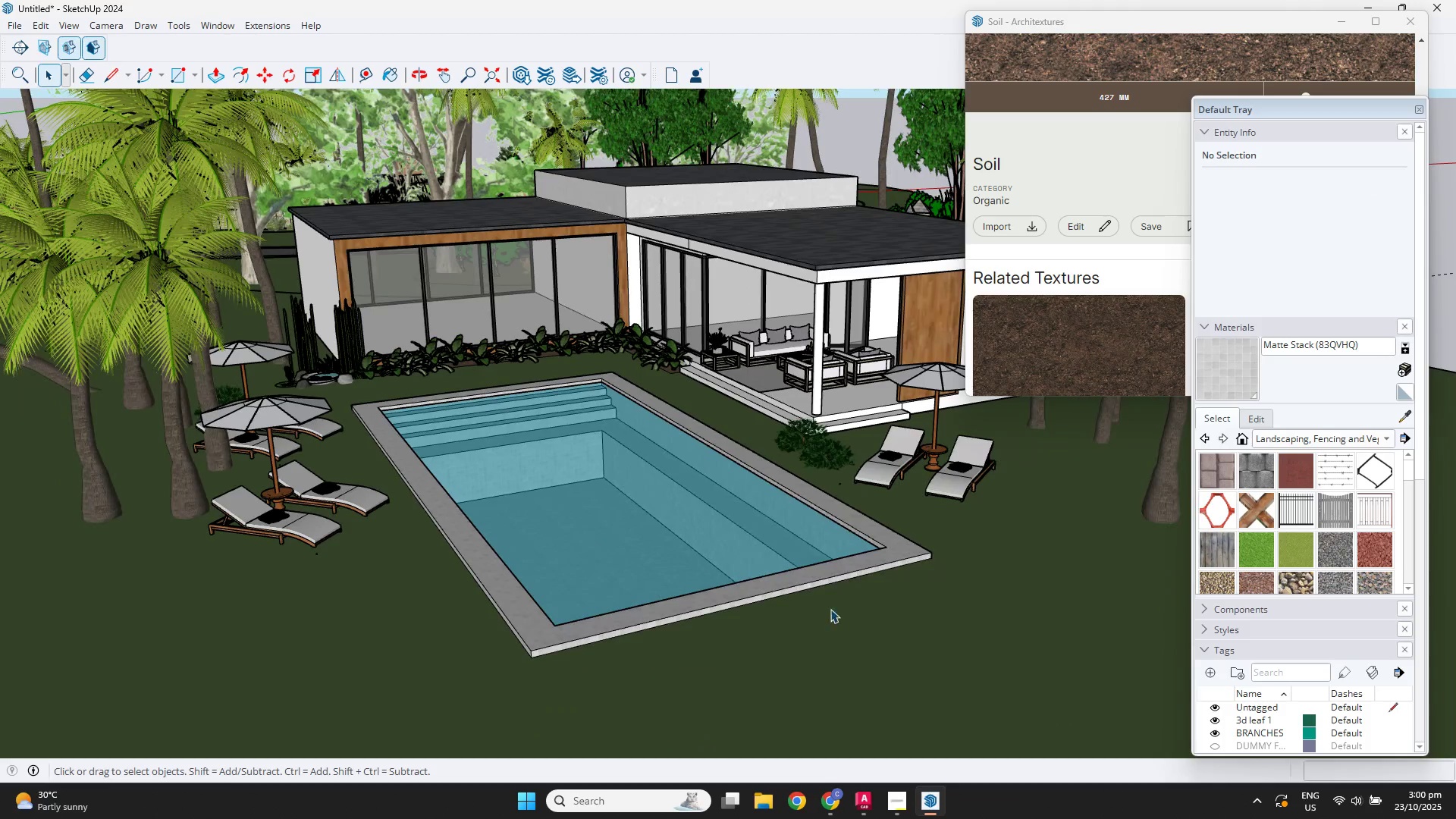 
key(Escape)
 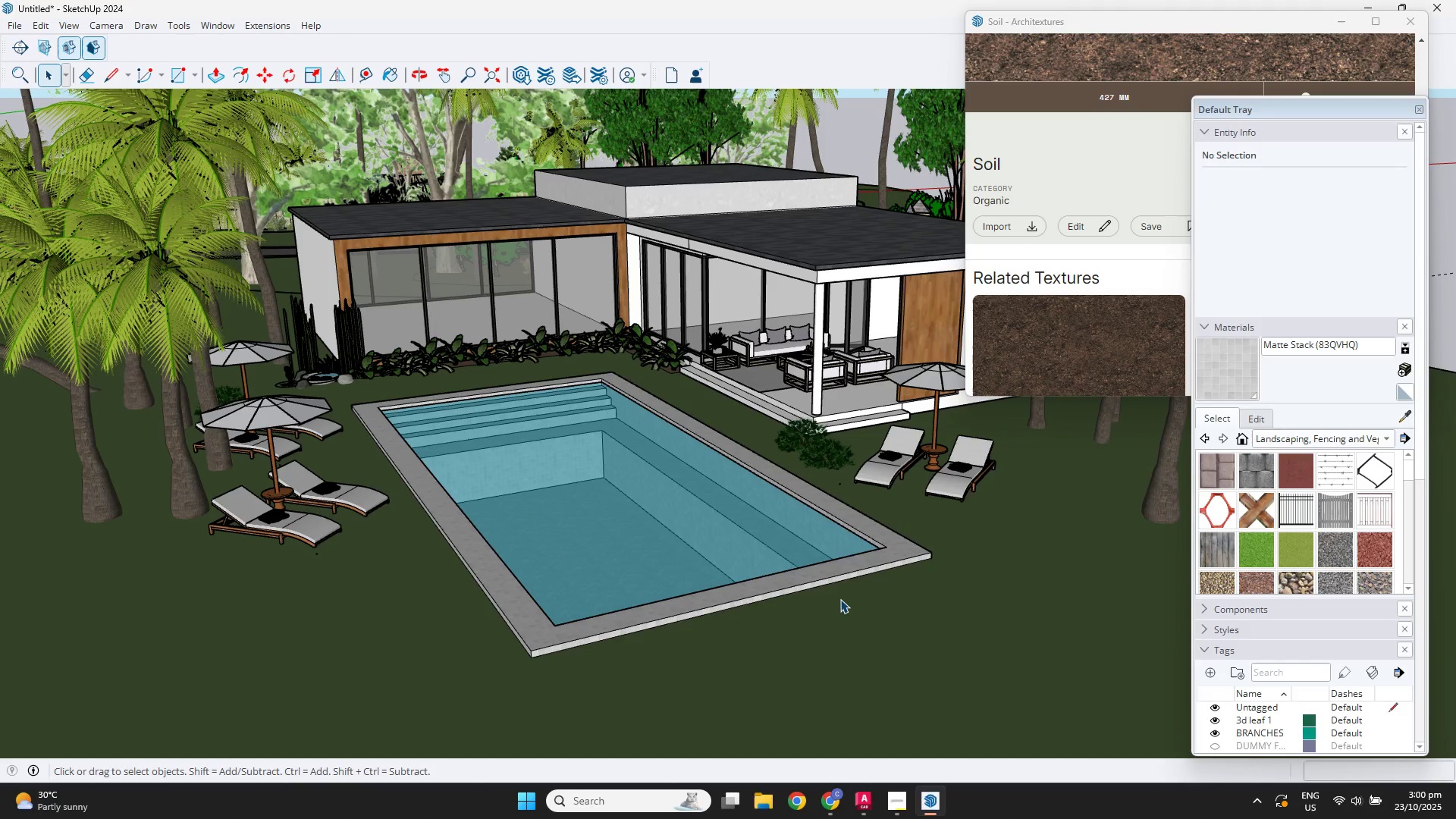 
key(Escape)
 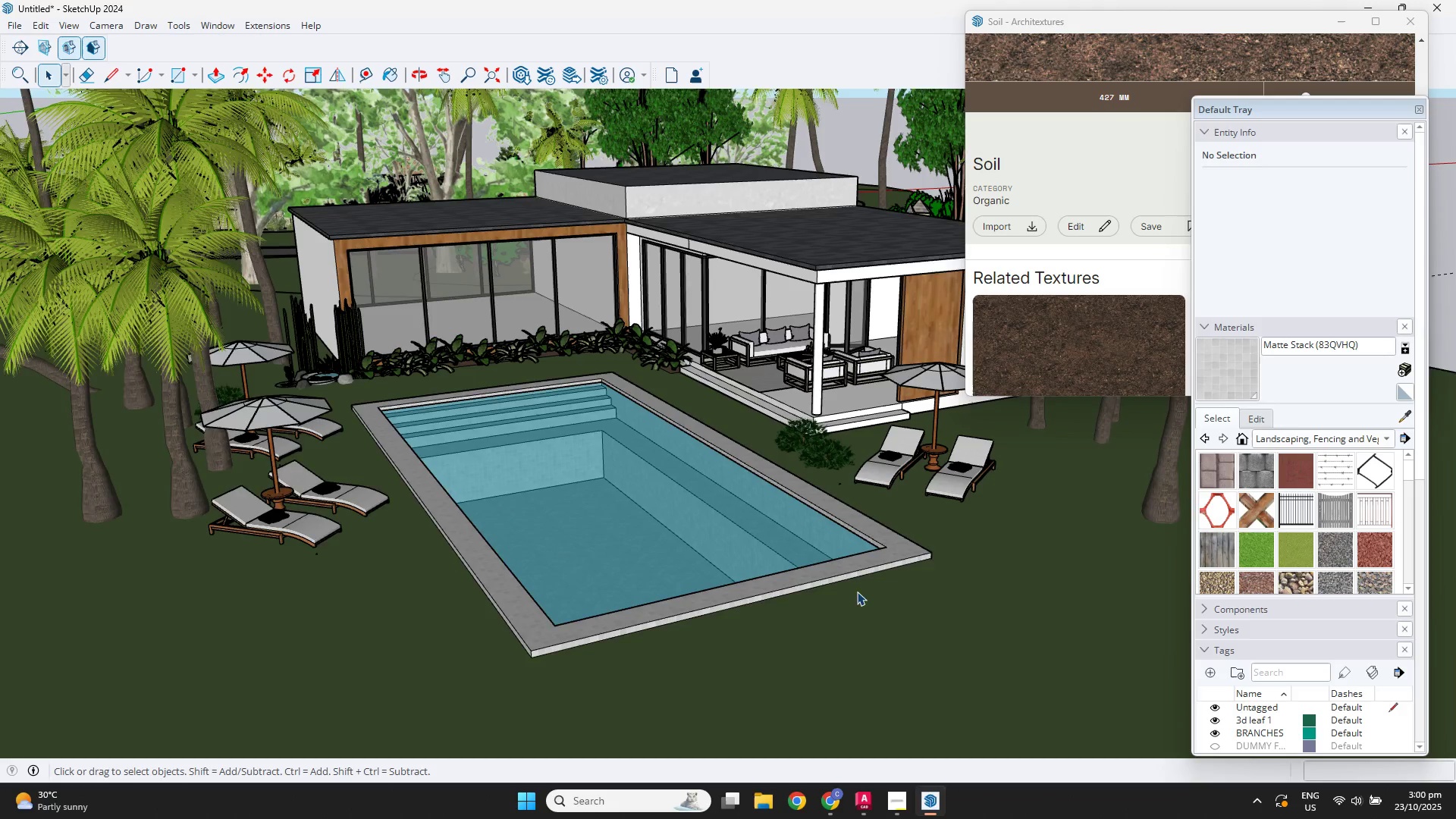 
key(Escape)
 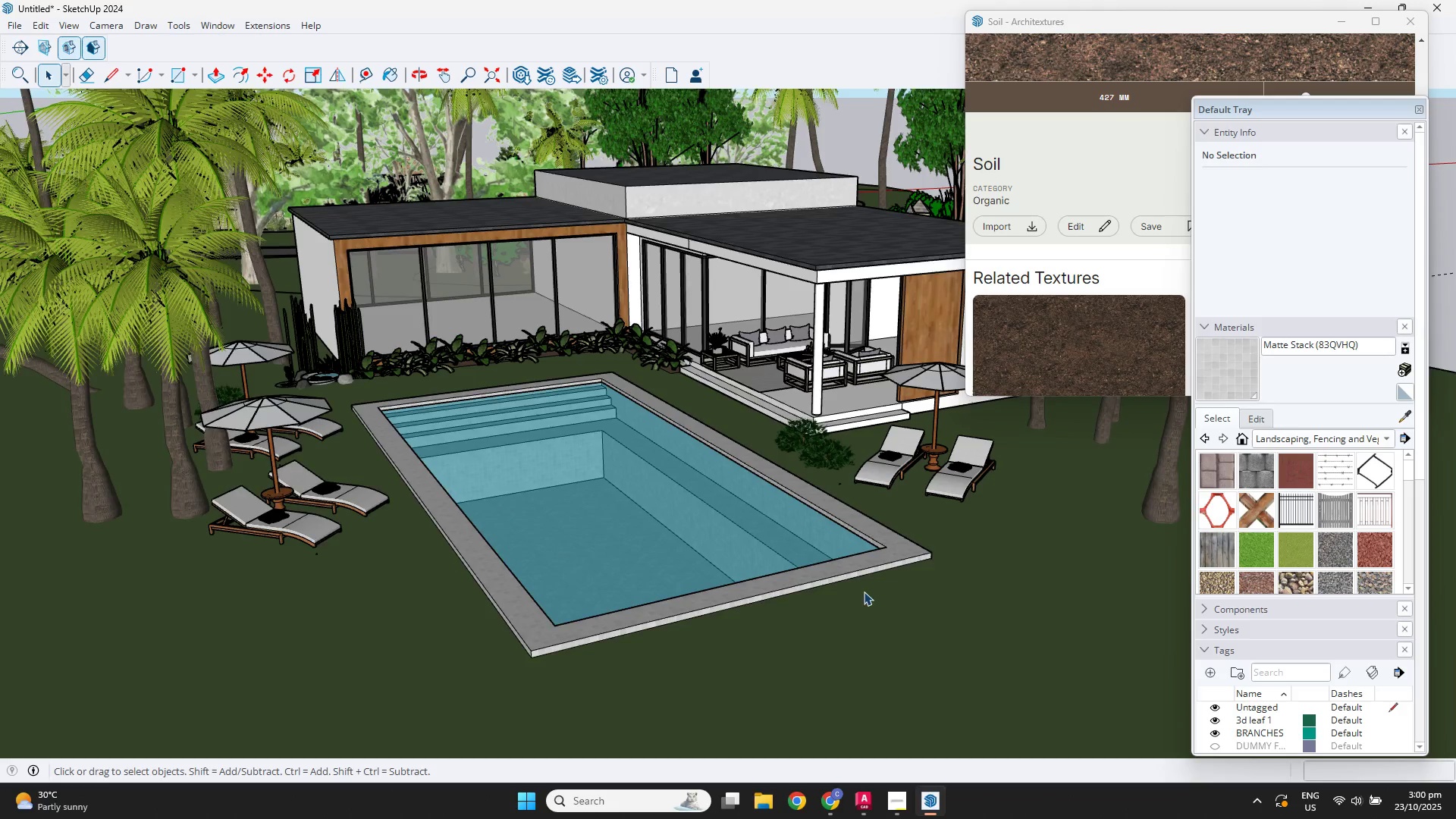 
scroll: coordinate [897, 609], scroll_direction: down, amount: 2.0
 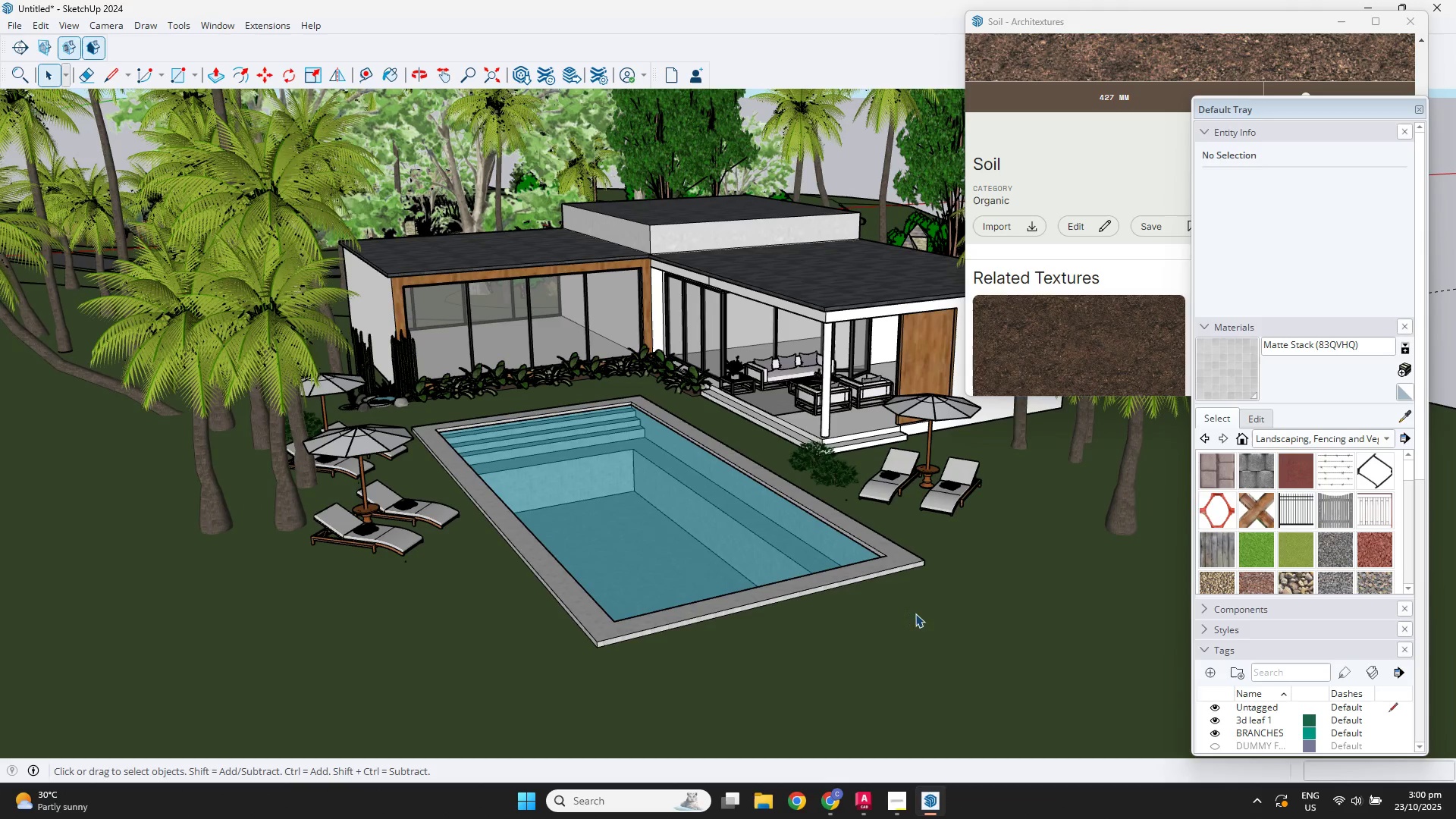 
key(Space)
 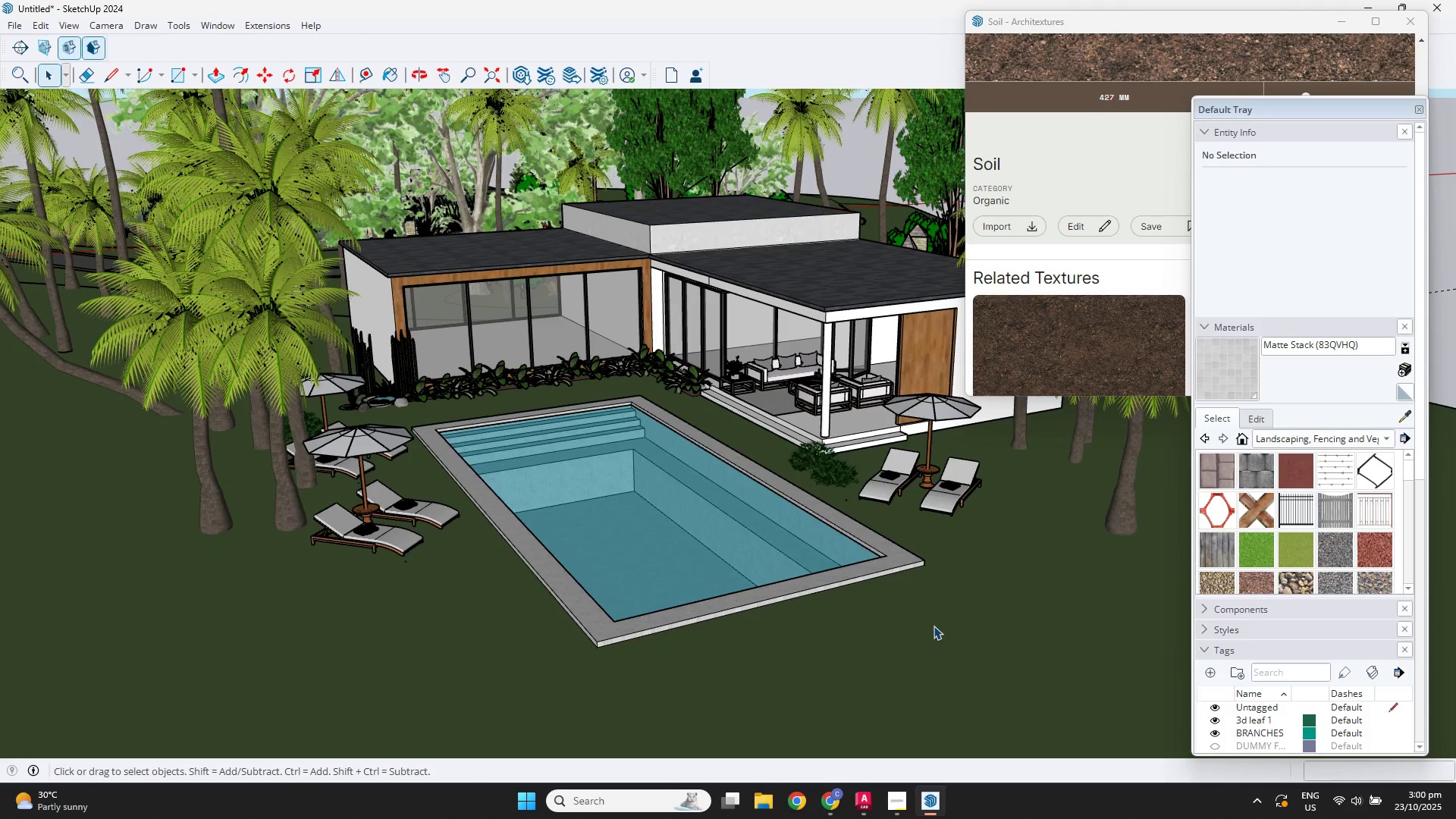 
left_click([934, 626])
 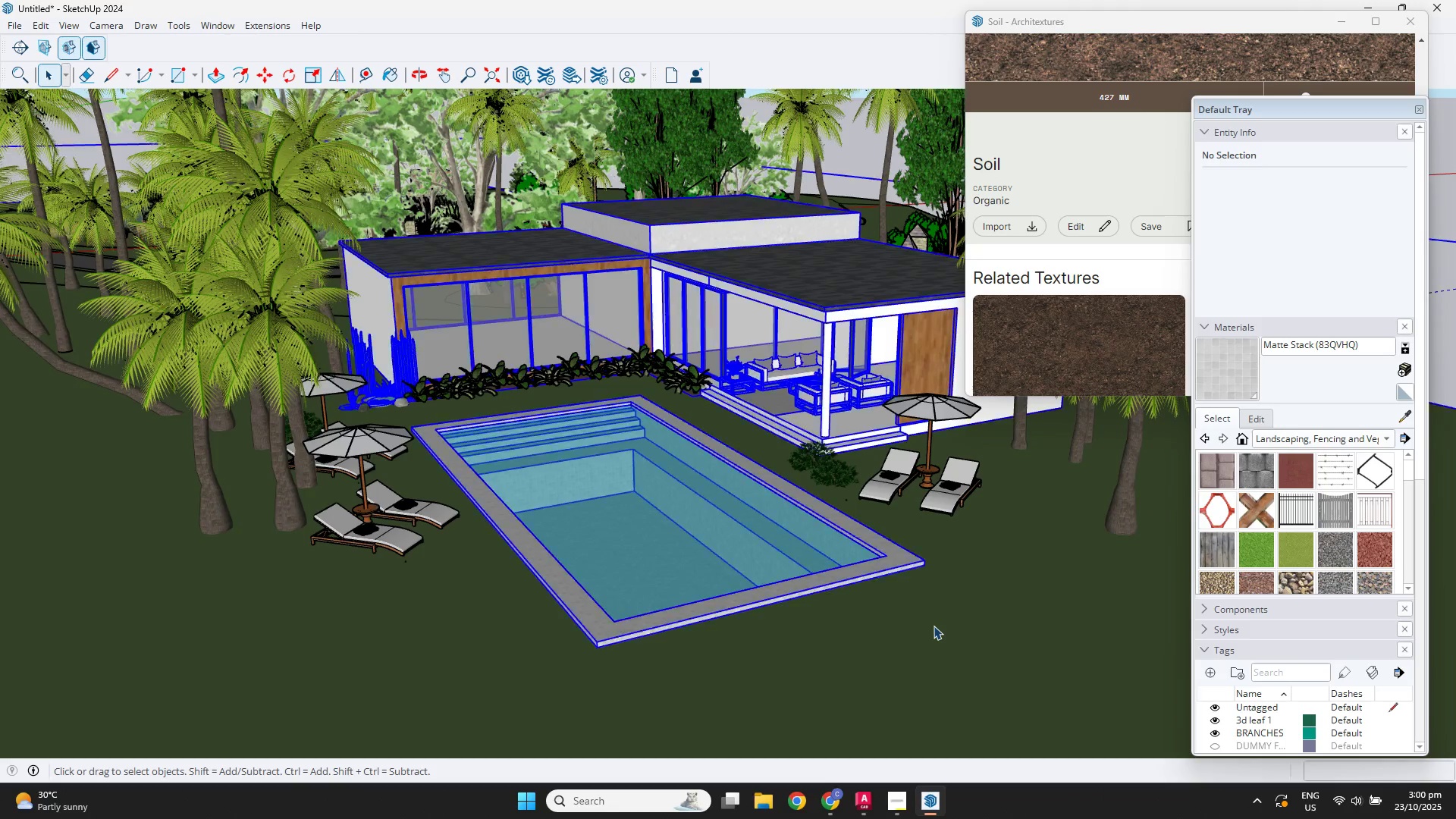 
scroll: coordinate [934, 626], scroll_direction: down, amount: 2.0
 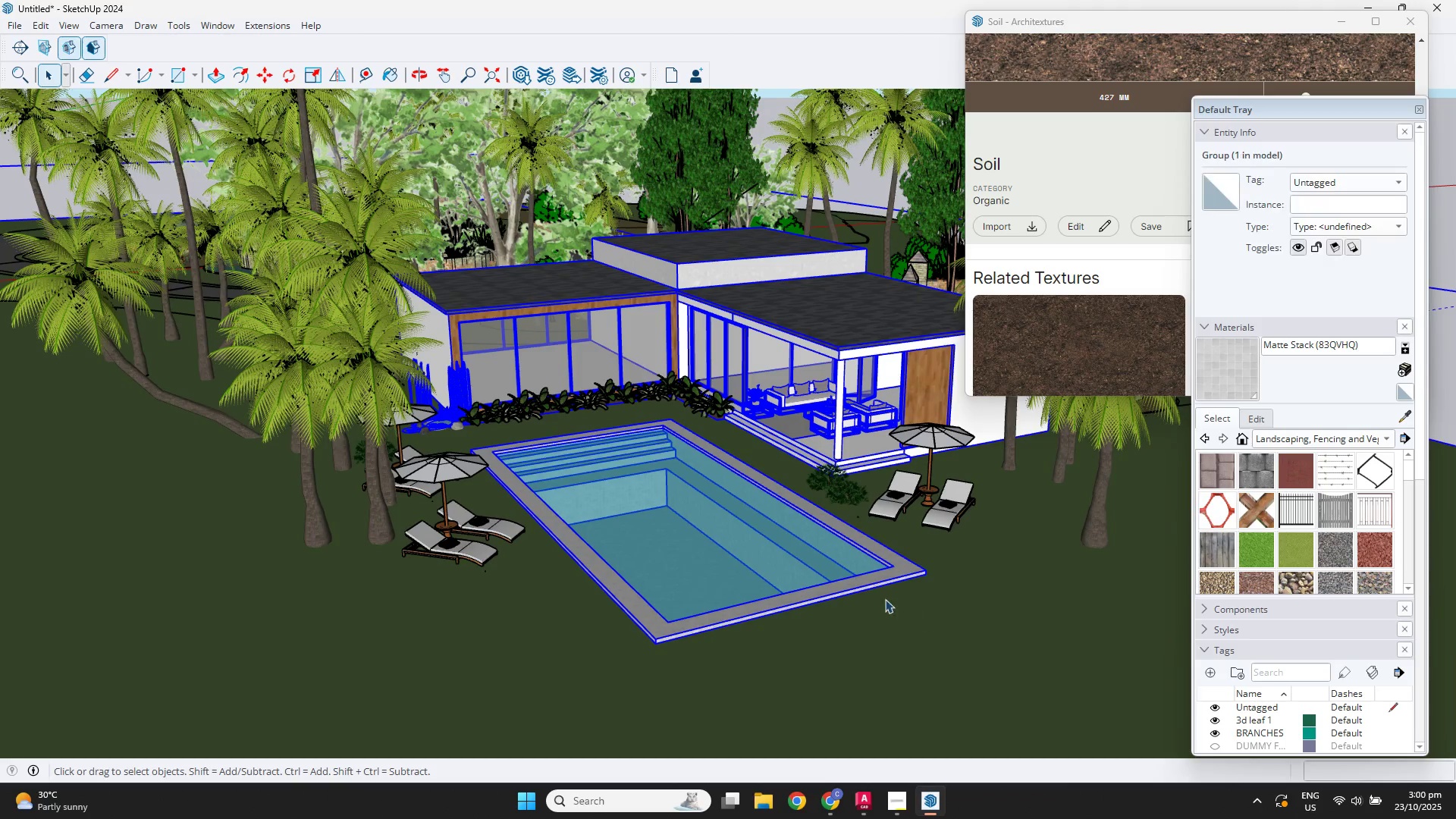 
key(Escape)
 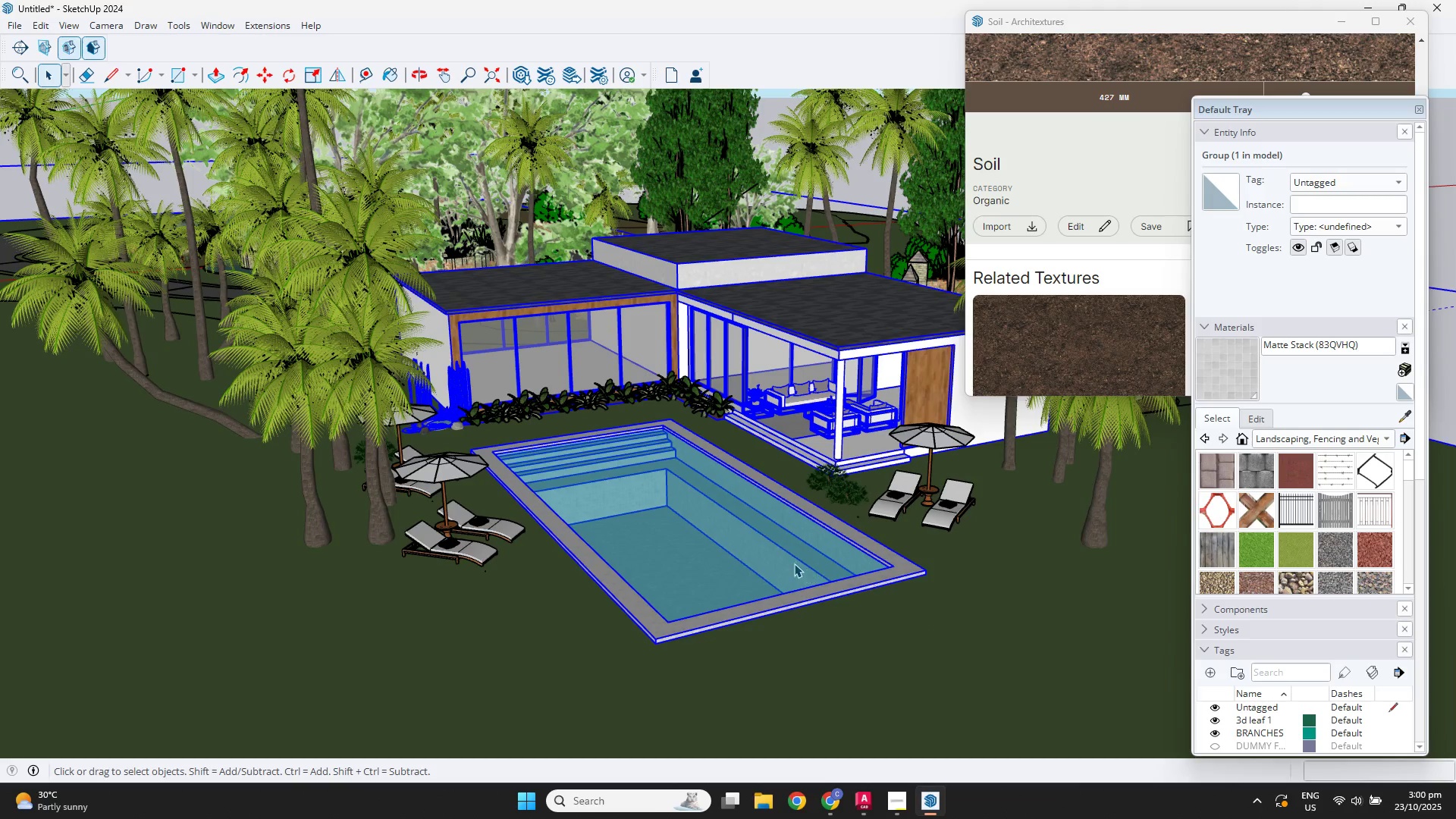 
key(Escape)
 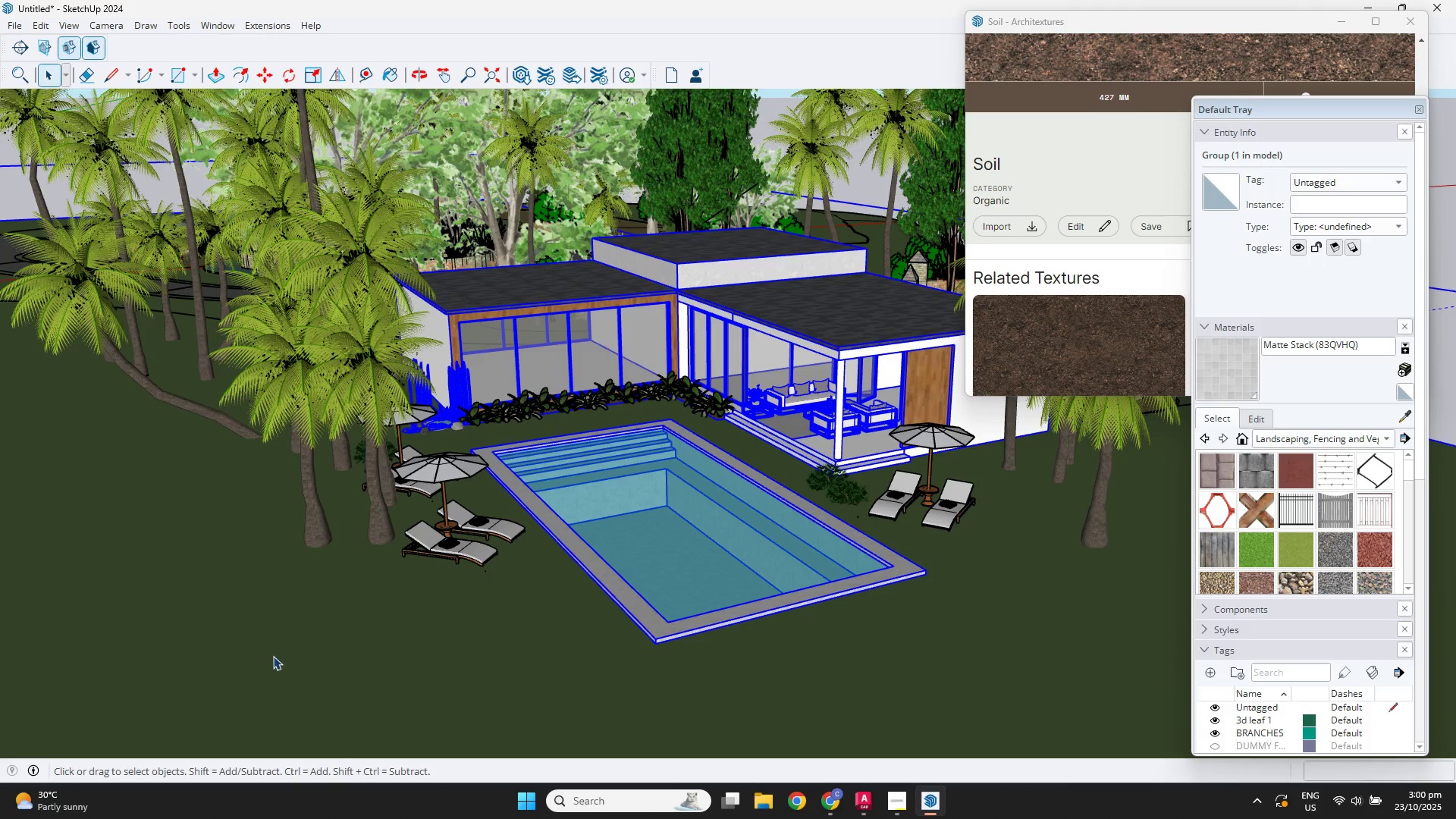 
left_click([273, 656])
 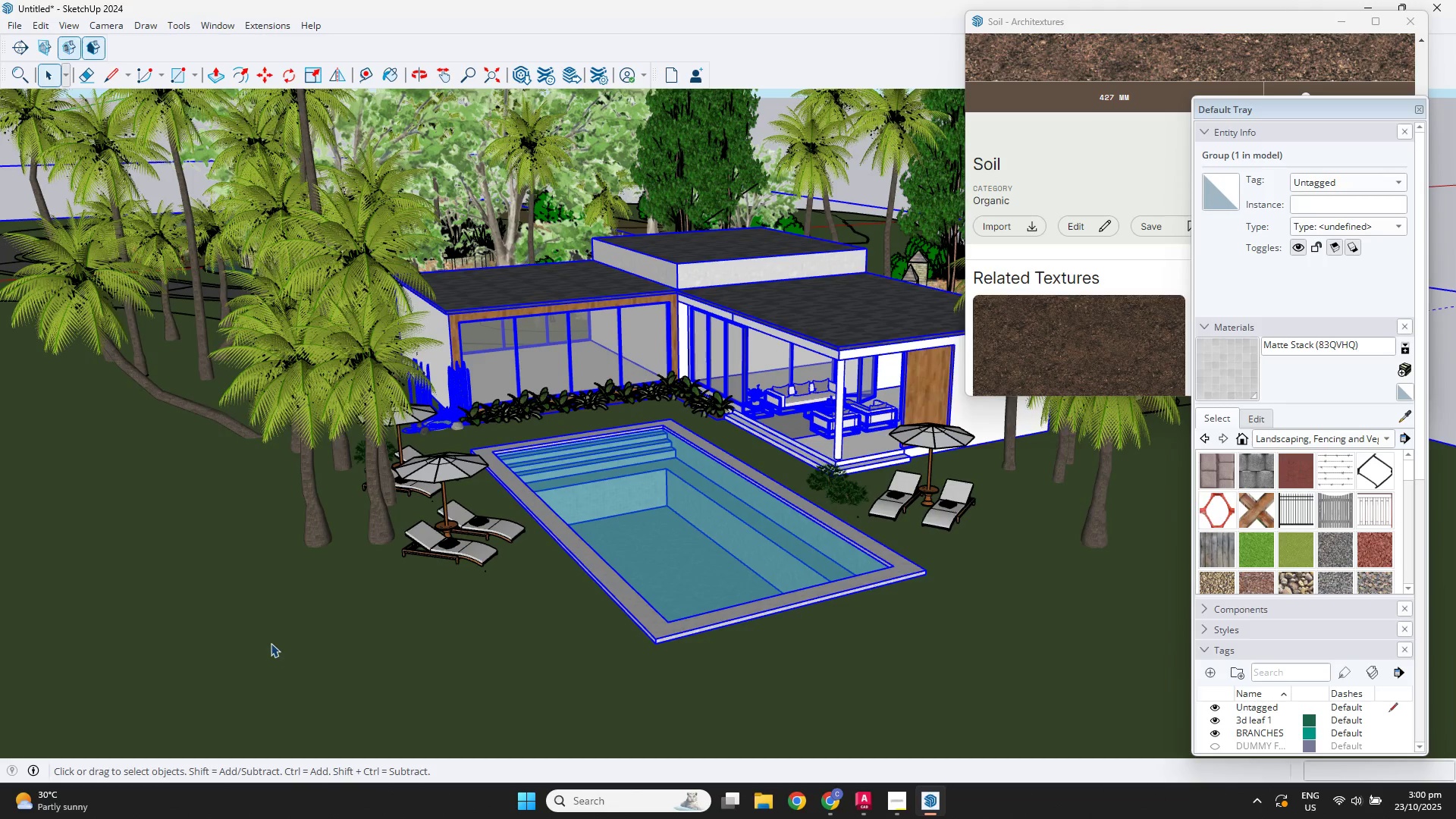 
scroll: coordinate [327, 619], scroll_direction: down, amount: 4.0
 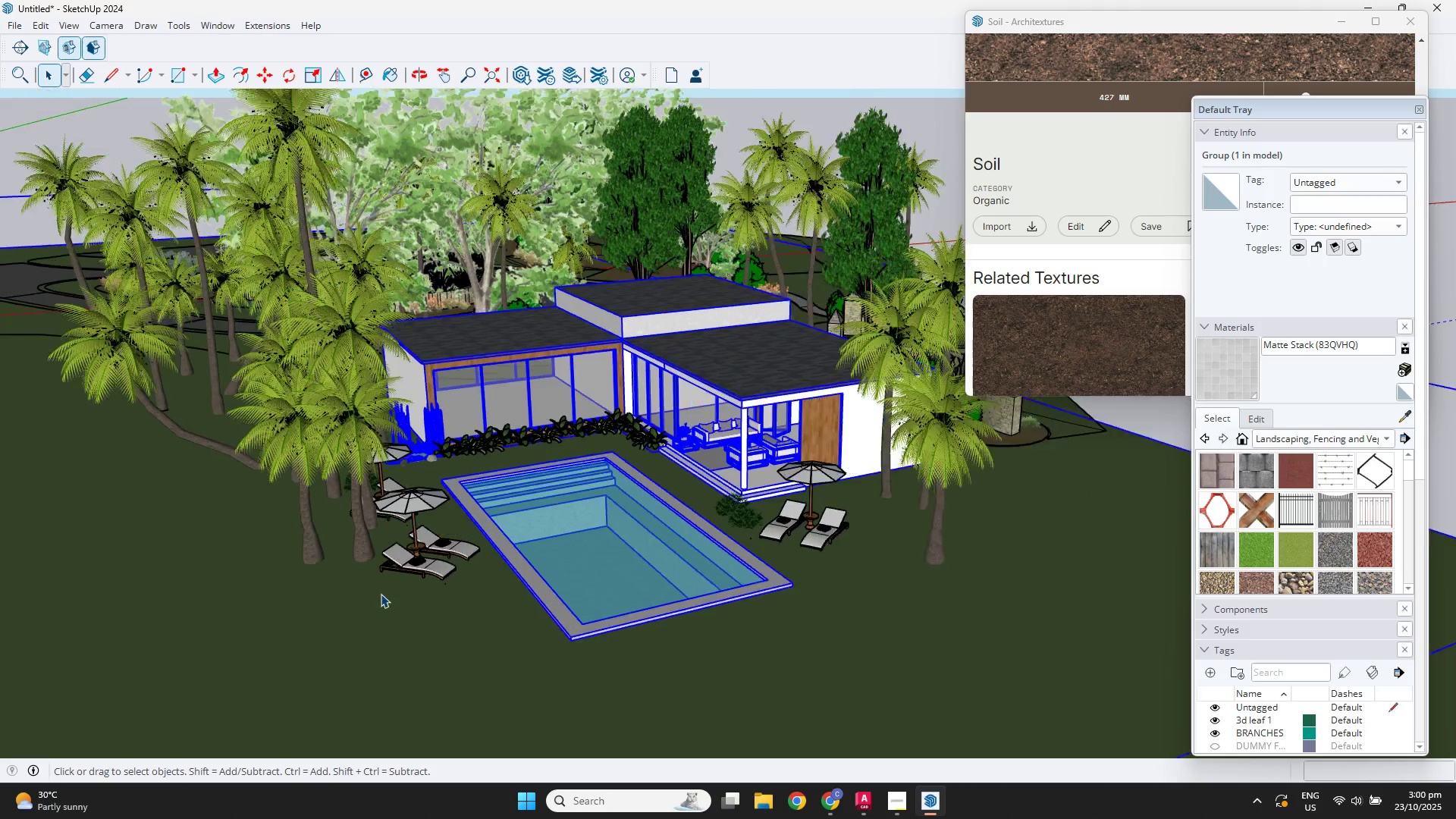 
key(Escape)
 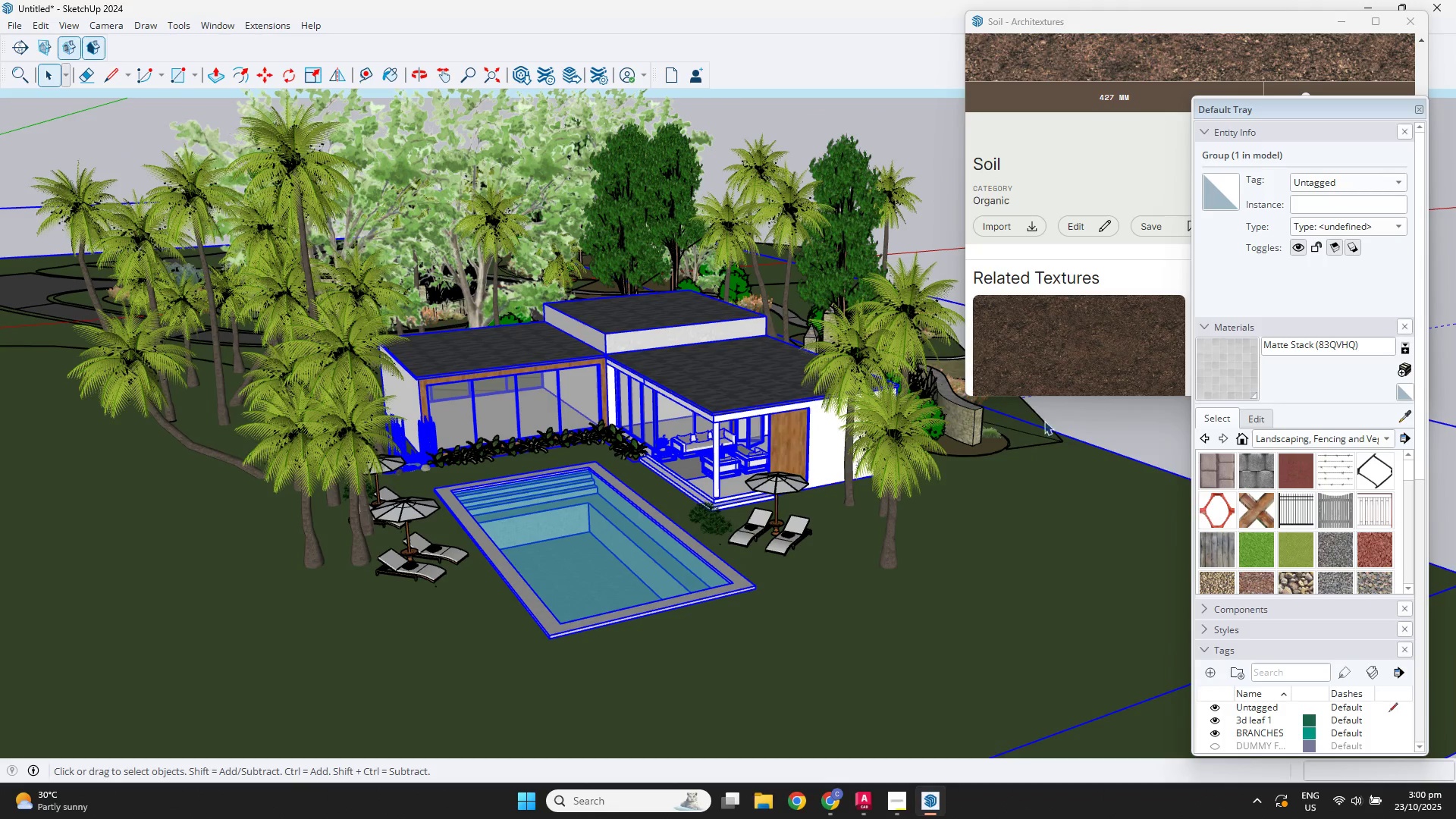 
left_click([1109, 418])
 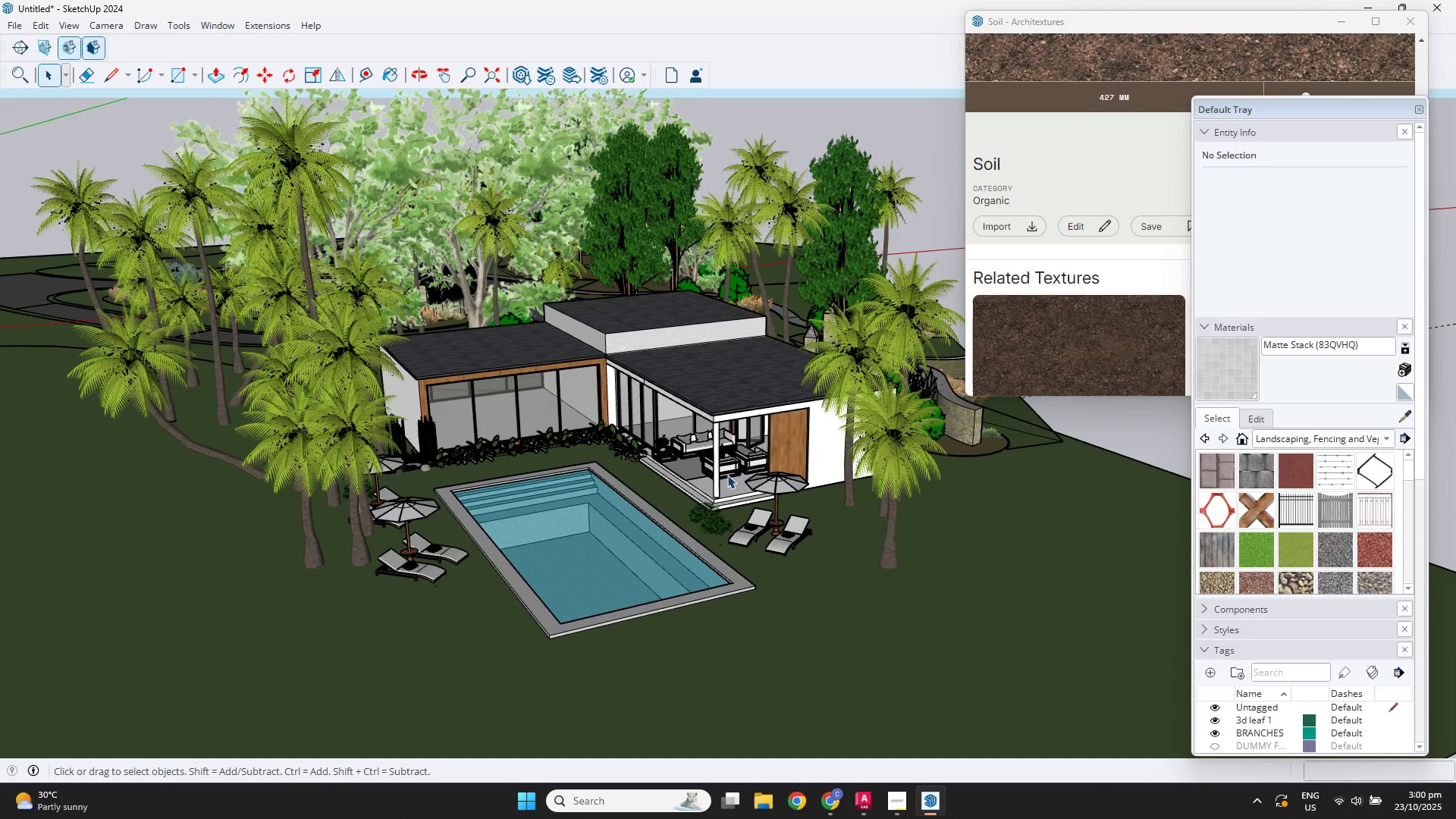 
scroll: coordinate [587, 566], scroll_direction: up, amount: 3.0
 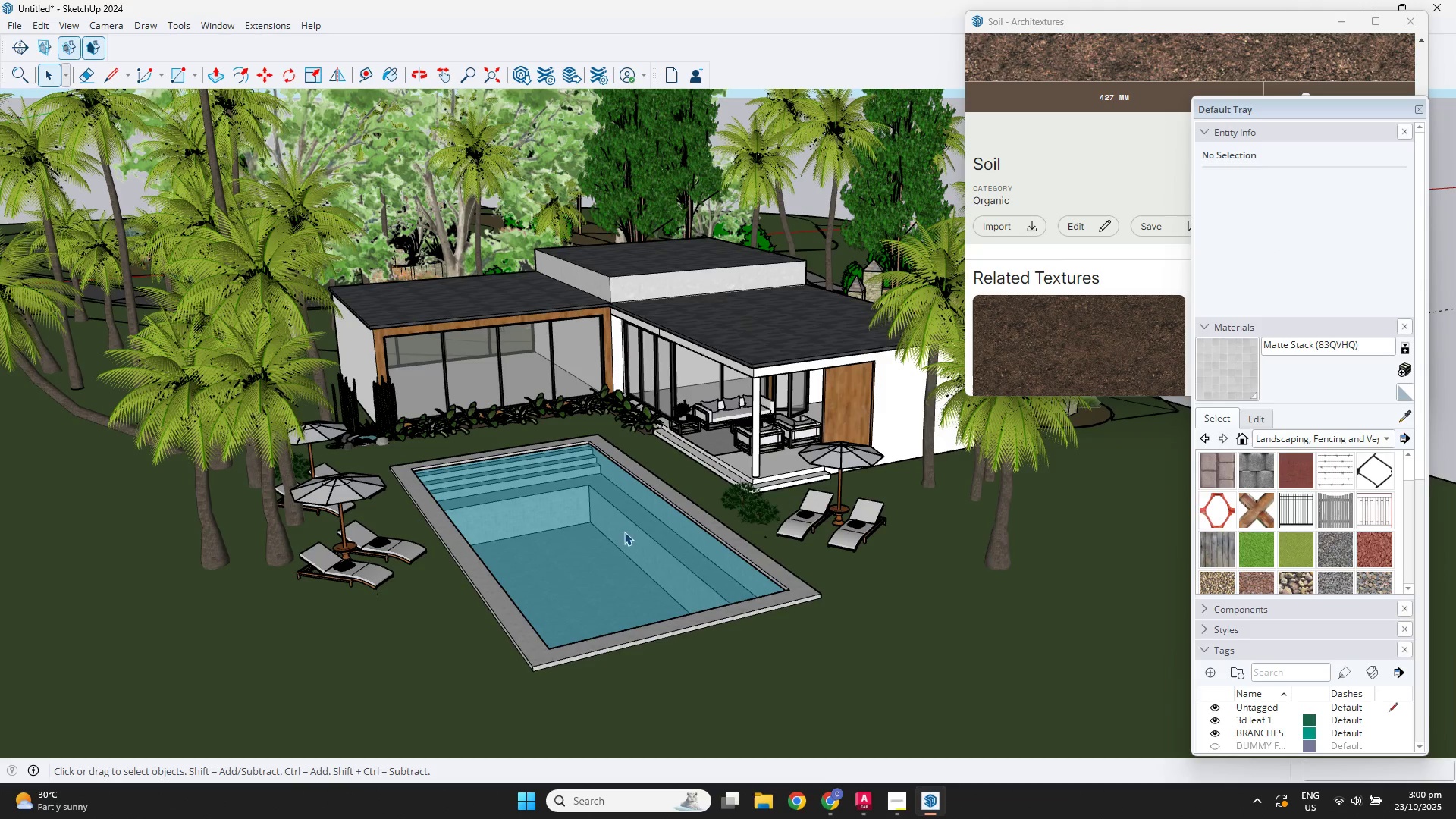 
scroll: coordinate [629, 529], scroll_direction: down, amount: 2.0
 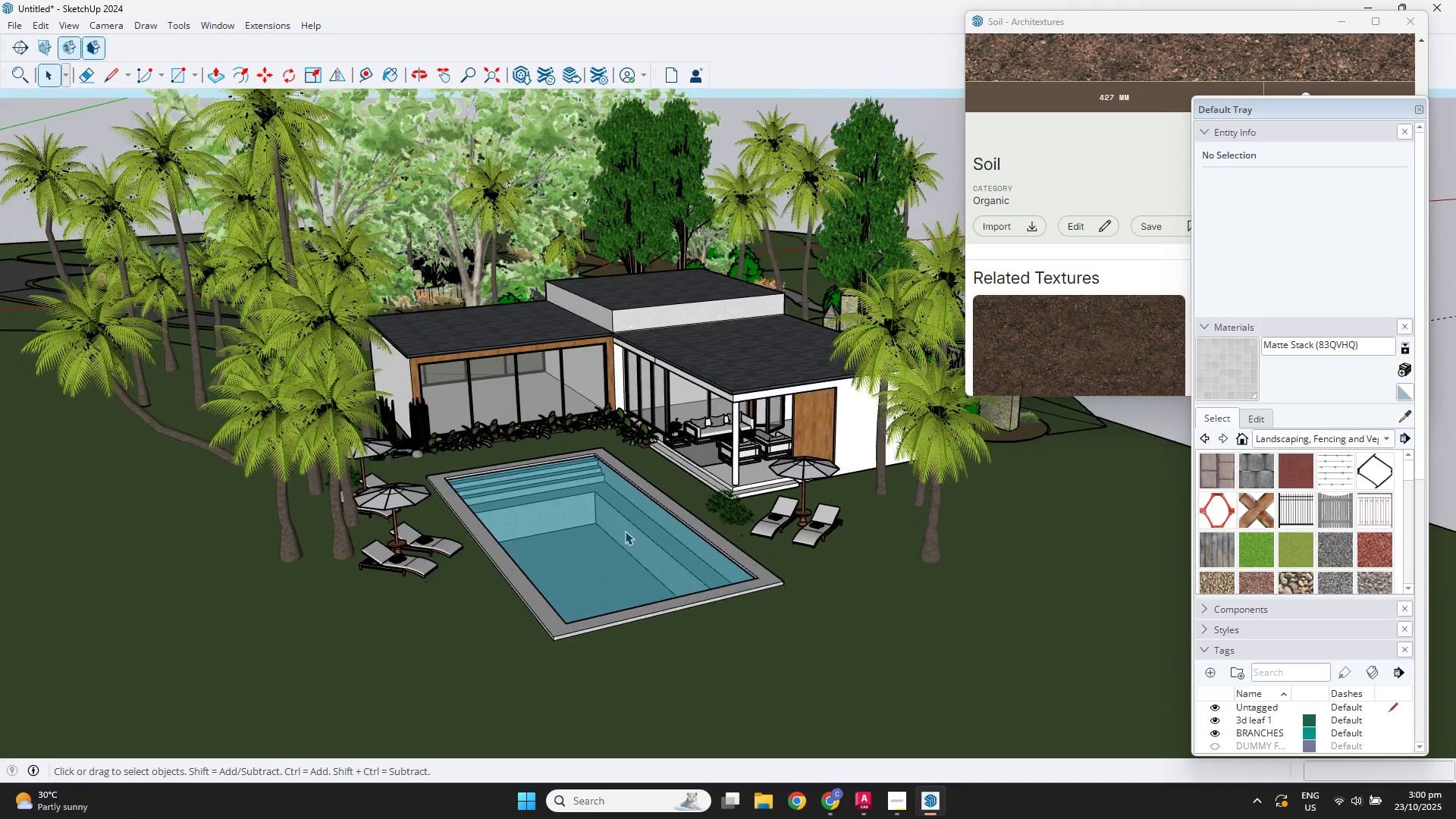 
key(Shift+ShiftLeft)
 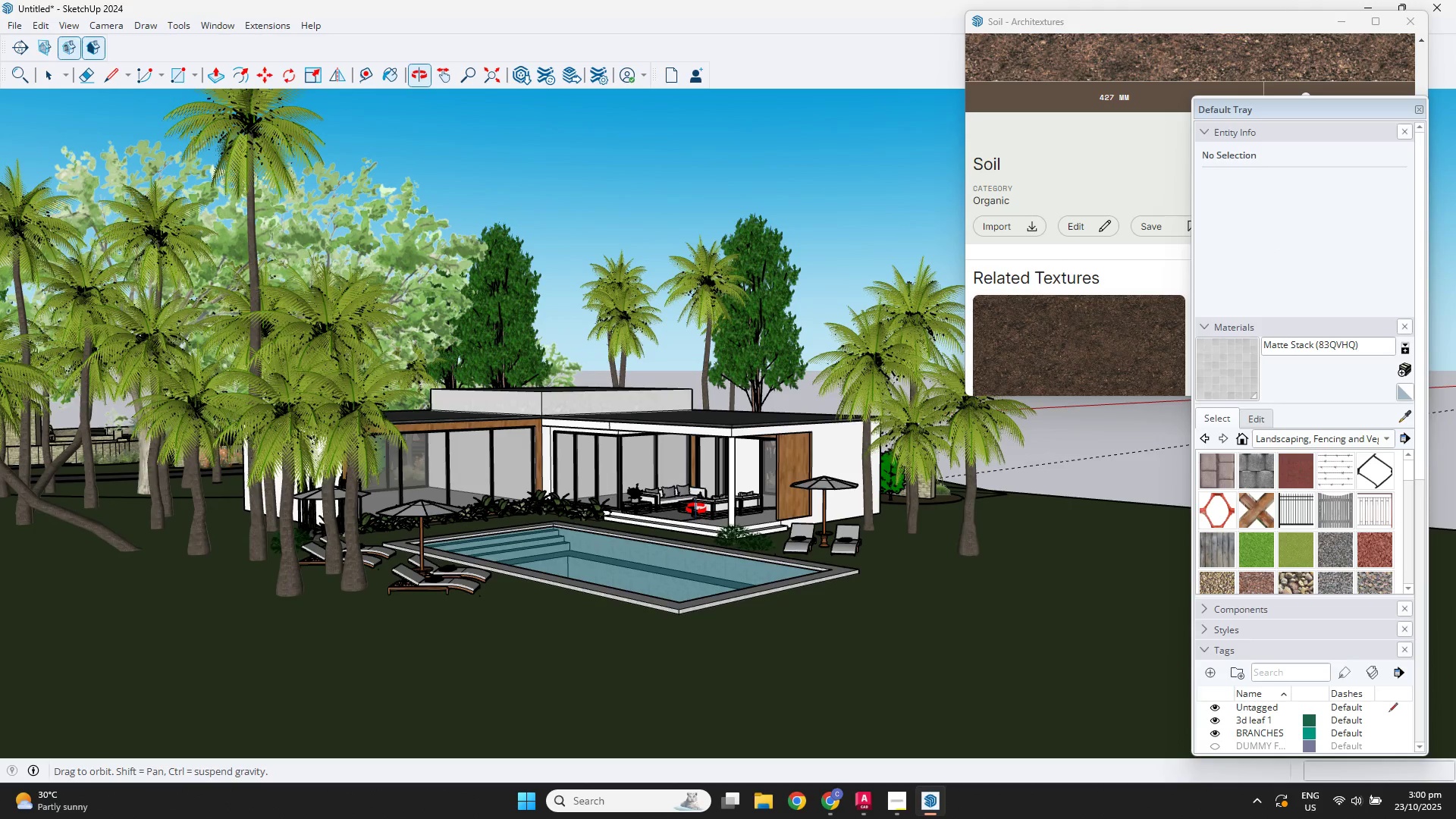 
scroll: coordinate [627, 484], scroll_direction: up, amount: 5.0
 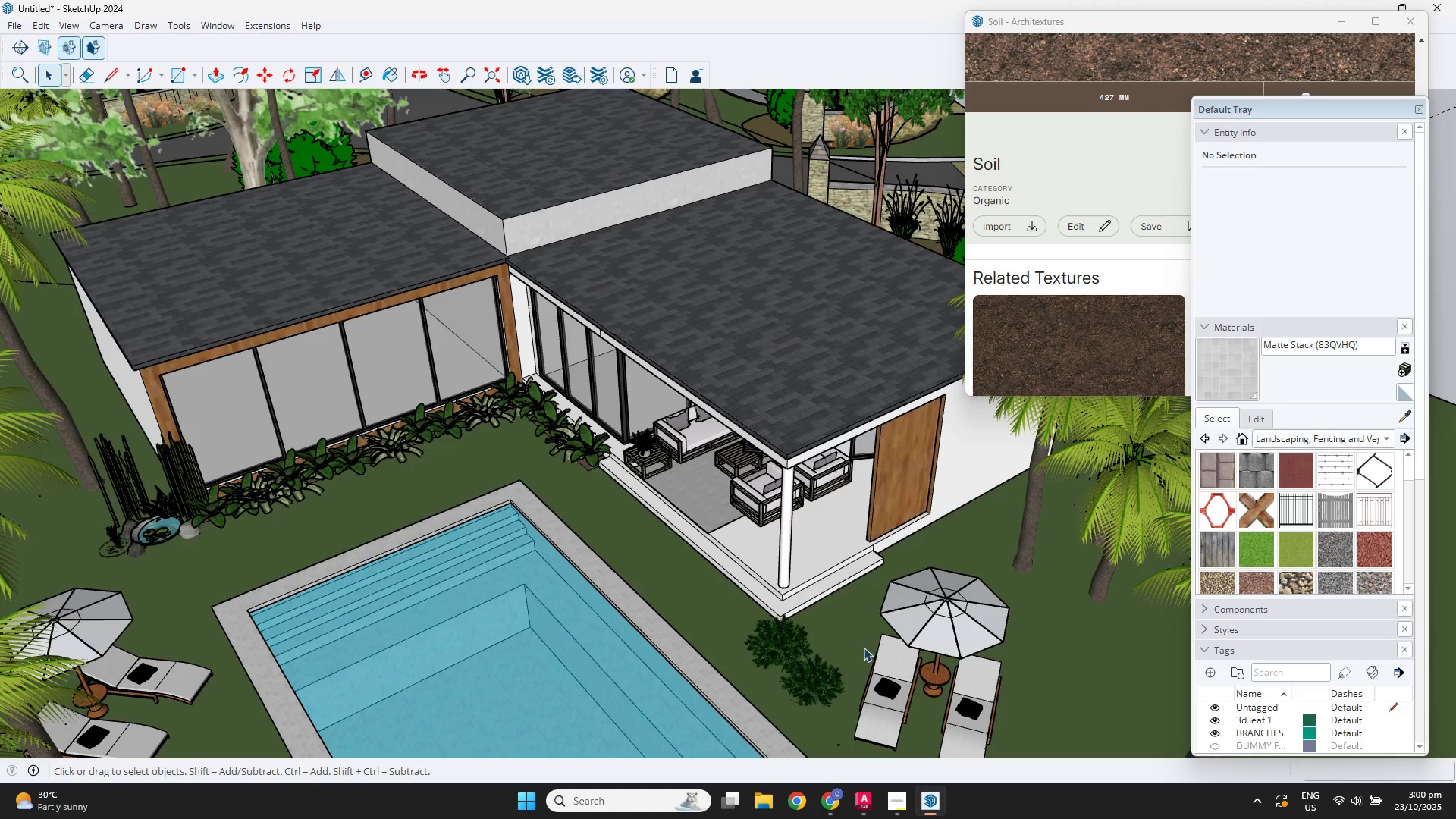 
wait(5.81)
 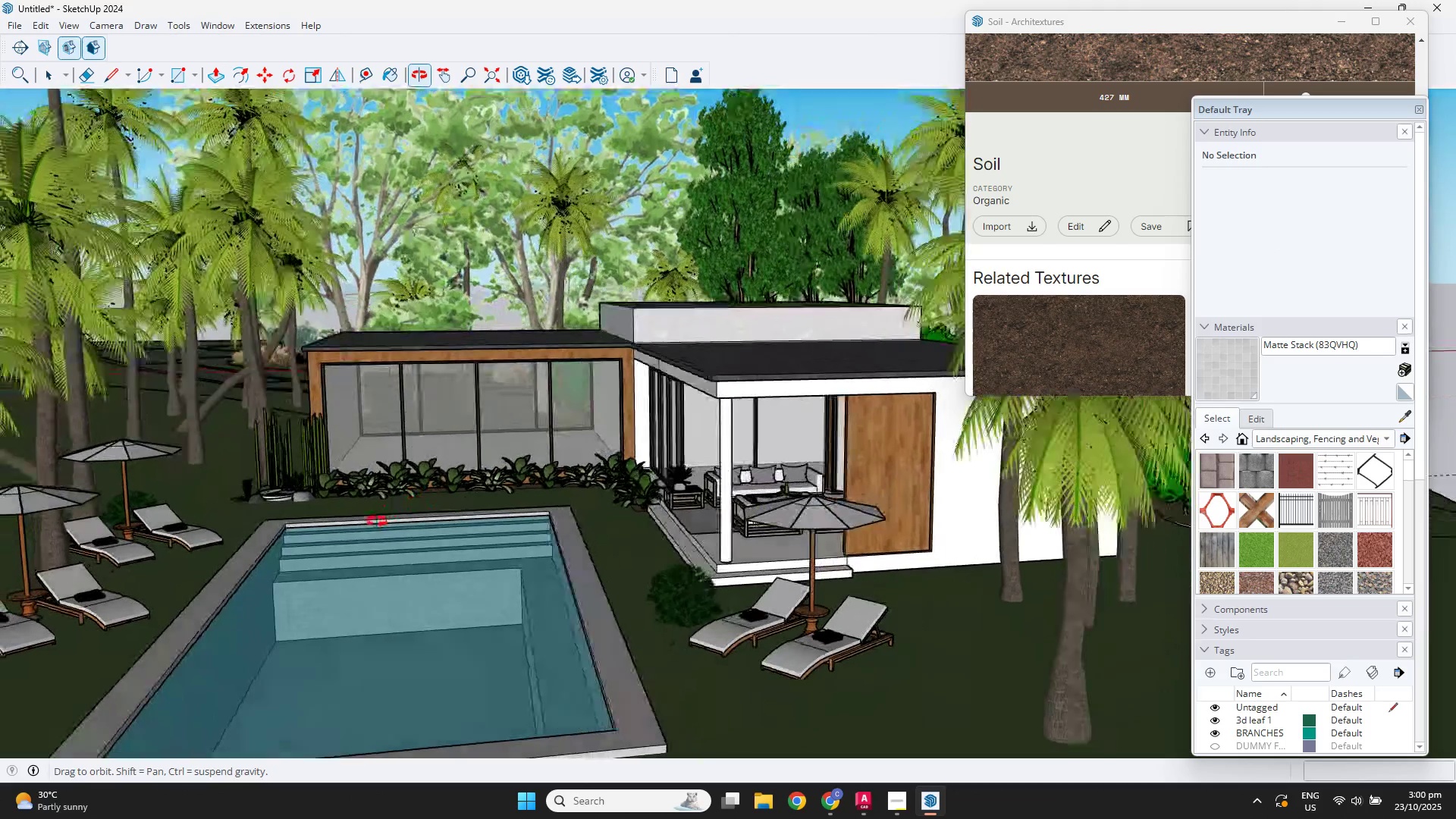 
left_click([1122, 275])
 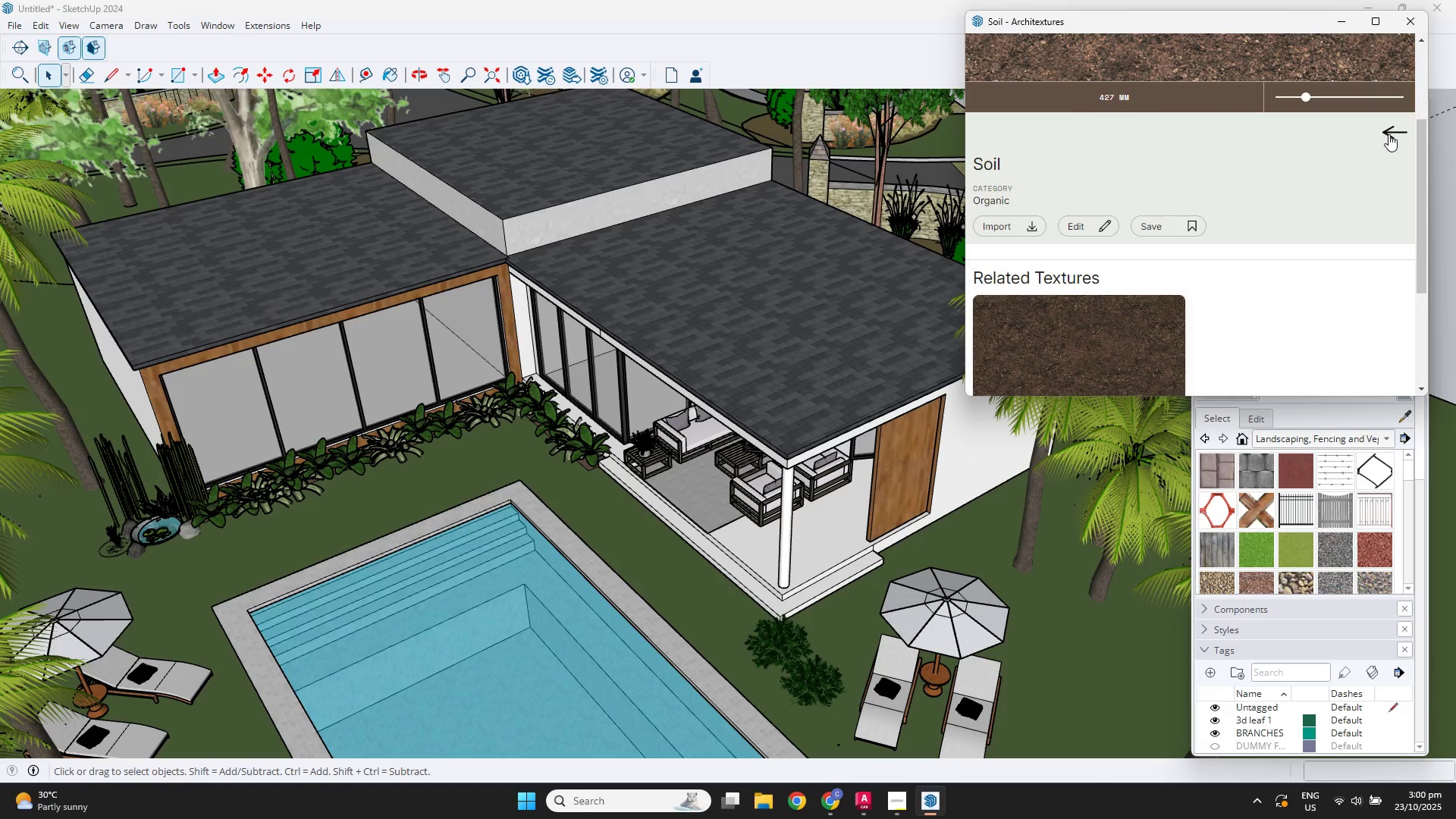 
scroll: coordinate [739, 463], scroll_direction: up, amount: 13.0
 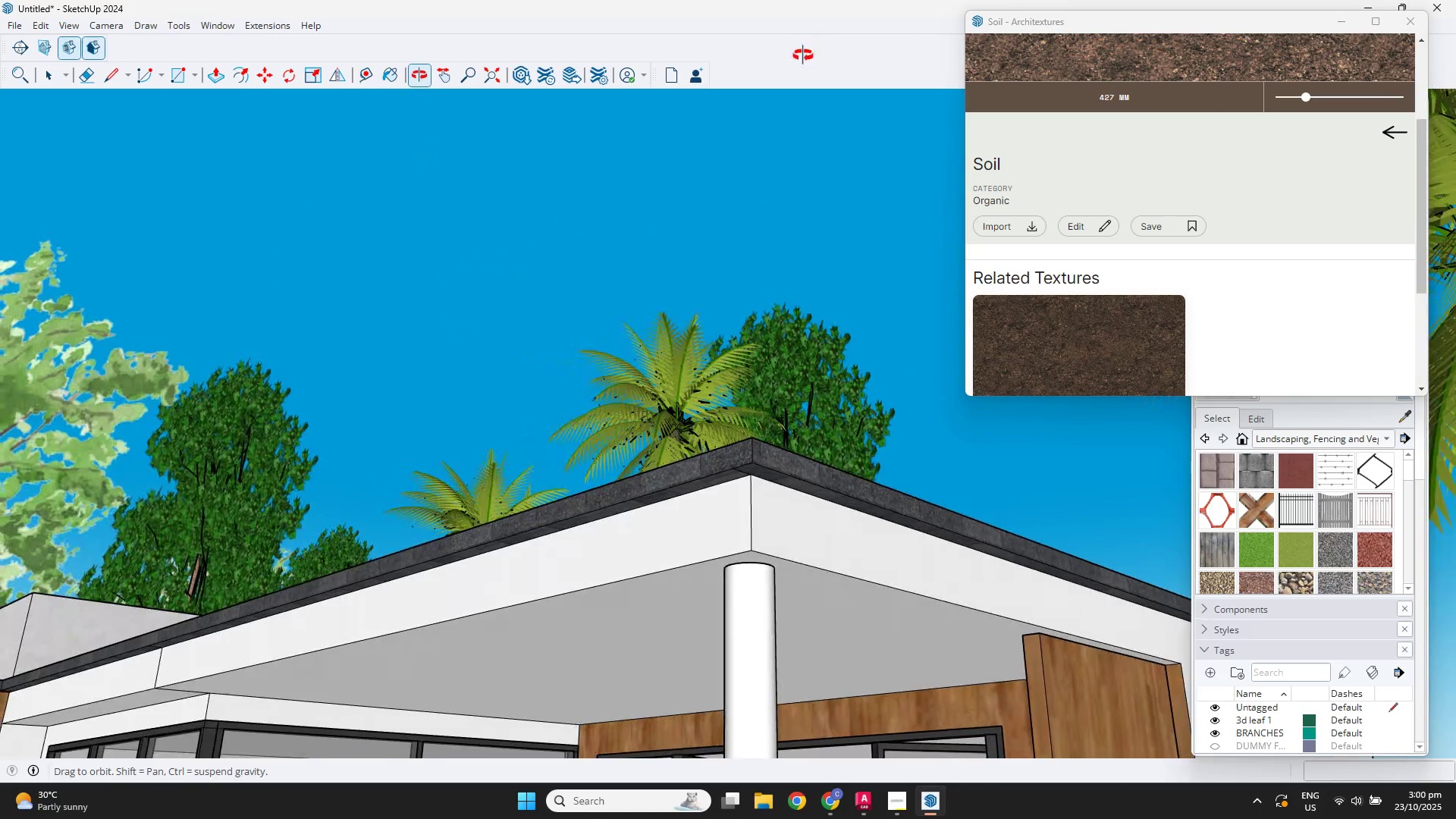 
scroll: coordinate [530, 563], scroll_direction: down, amount: 5.0
 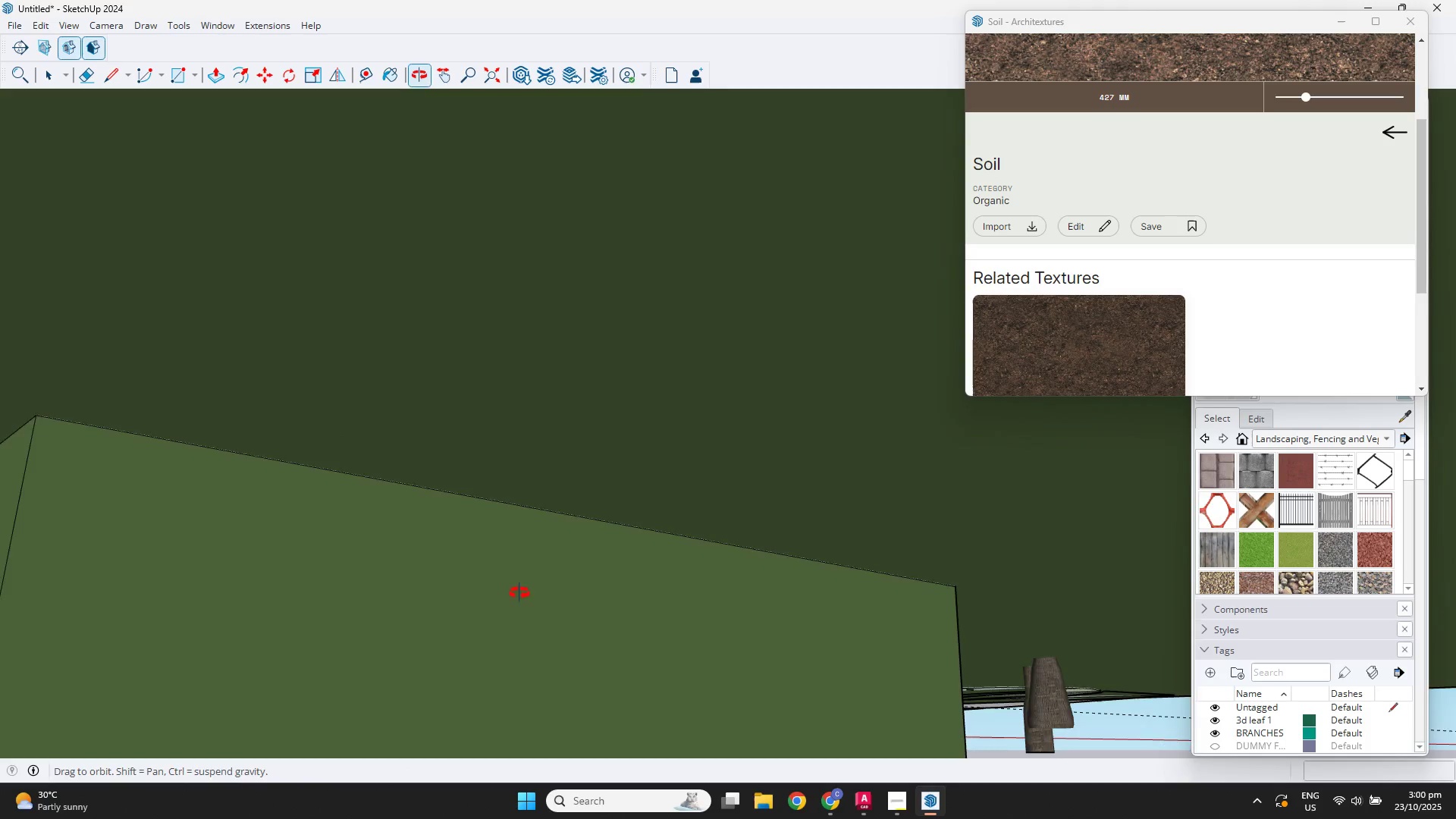 
hold_key(key=ShiftLeft, duration=0.45)
 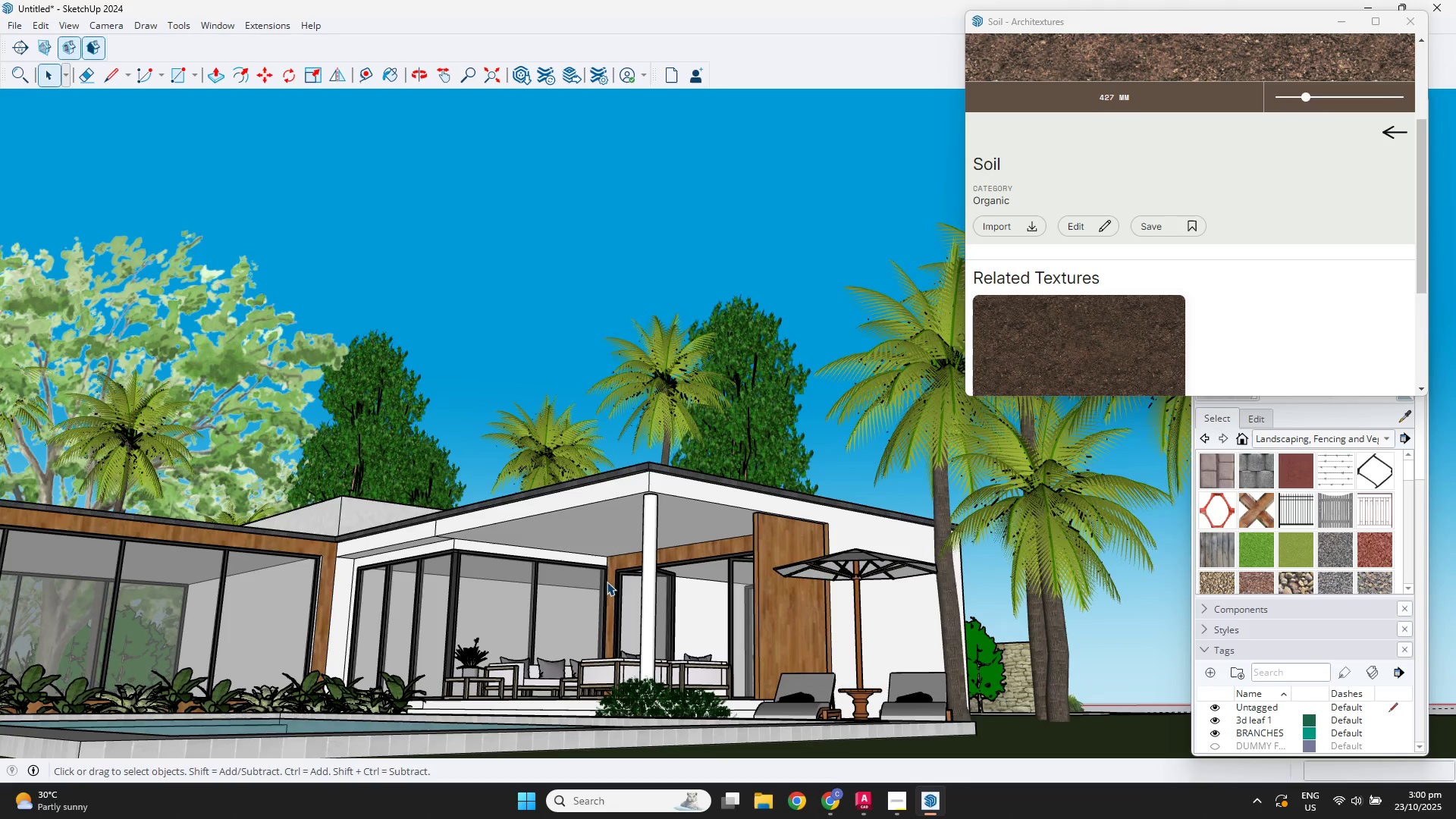 
hold_key(key=ShiftLeft, duration=0.57)
 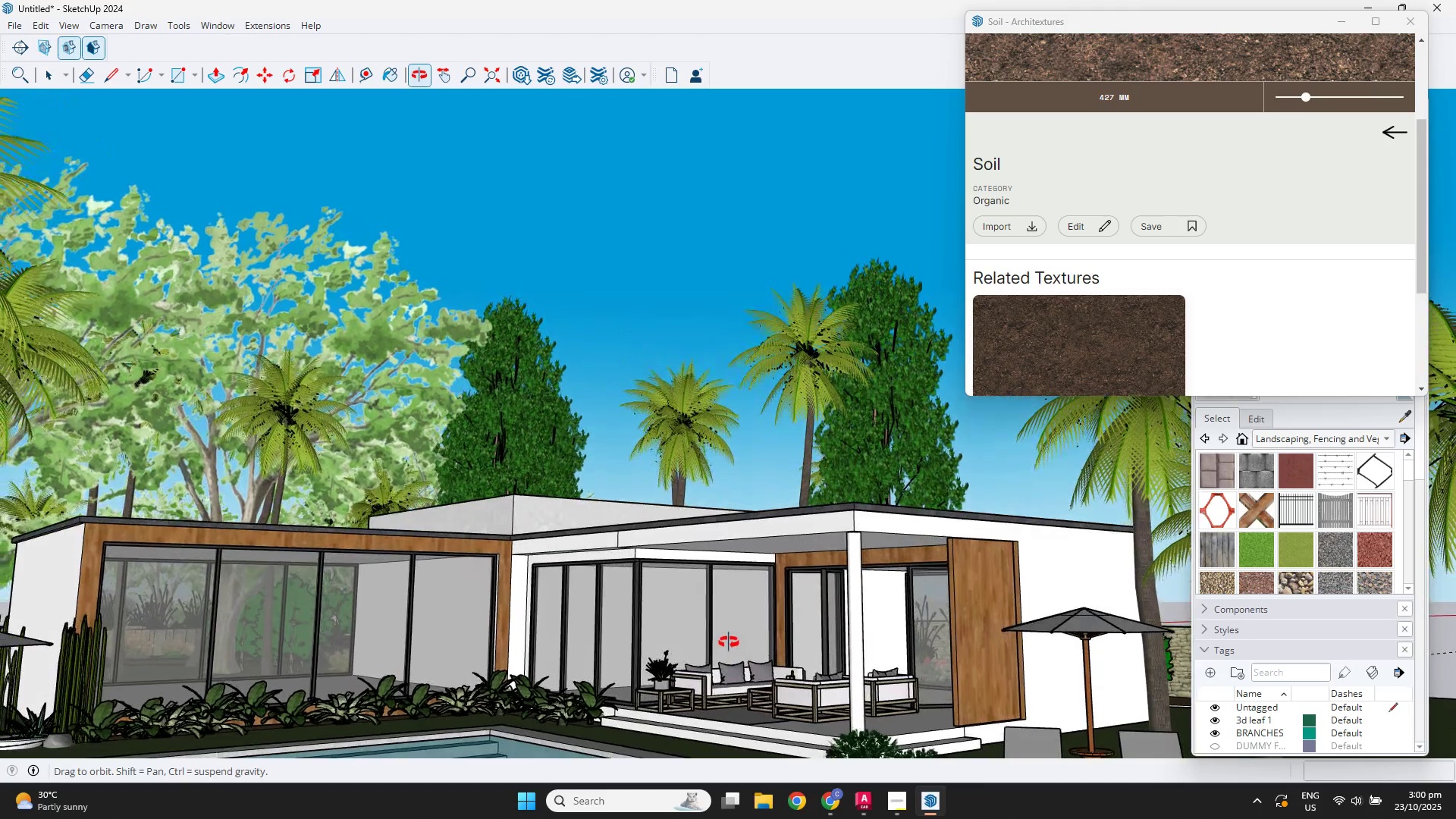 
hold_key(key=ShiftLeft, duration=0.67)
 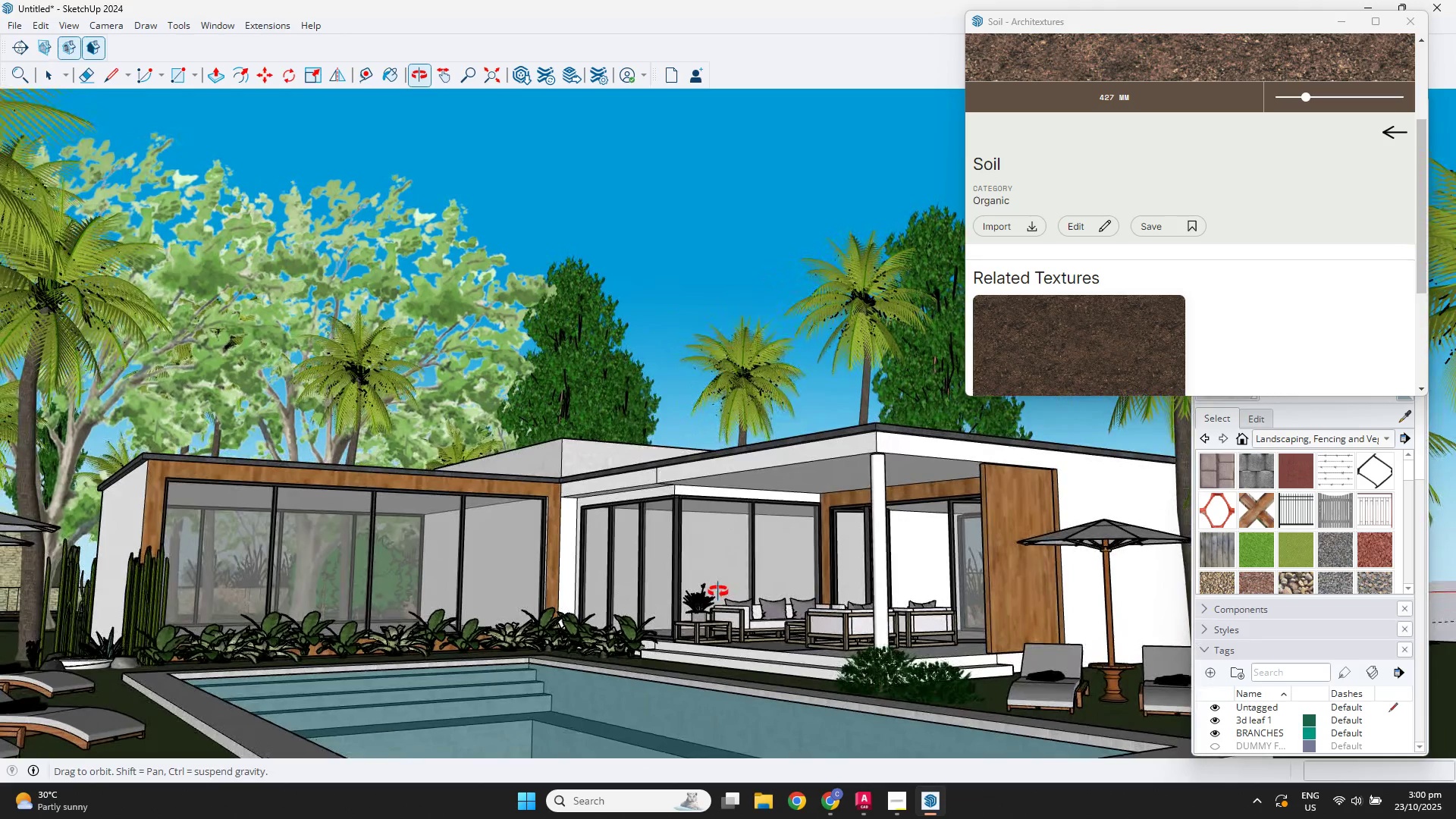 
hold_key(key=ShiftLeft, duration=0.75)
 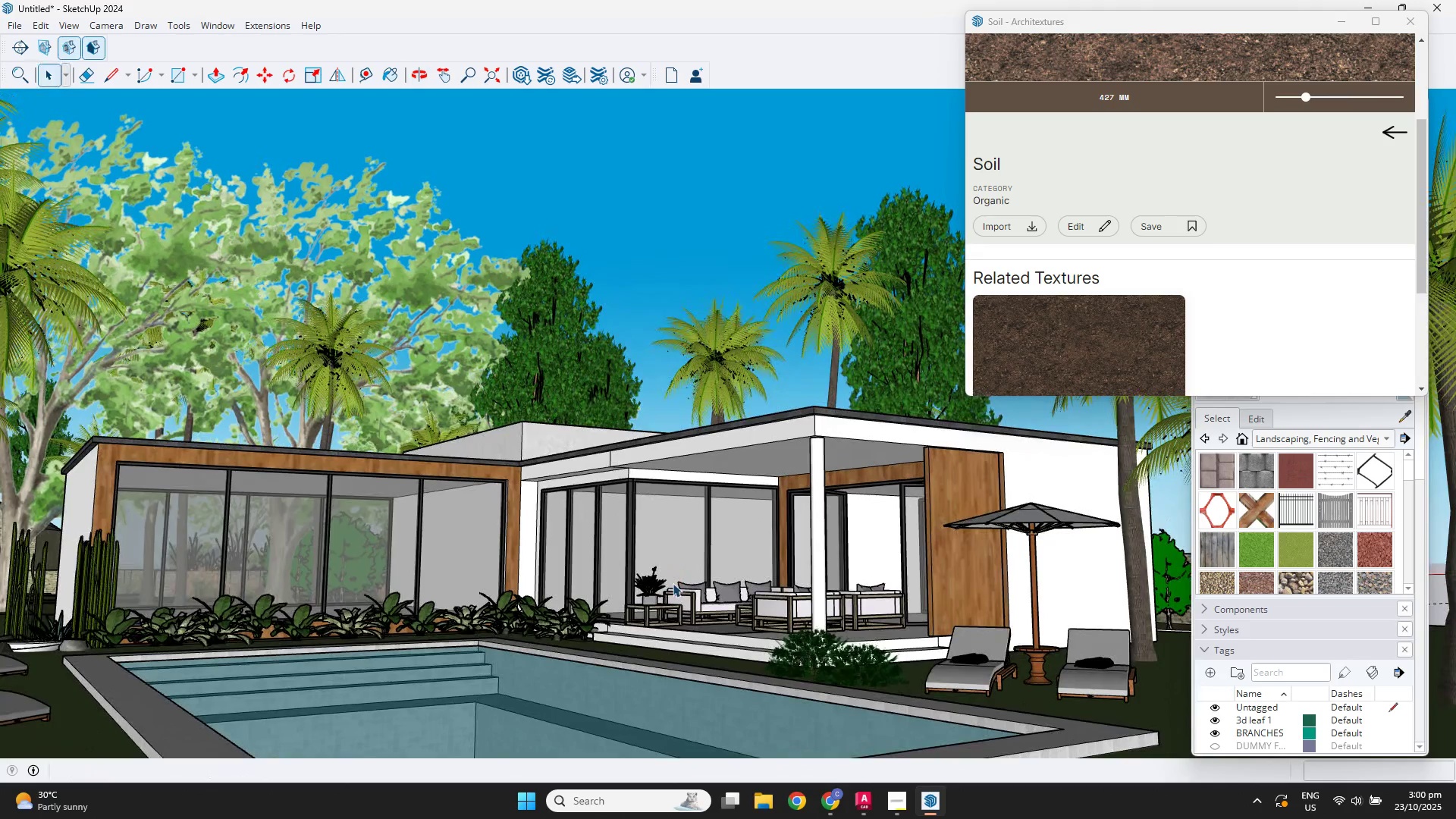 
scroll: coordinate [667, 584], scroll_direction: down, amount: 3.0
 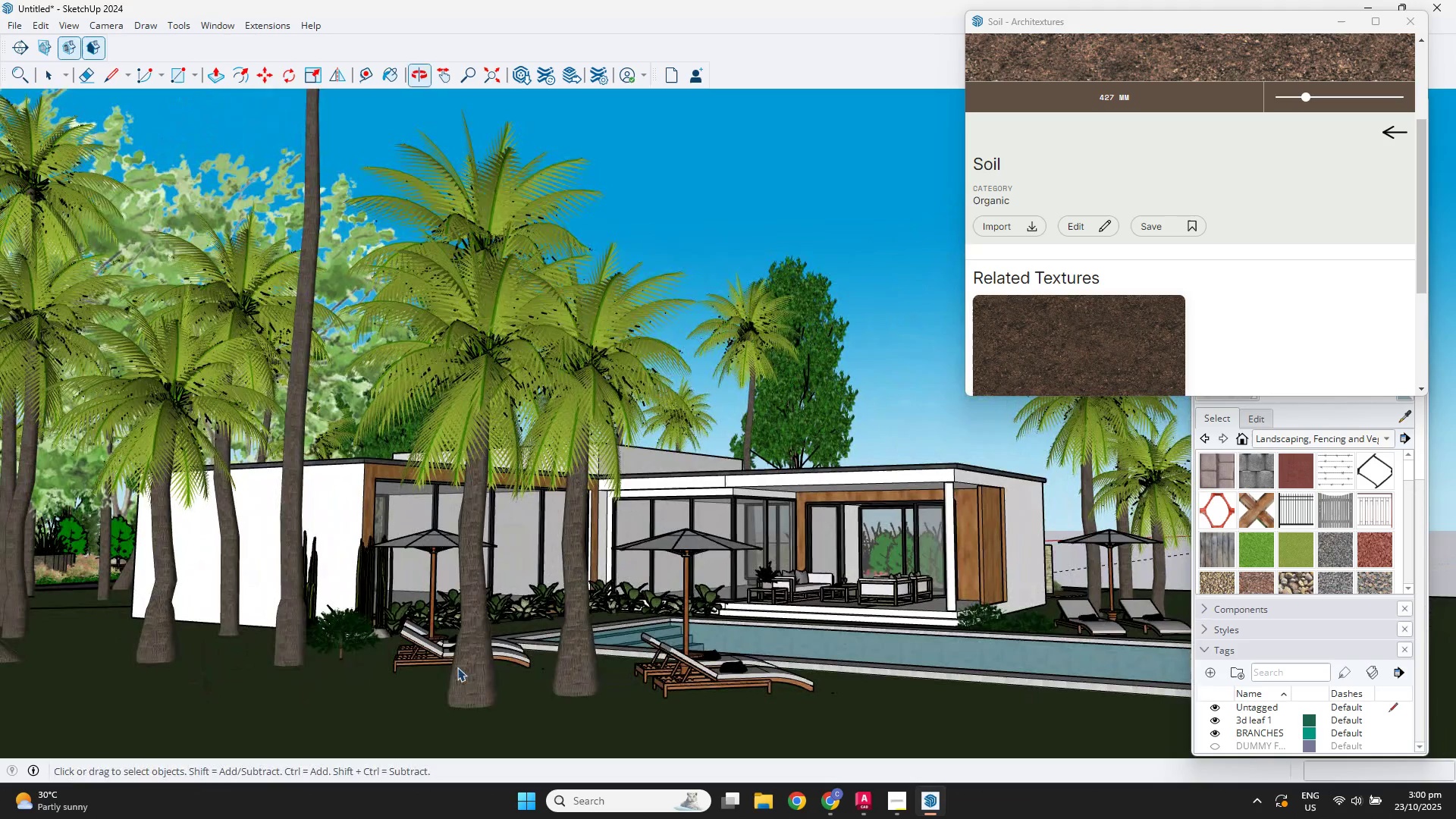 
wait(6.17)
 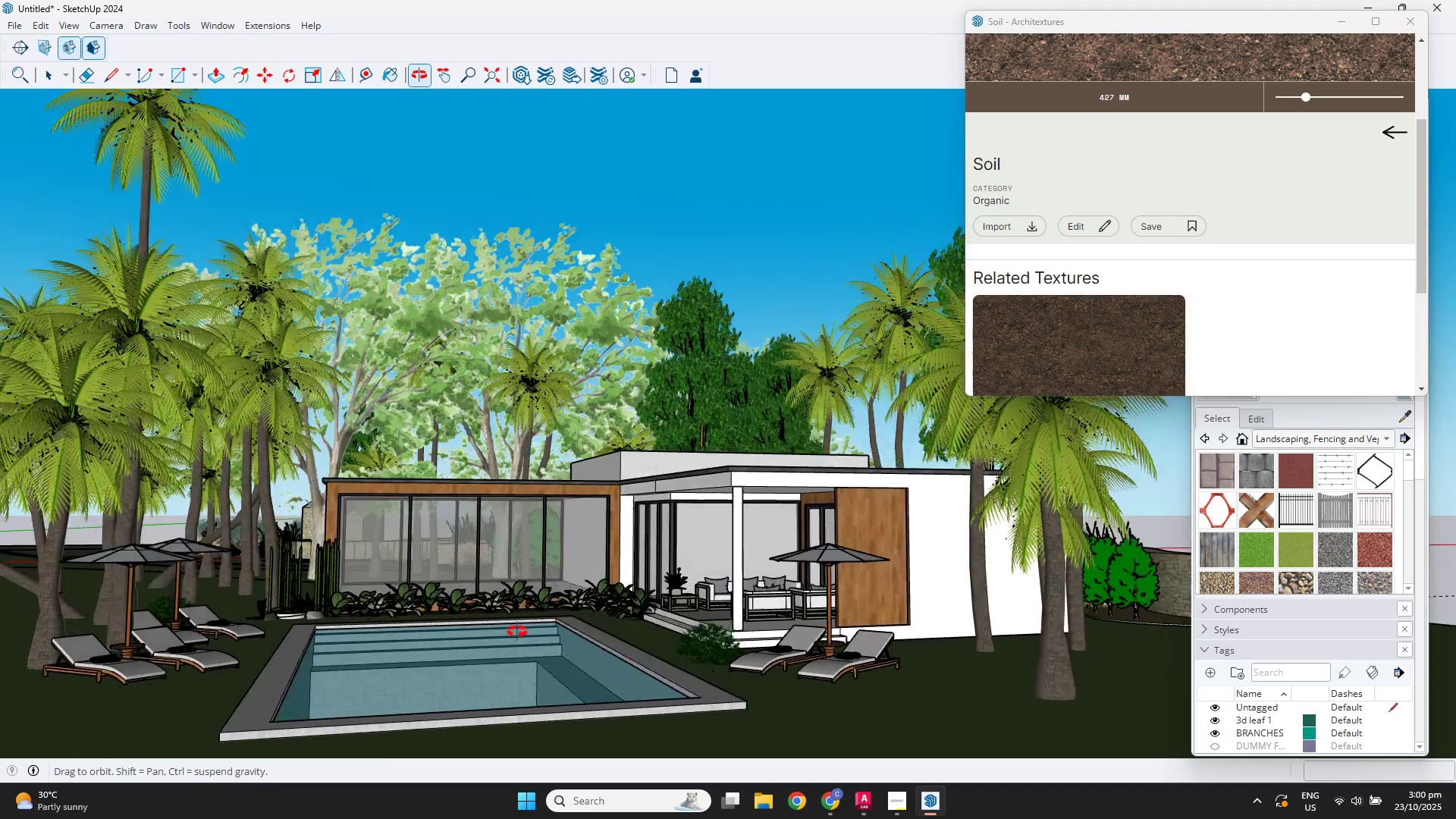 
scroll: coordinate [438, 604], scroll_direction: up, amount: 6.0
 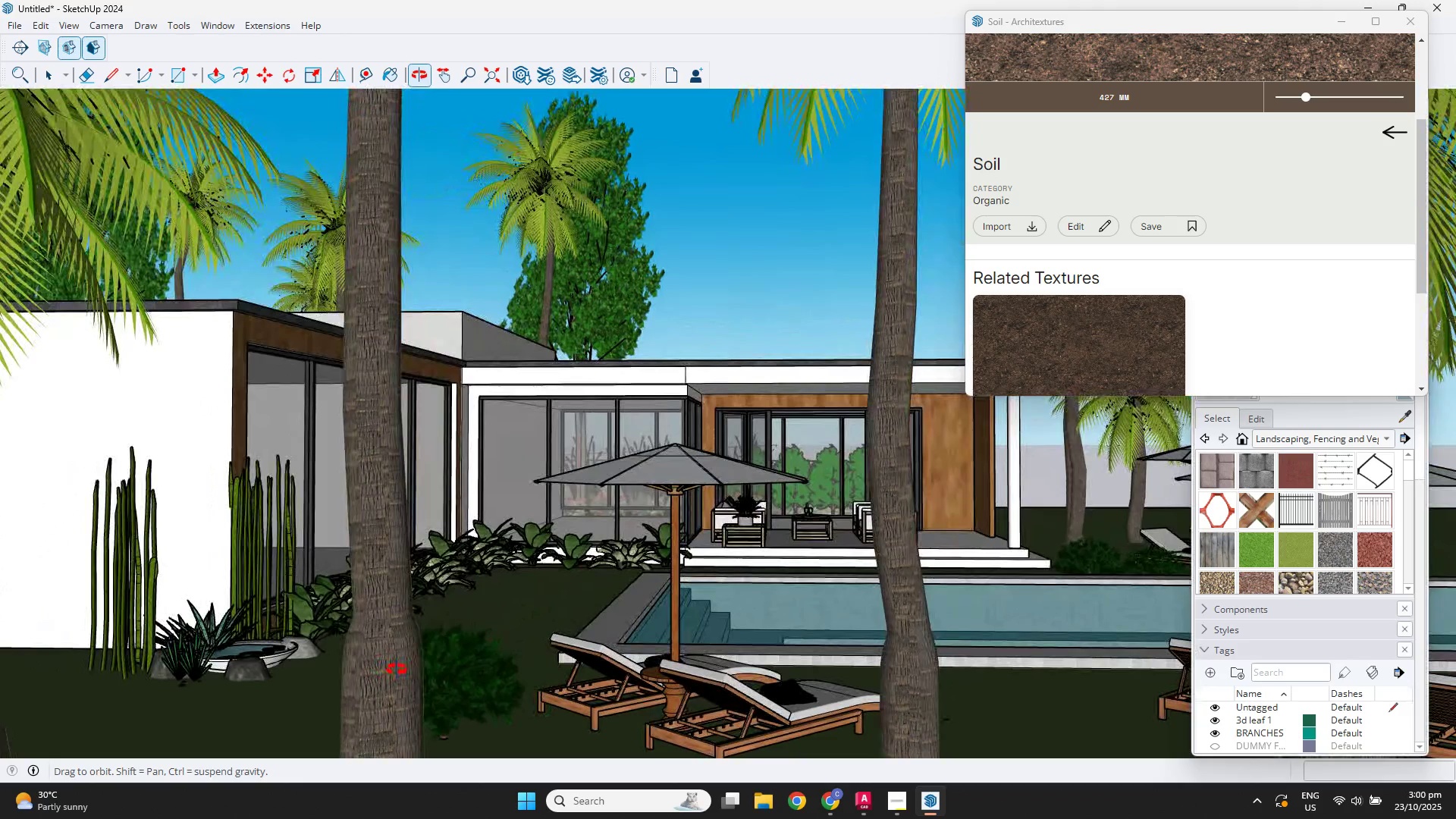 
scroll: coordinate [292, 575], scroll_direction: down, amount: 21.0
 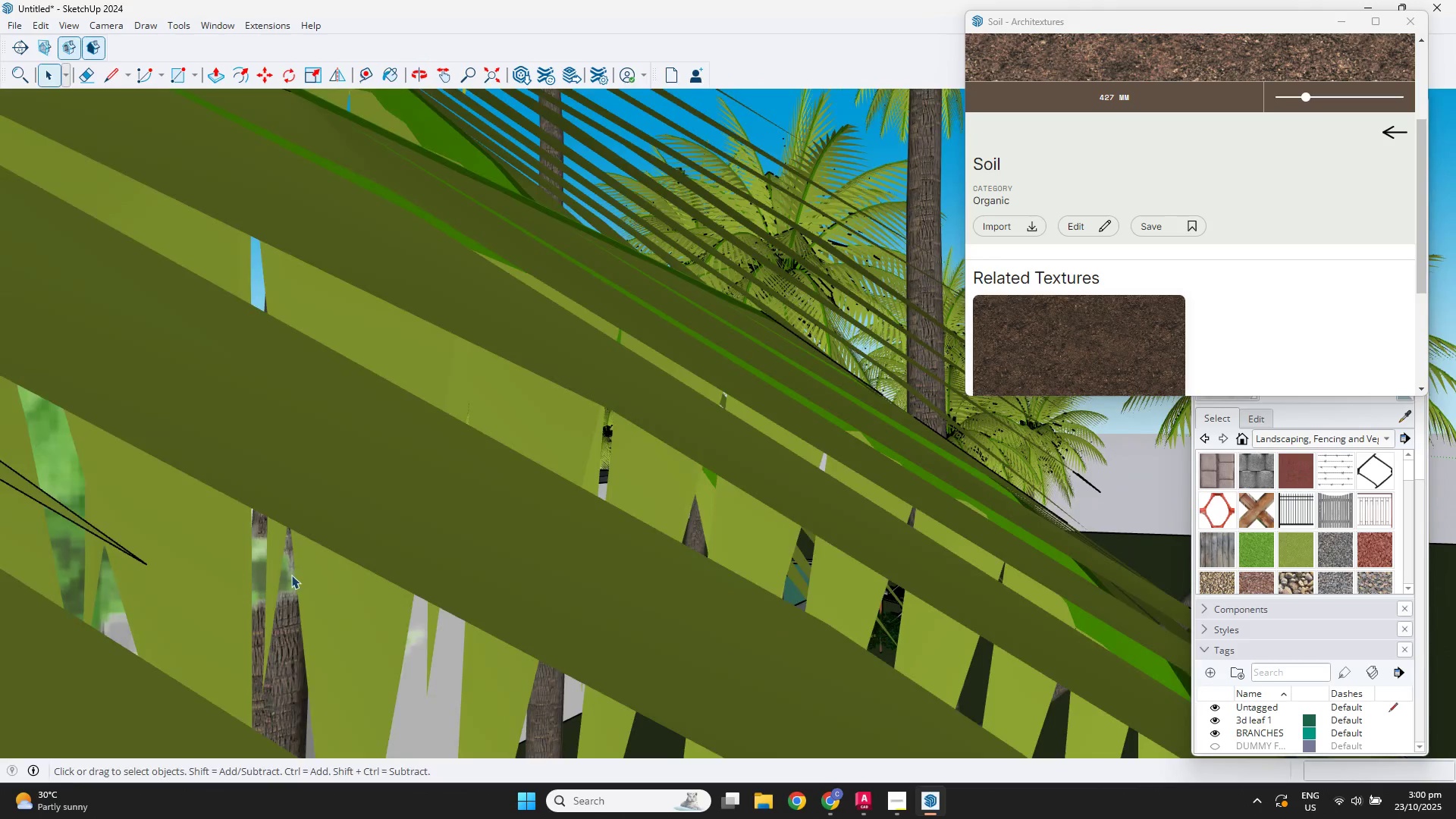 
hold_key(key=ShiftLeft, duration=0.61)
 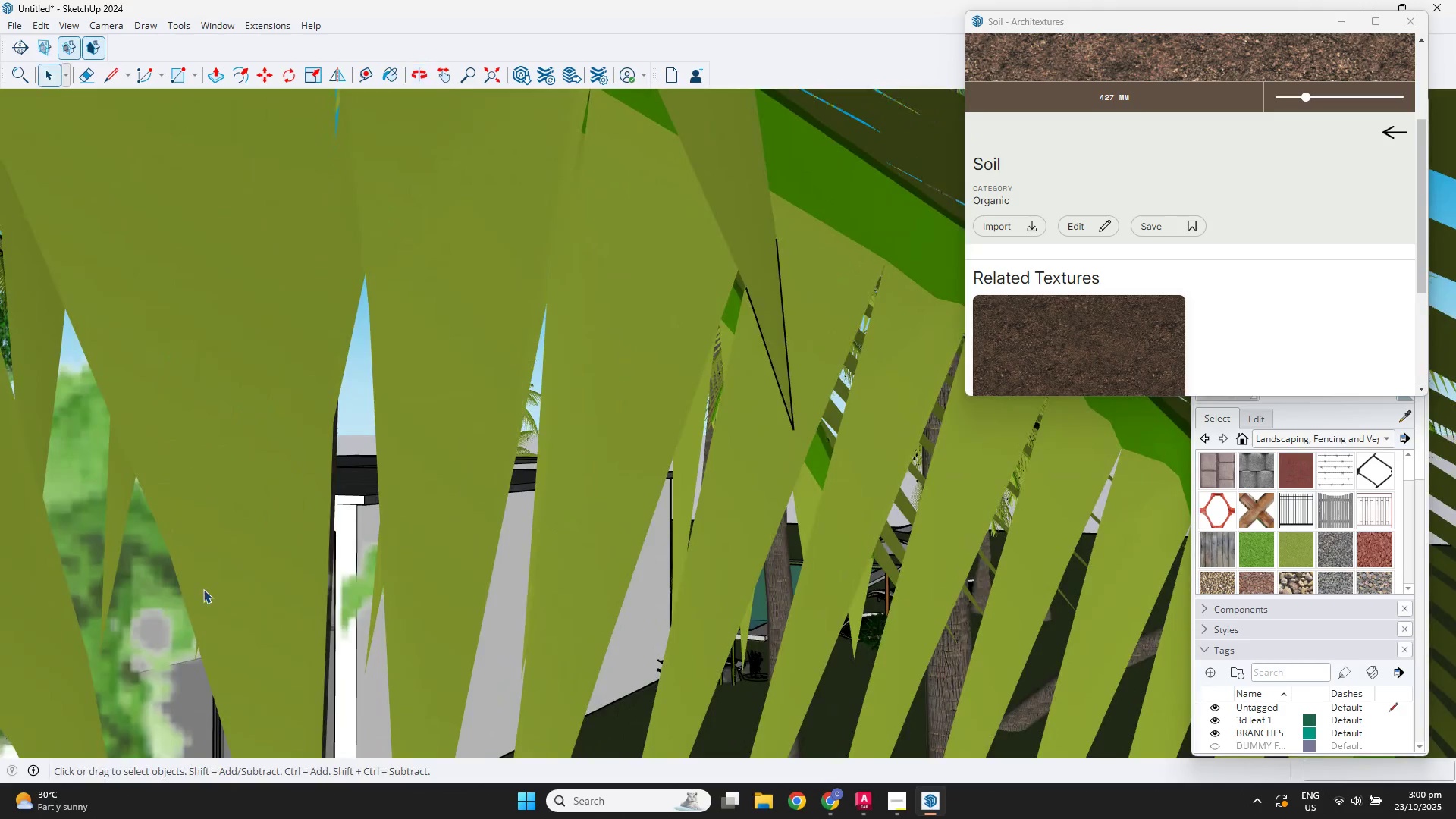 
scroll: coordinate [314, 493], scroll_direction: up, amount: 63.0
 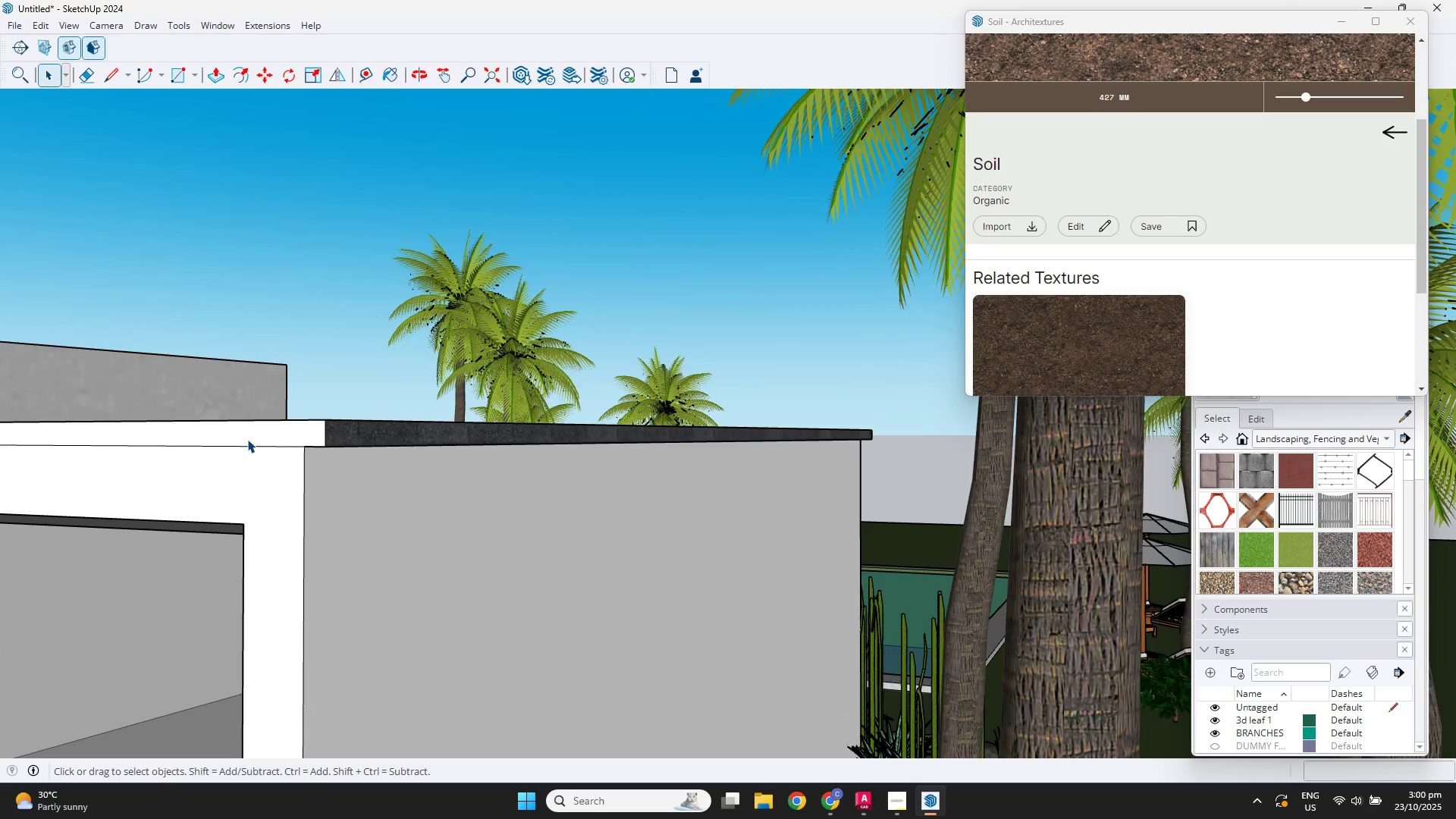 
double_click([247, 438])
 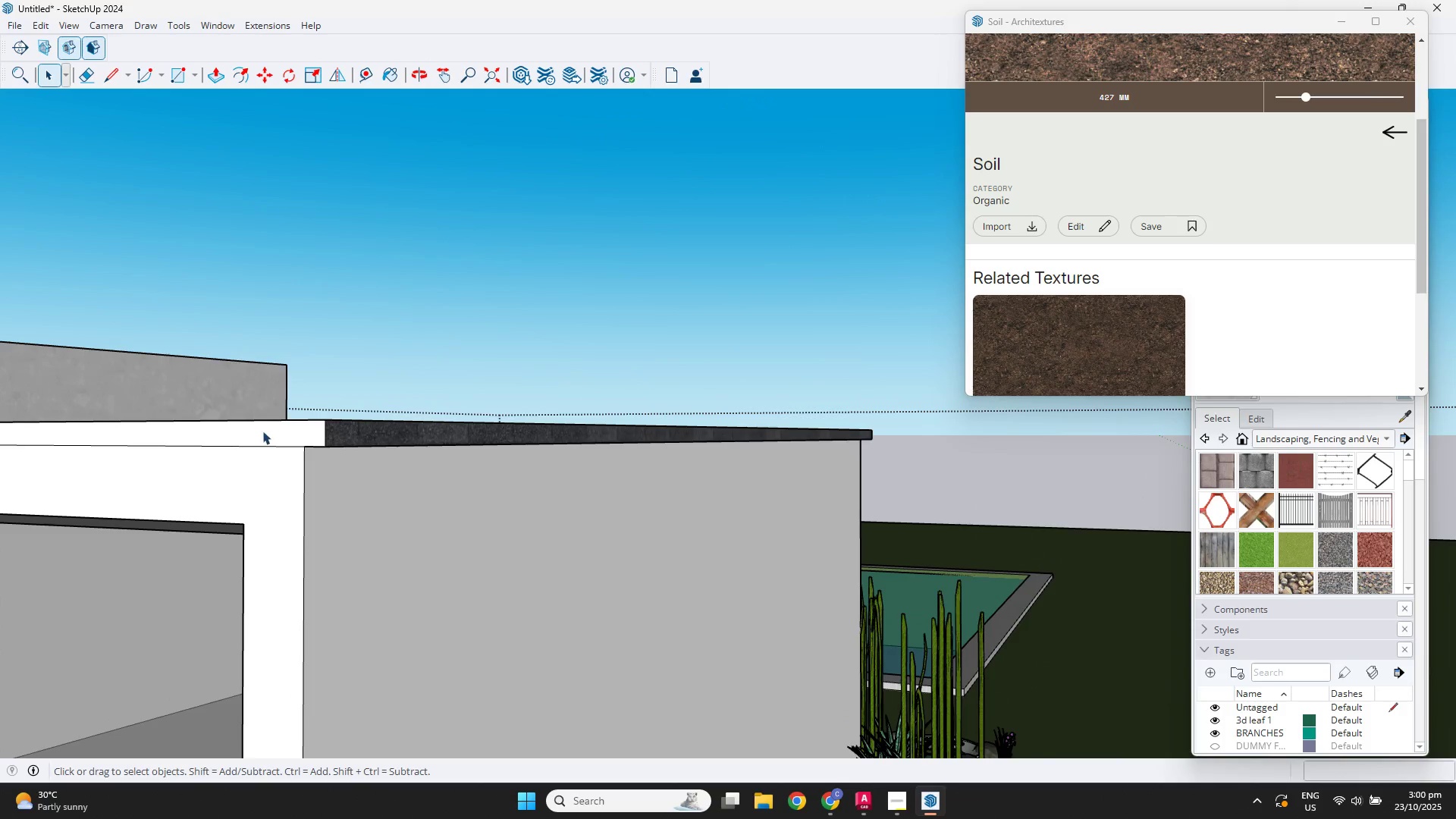 
triple_click([262, 431])
 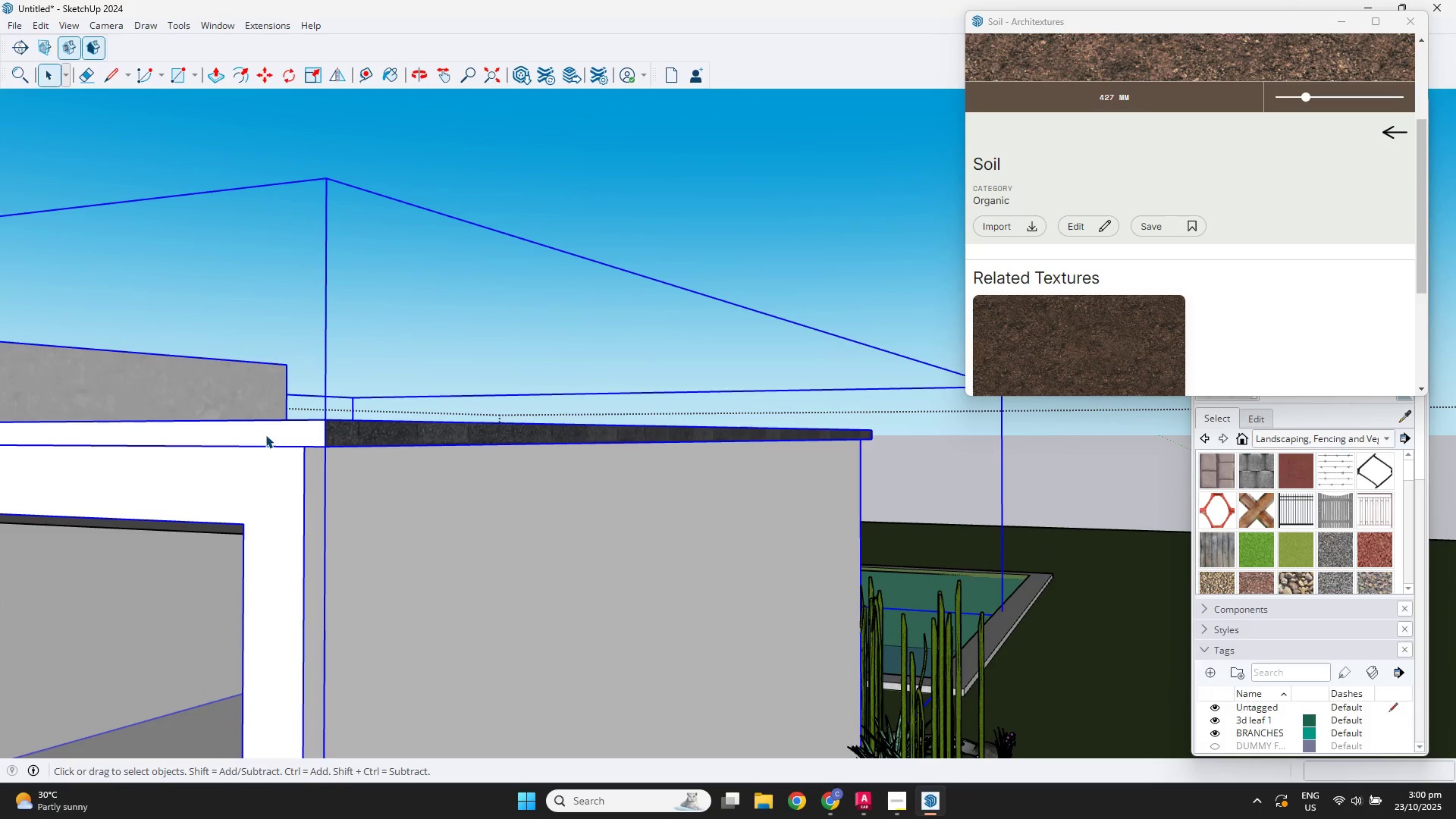 
triple_click([265, 435])
 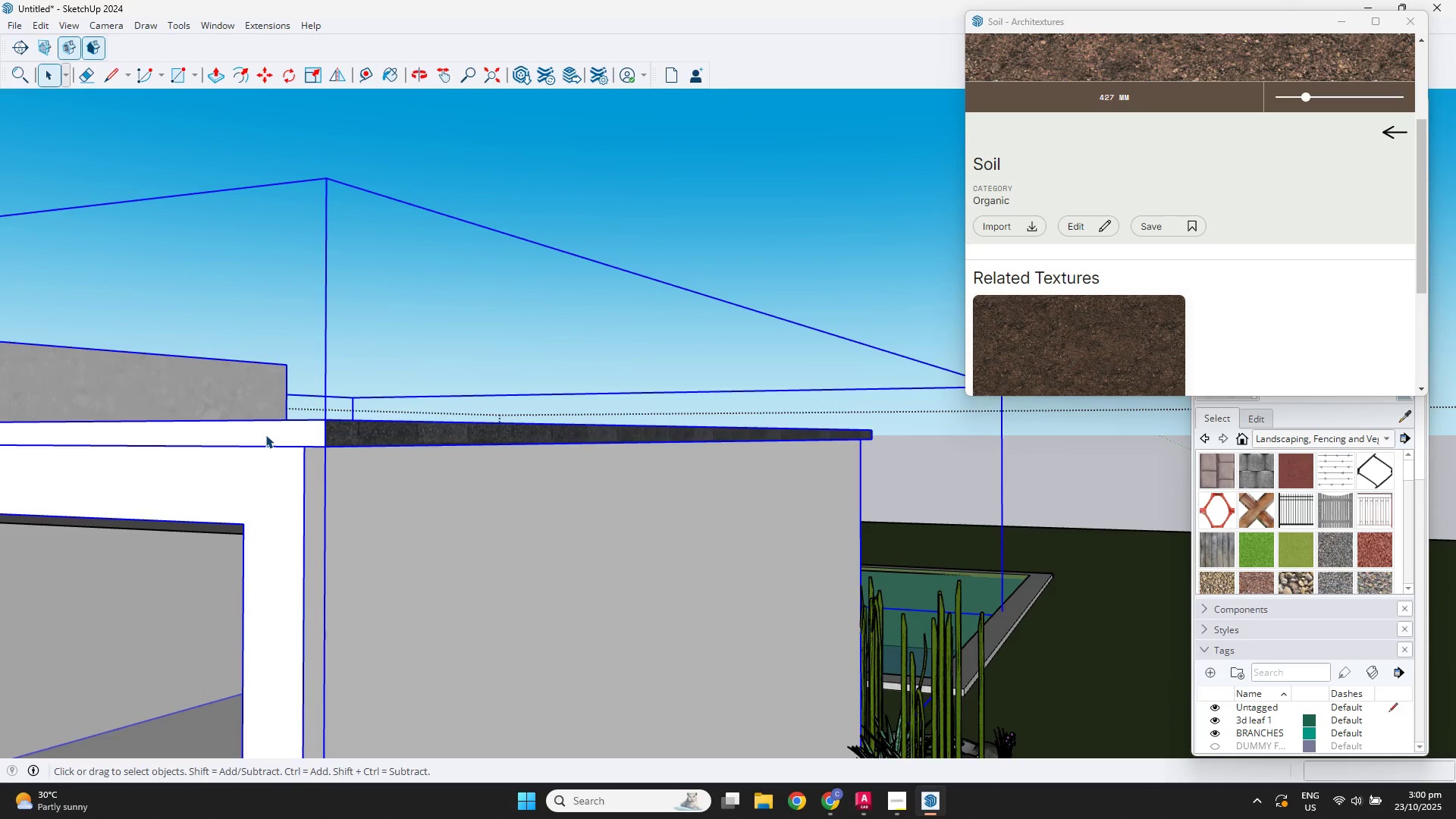 
triple_click([265, 435])
 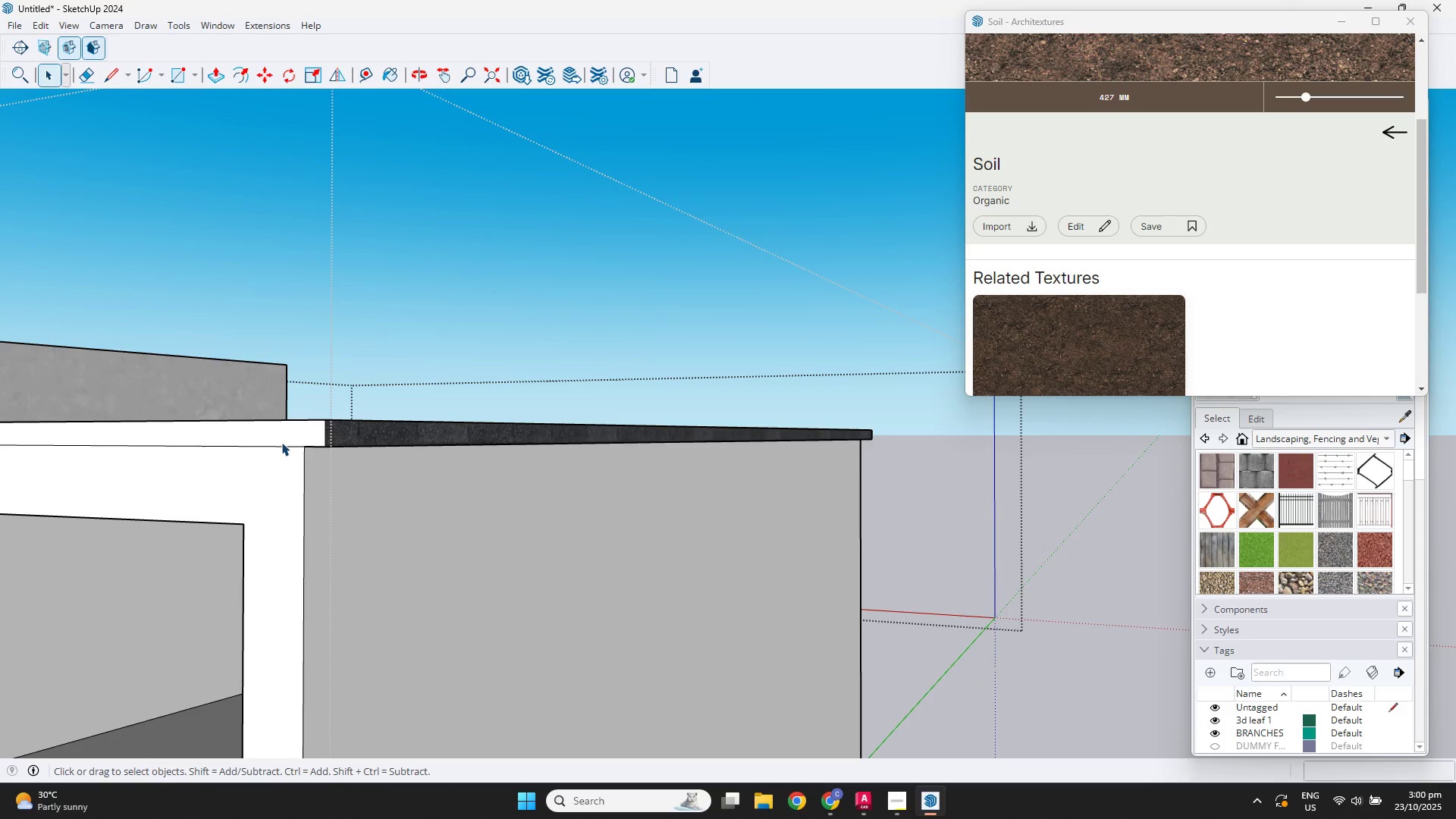 
triple_click([281, 442])
 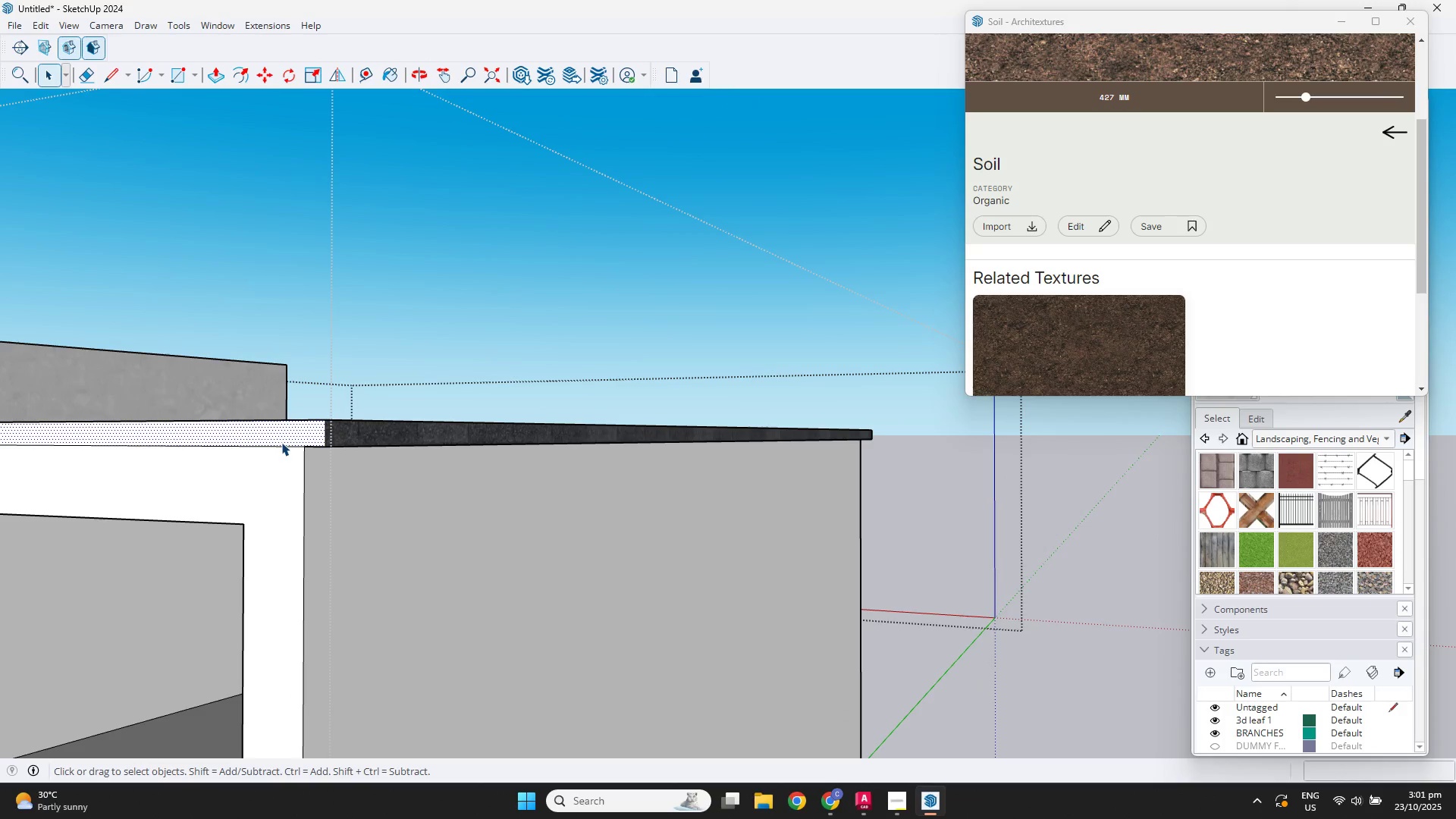 
key(P)
 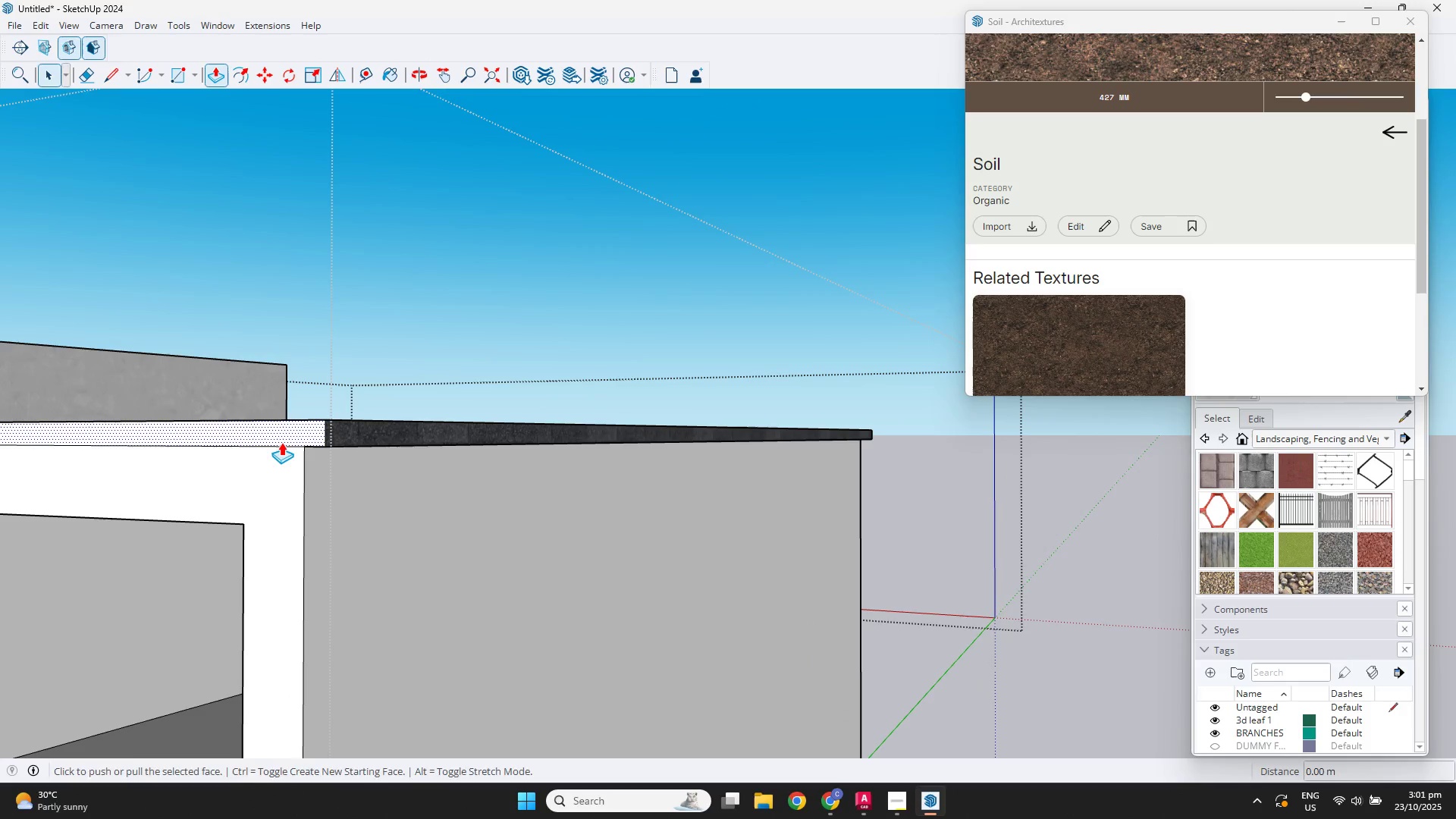 
left_click([281, 442])
 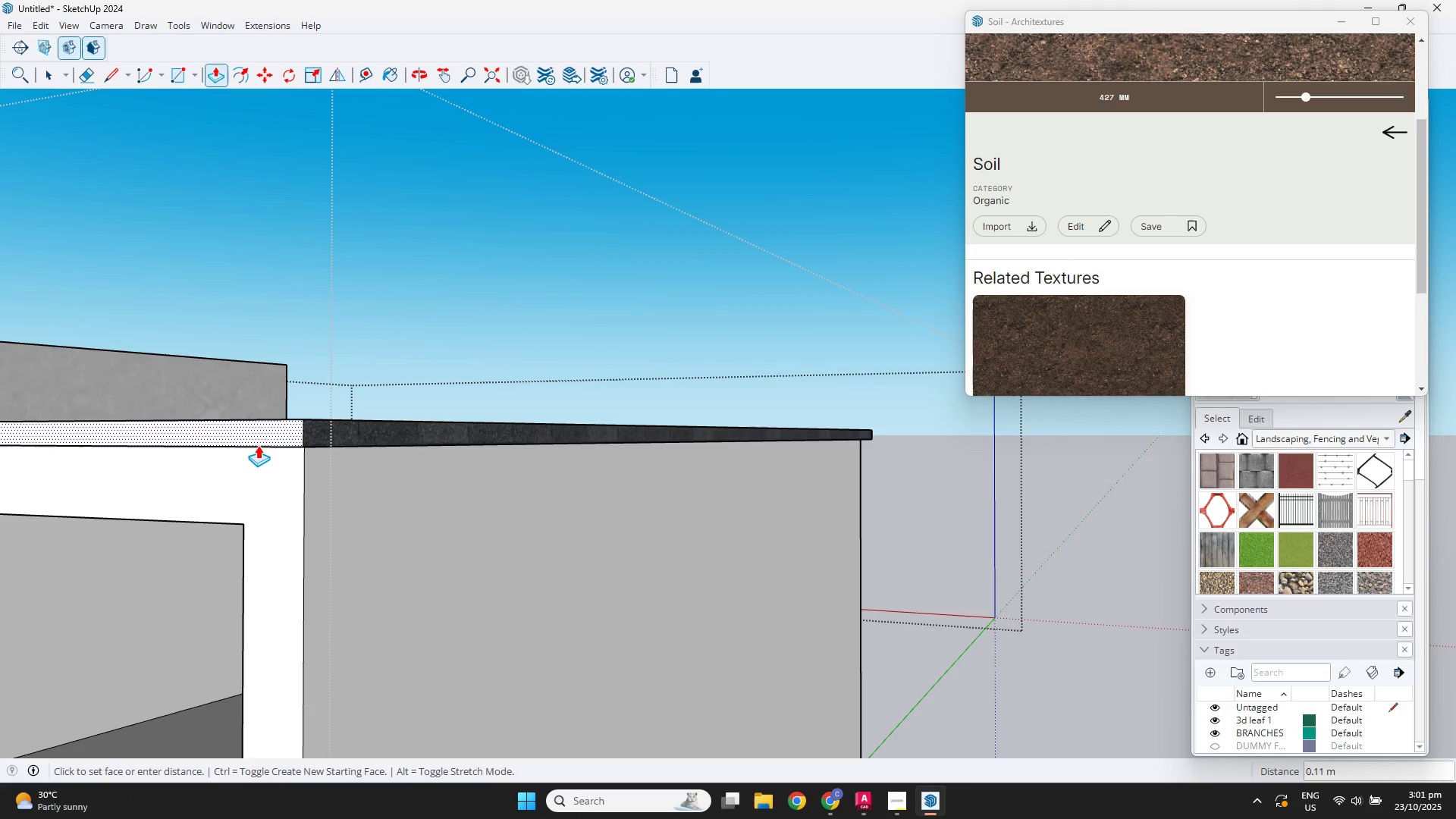 
key(NumpadDecimal)
 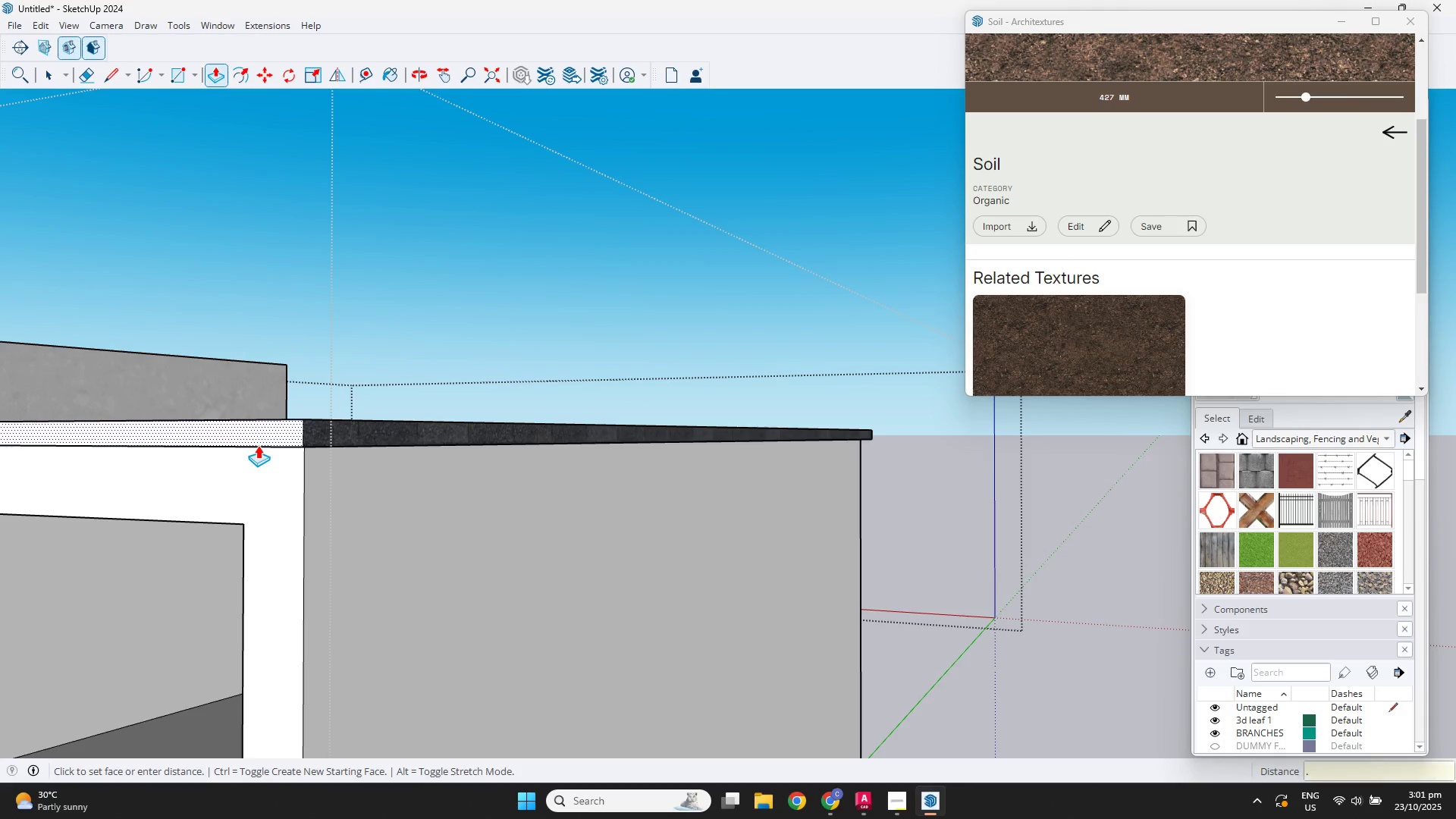 
key(Numpad0)
 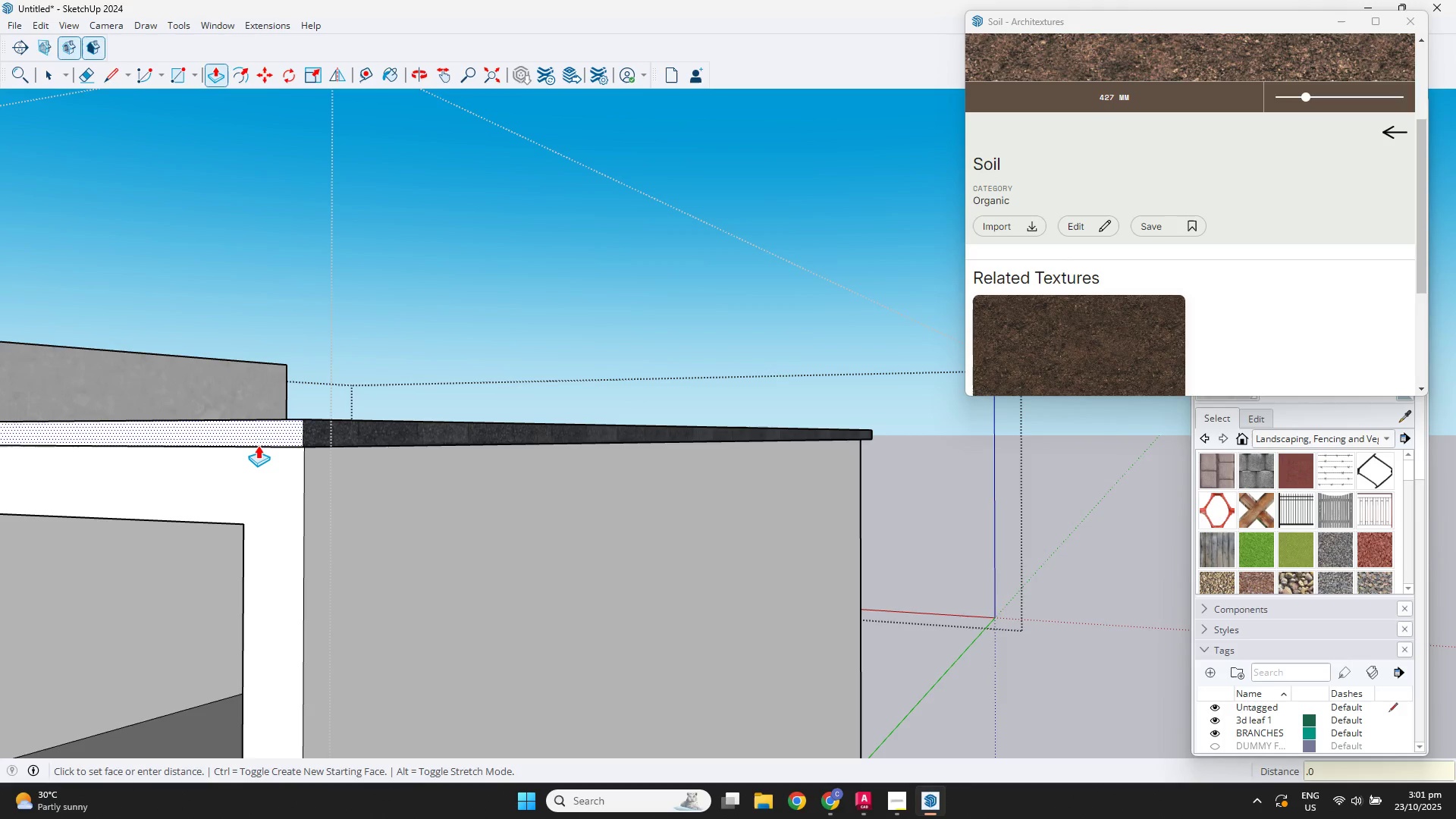 
key(Numpad5)
 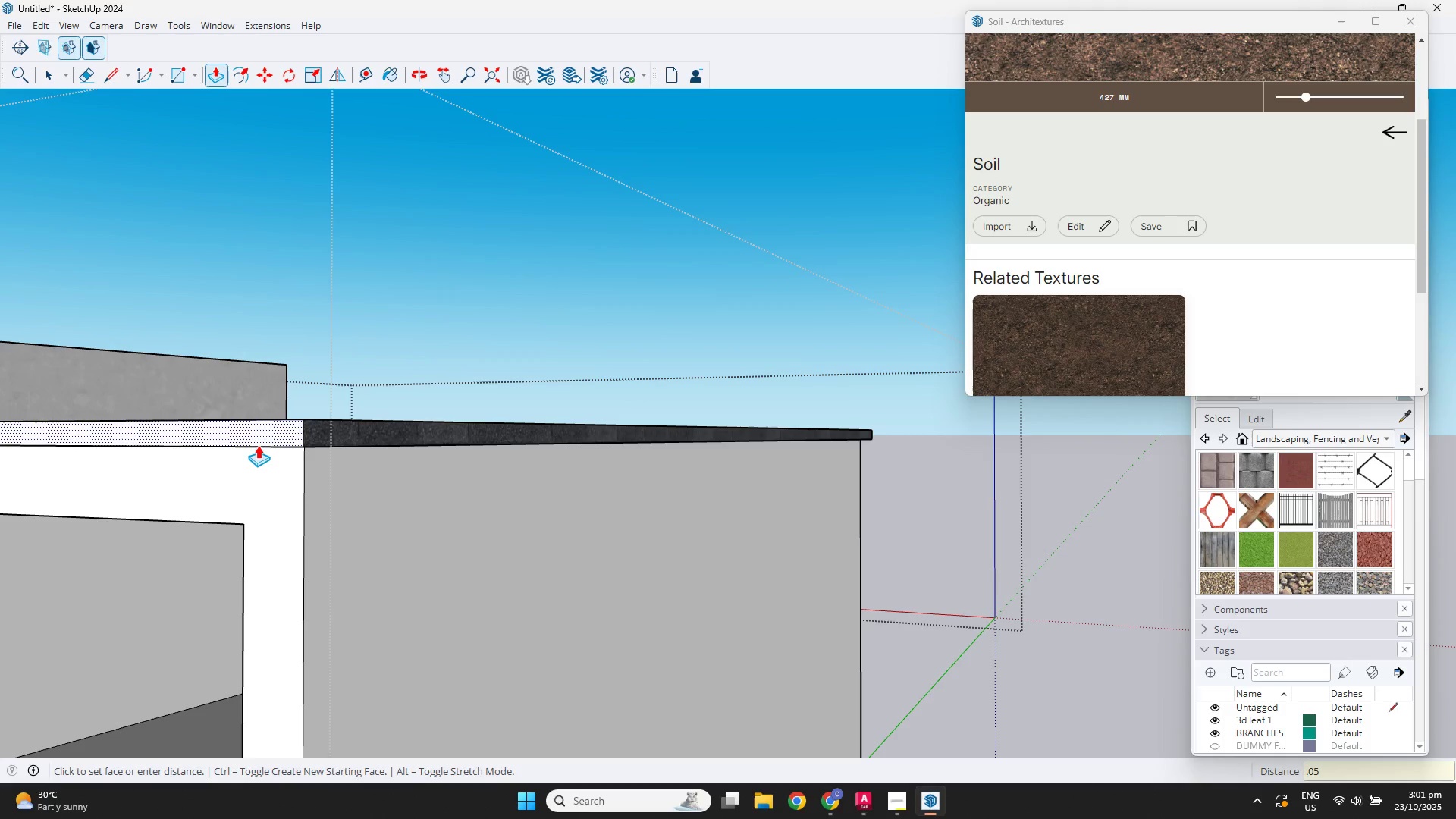 
key(NumpadEnter)
 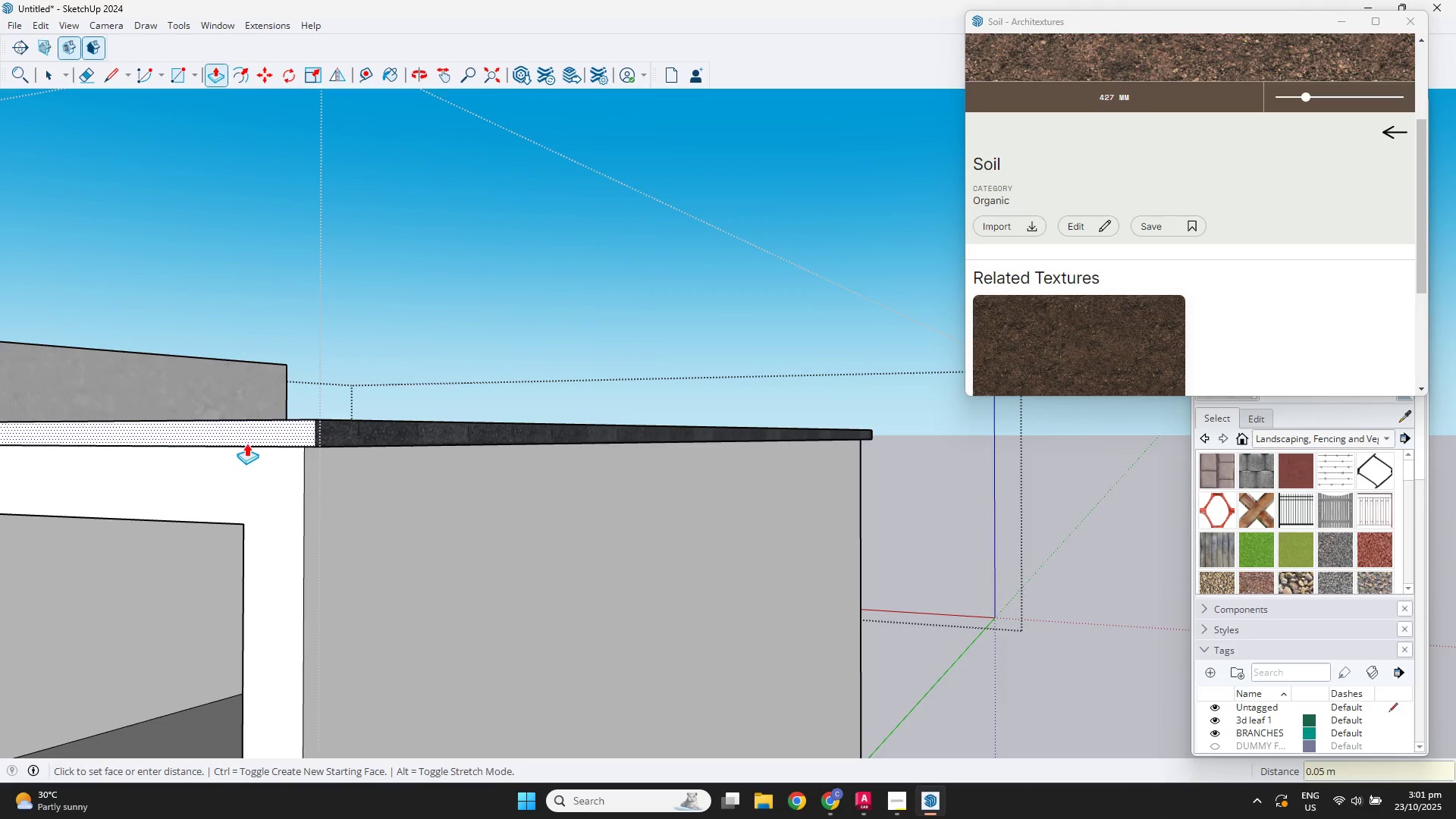 
scroll: coordinate [253, 425], scroll_direction: up, amount: 9.0
 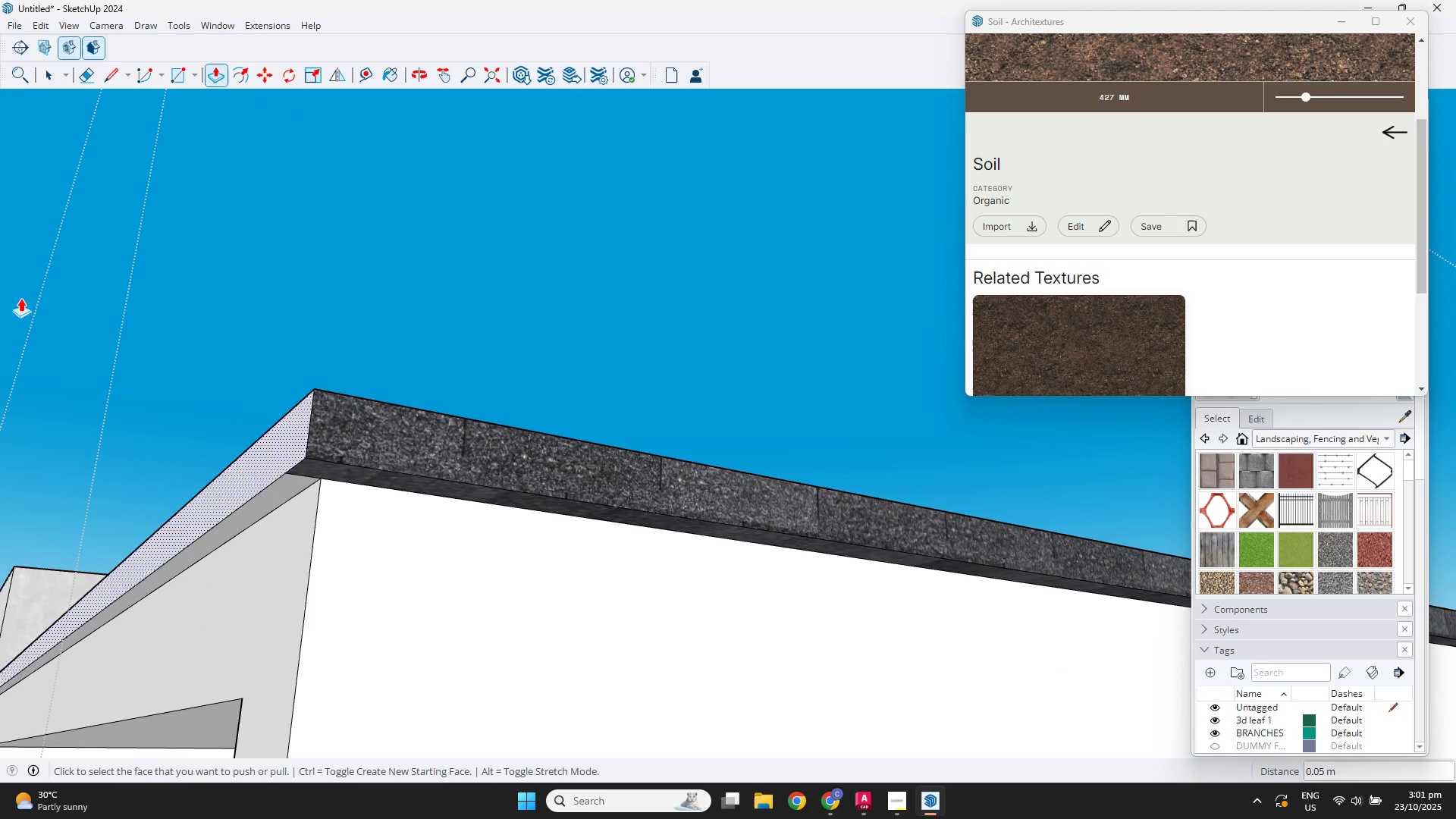 
key(V)
 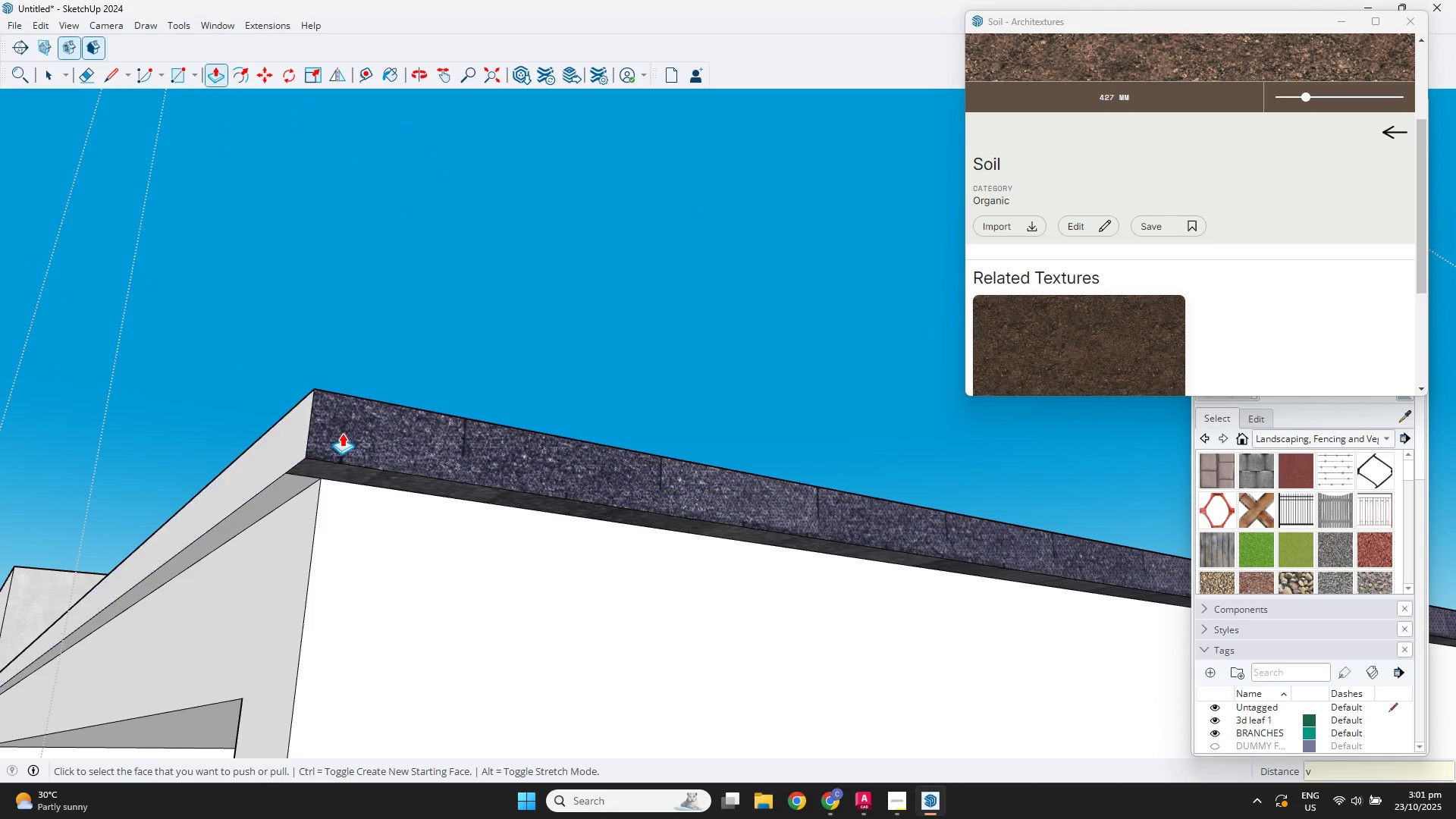 
key(Alt+AltLeft)
 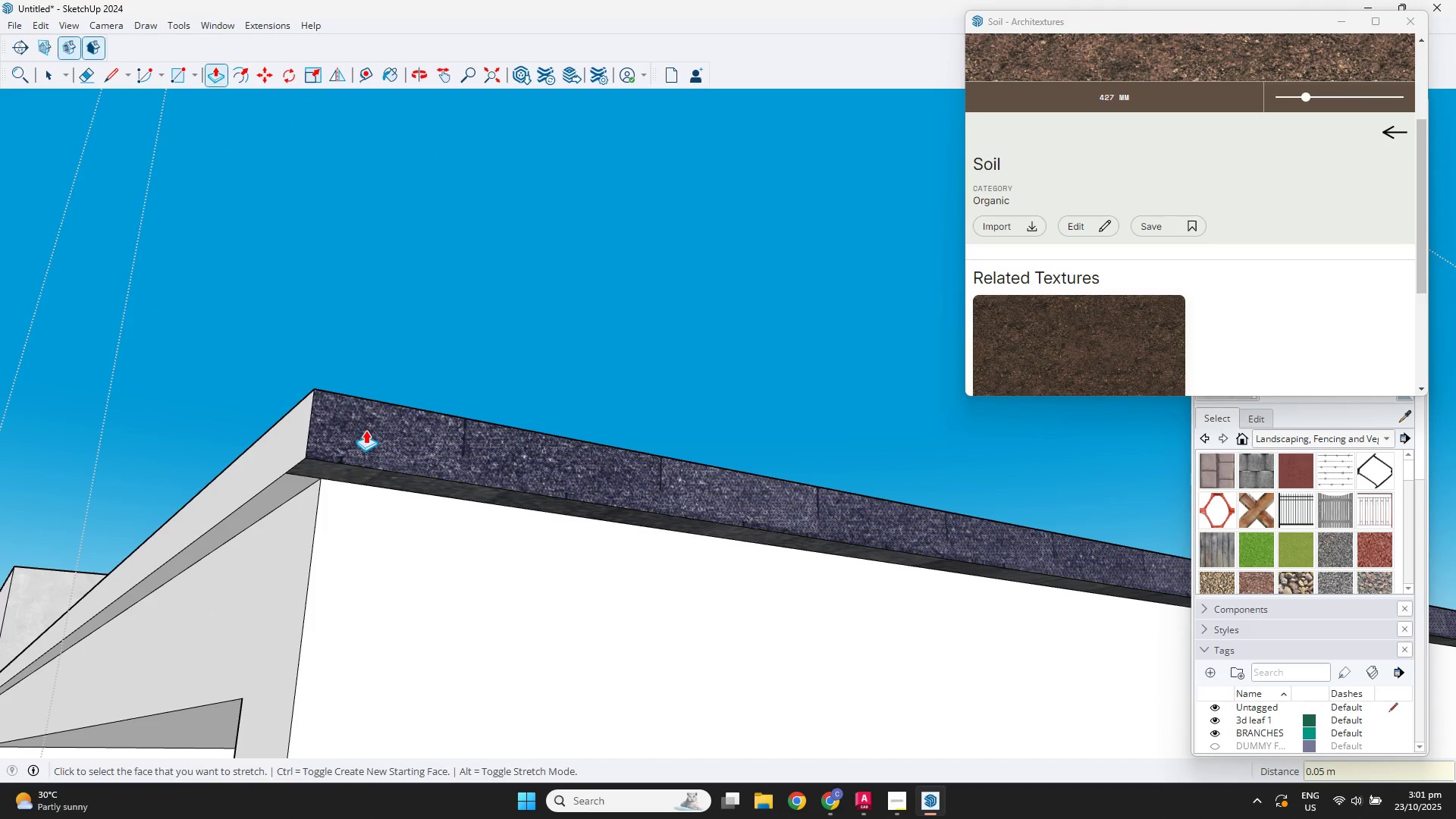 
key(B)
 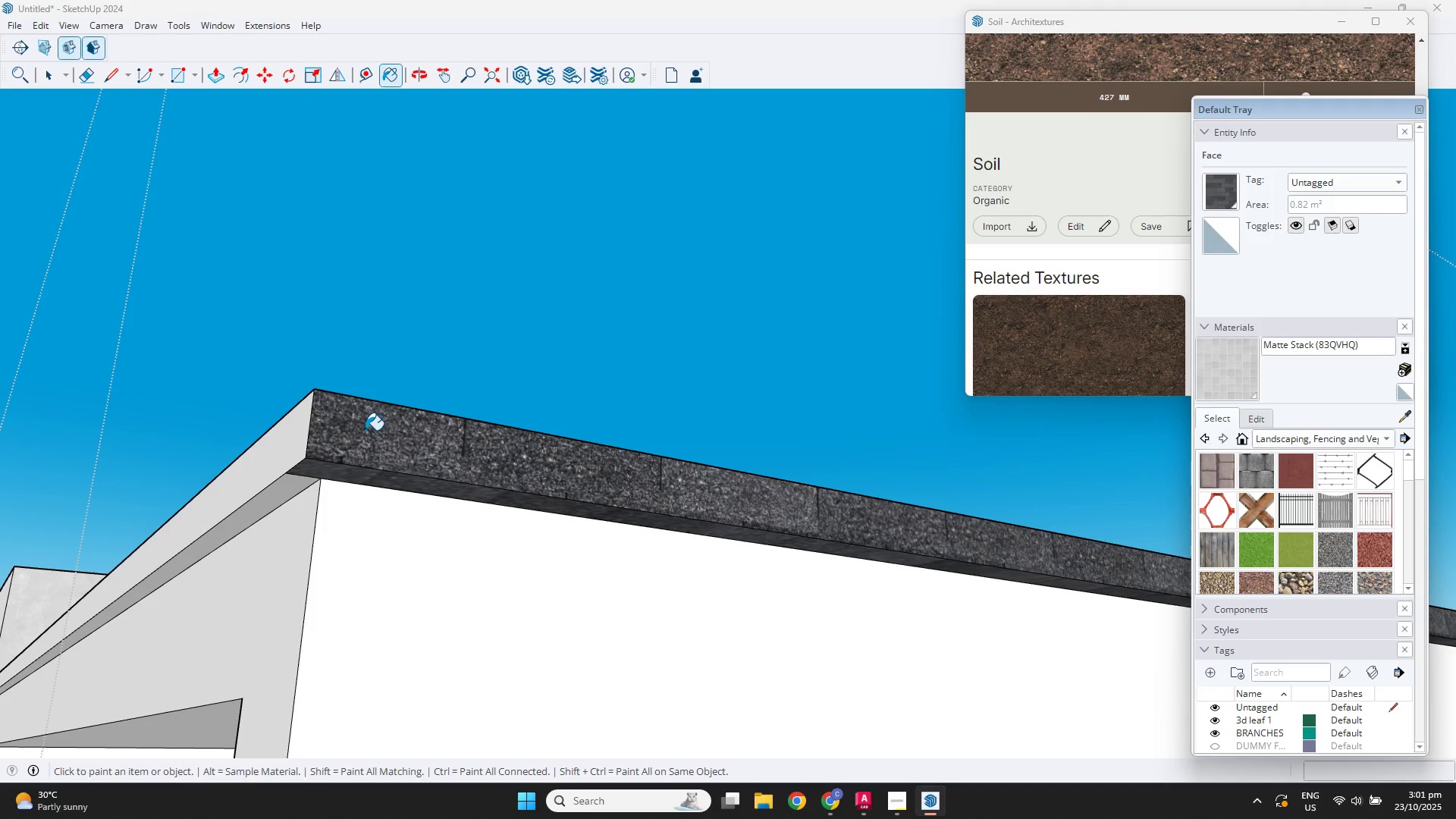 
key(Alt+AltLeft)
 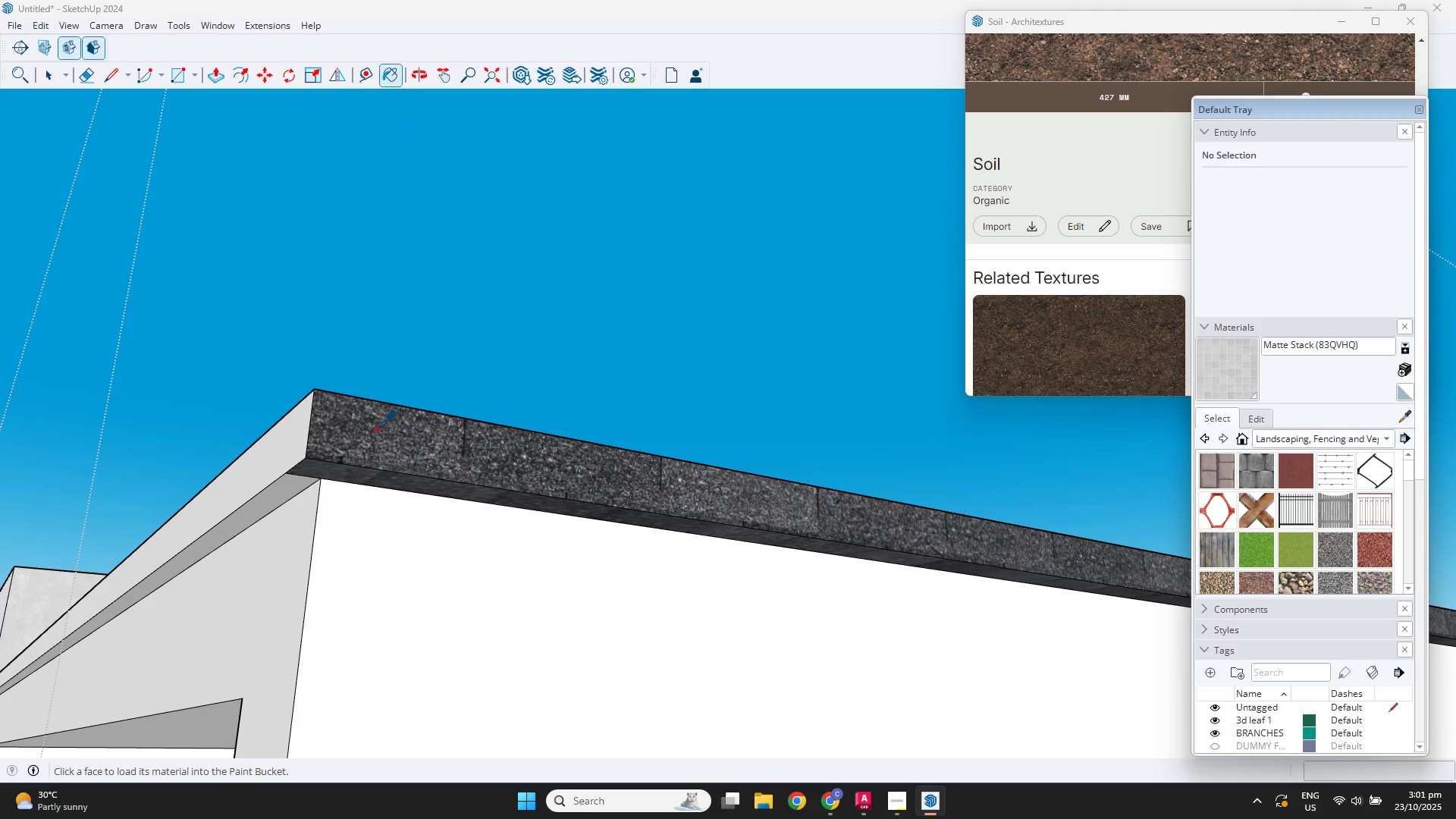 
left_click([377, 428])
 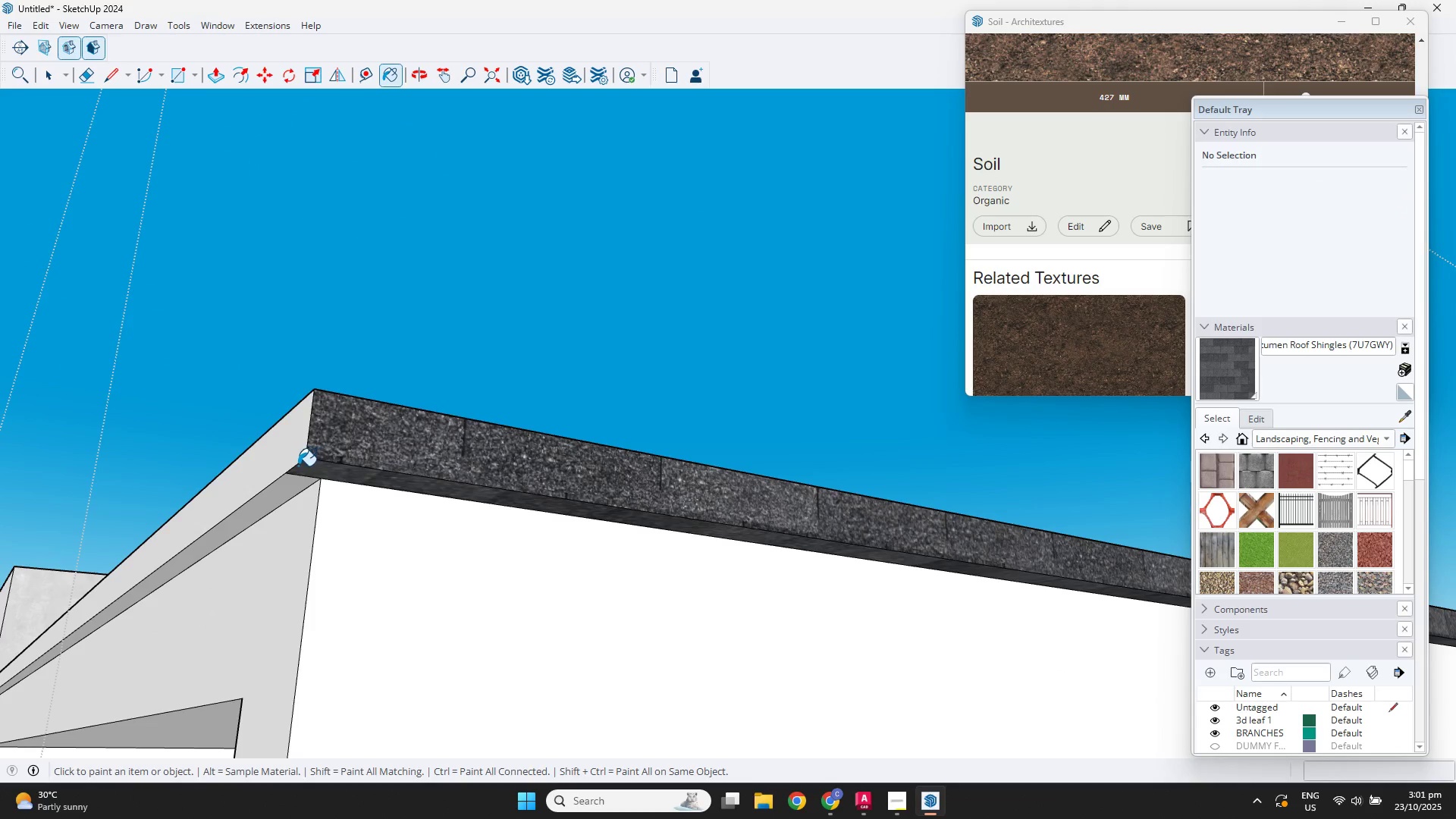 
left_click([269, 449])
 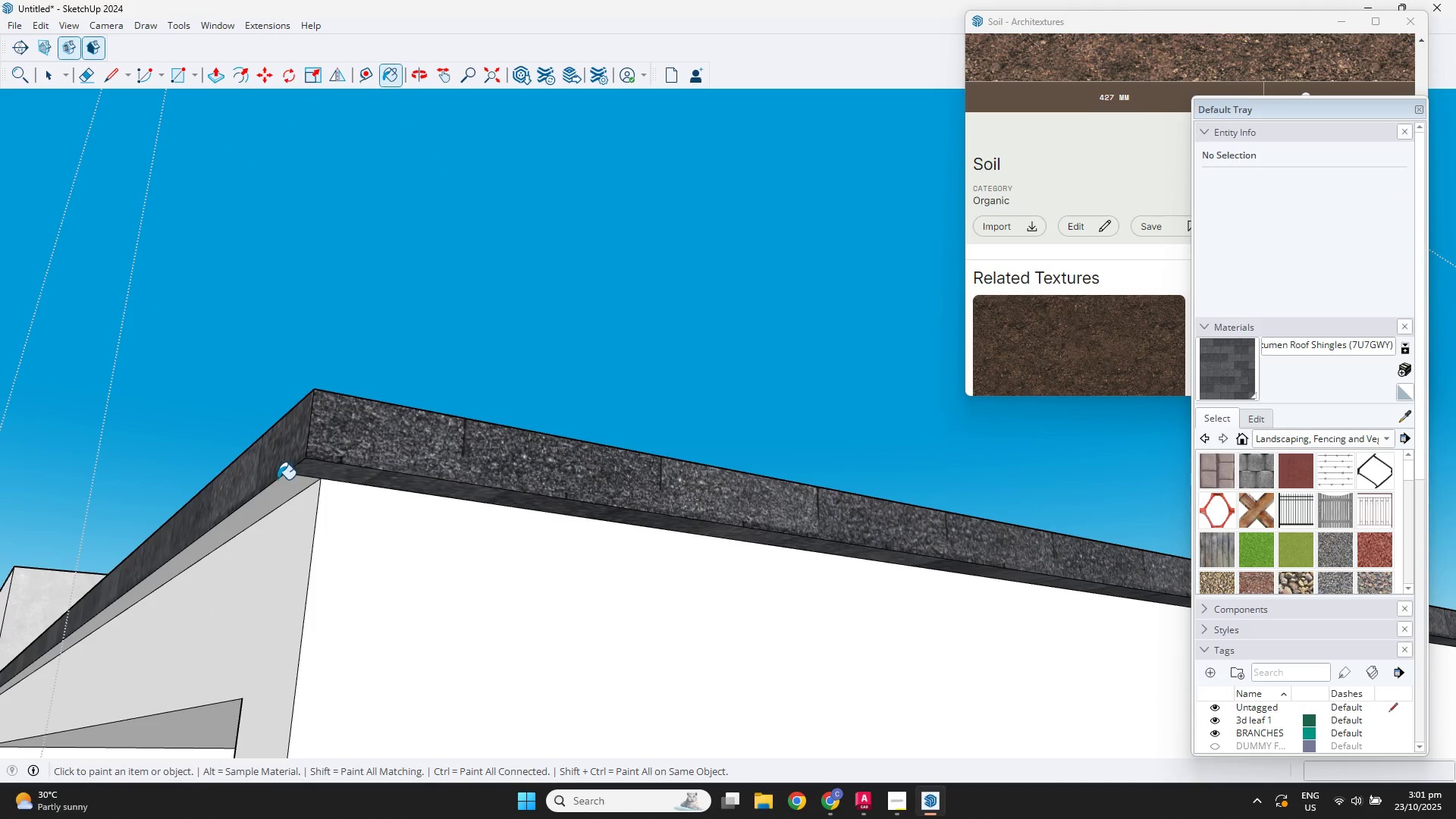 
left_click([278, 480])
 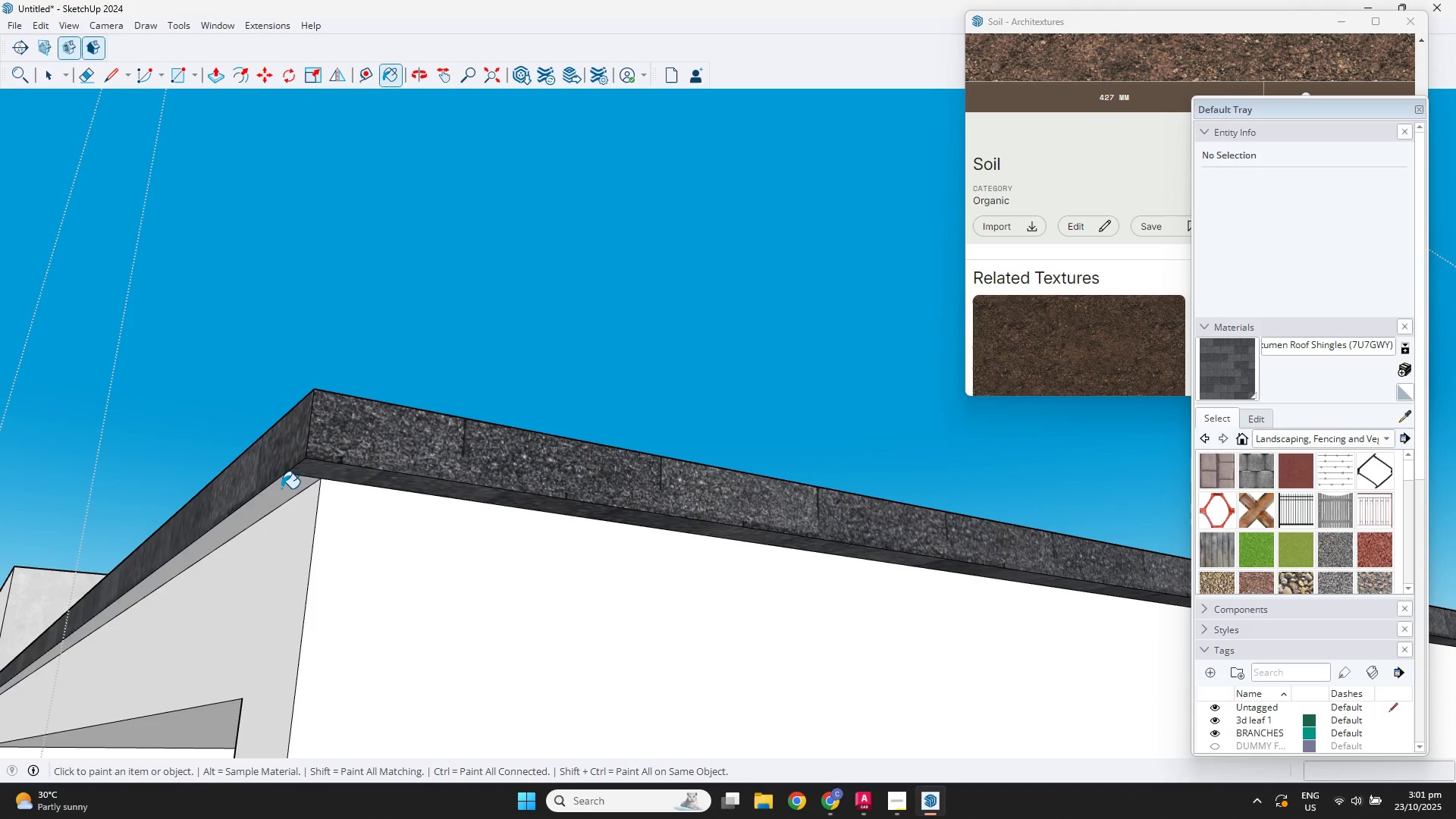 
double_click([281, 488])
 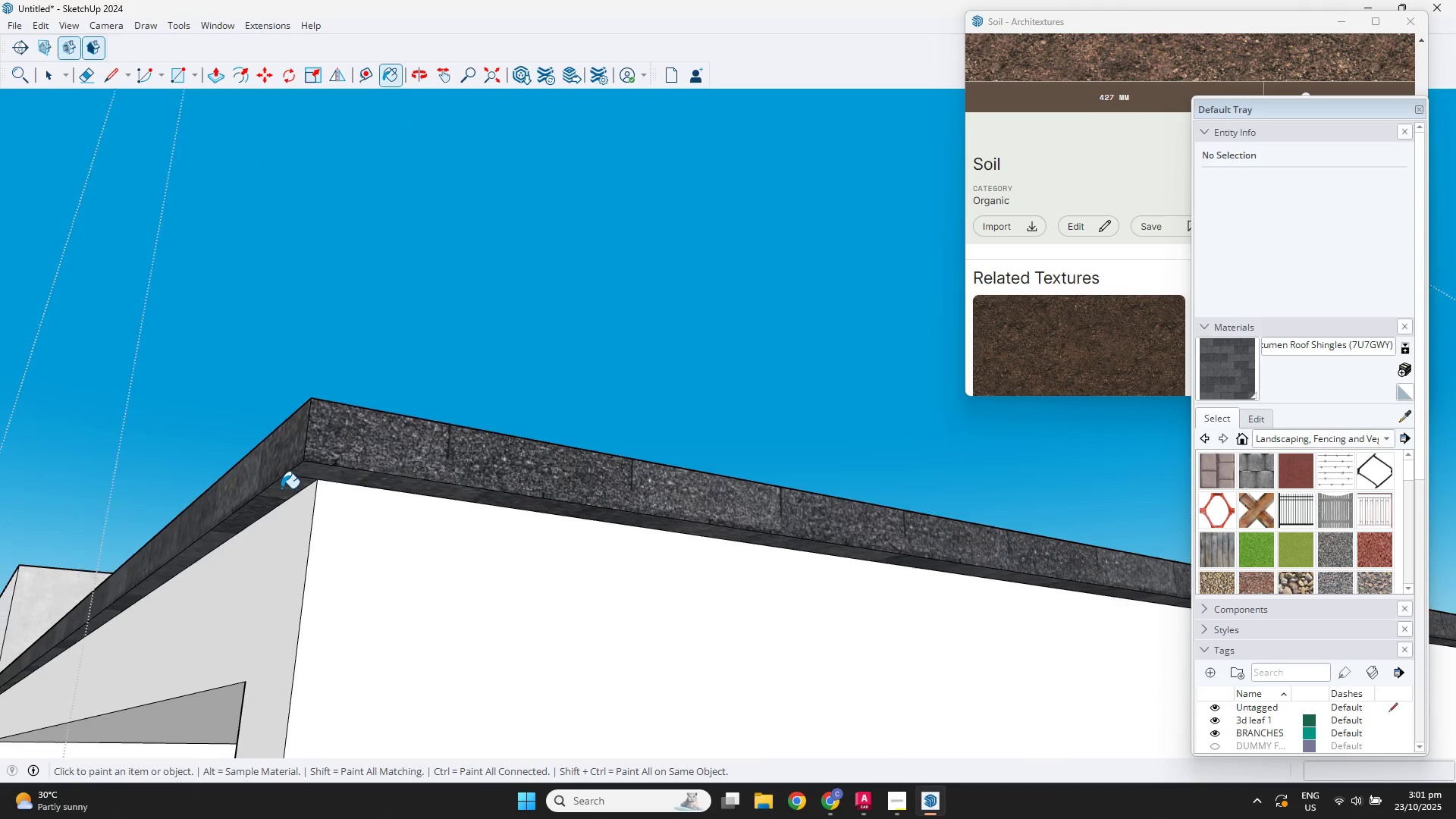 
scroll: coordinate [251, 562], scroll_direction: down, amount: 7.0
 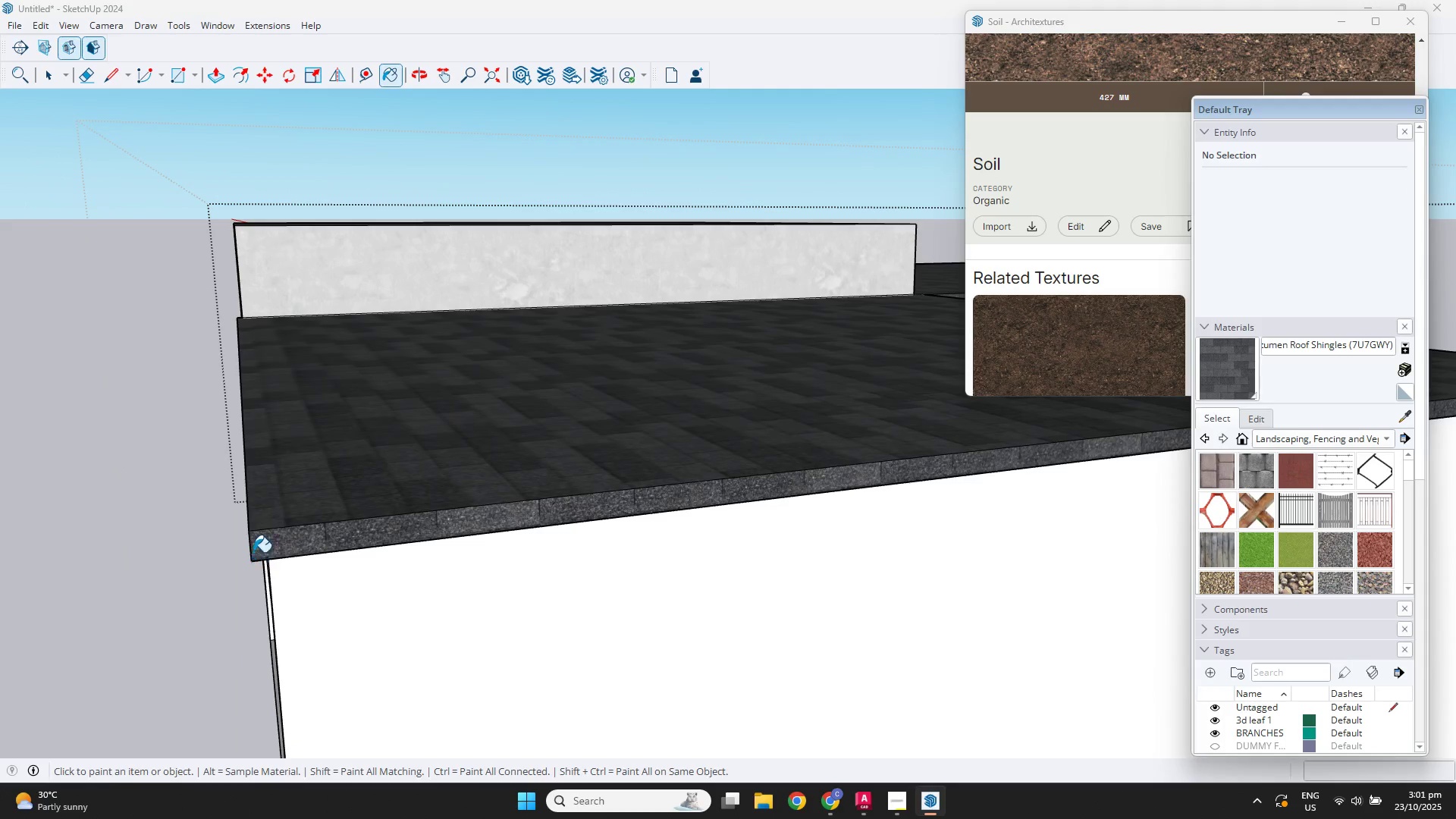 
key(Space)
 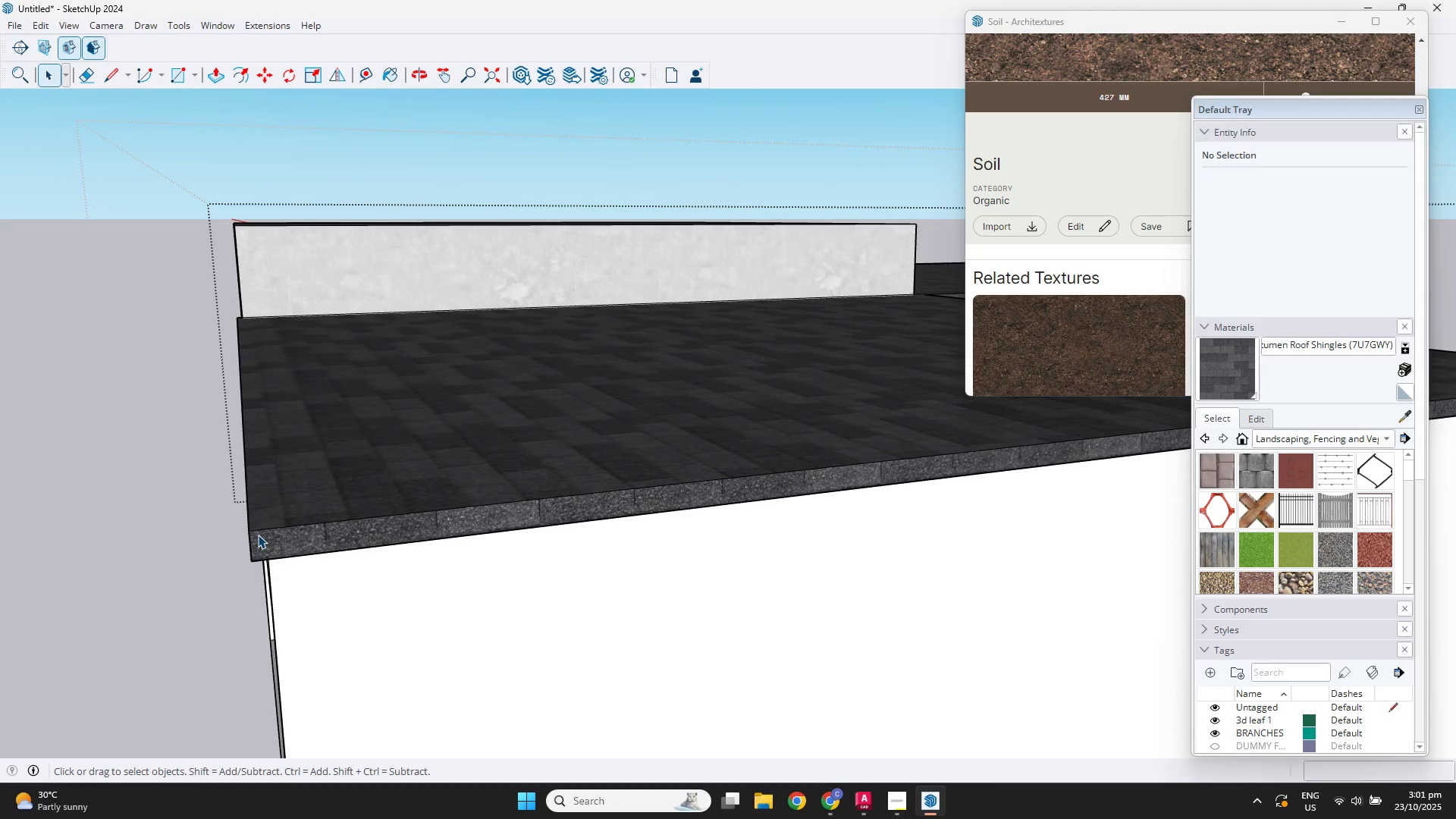 
key(Escape)
 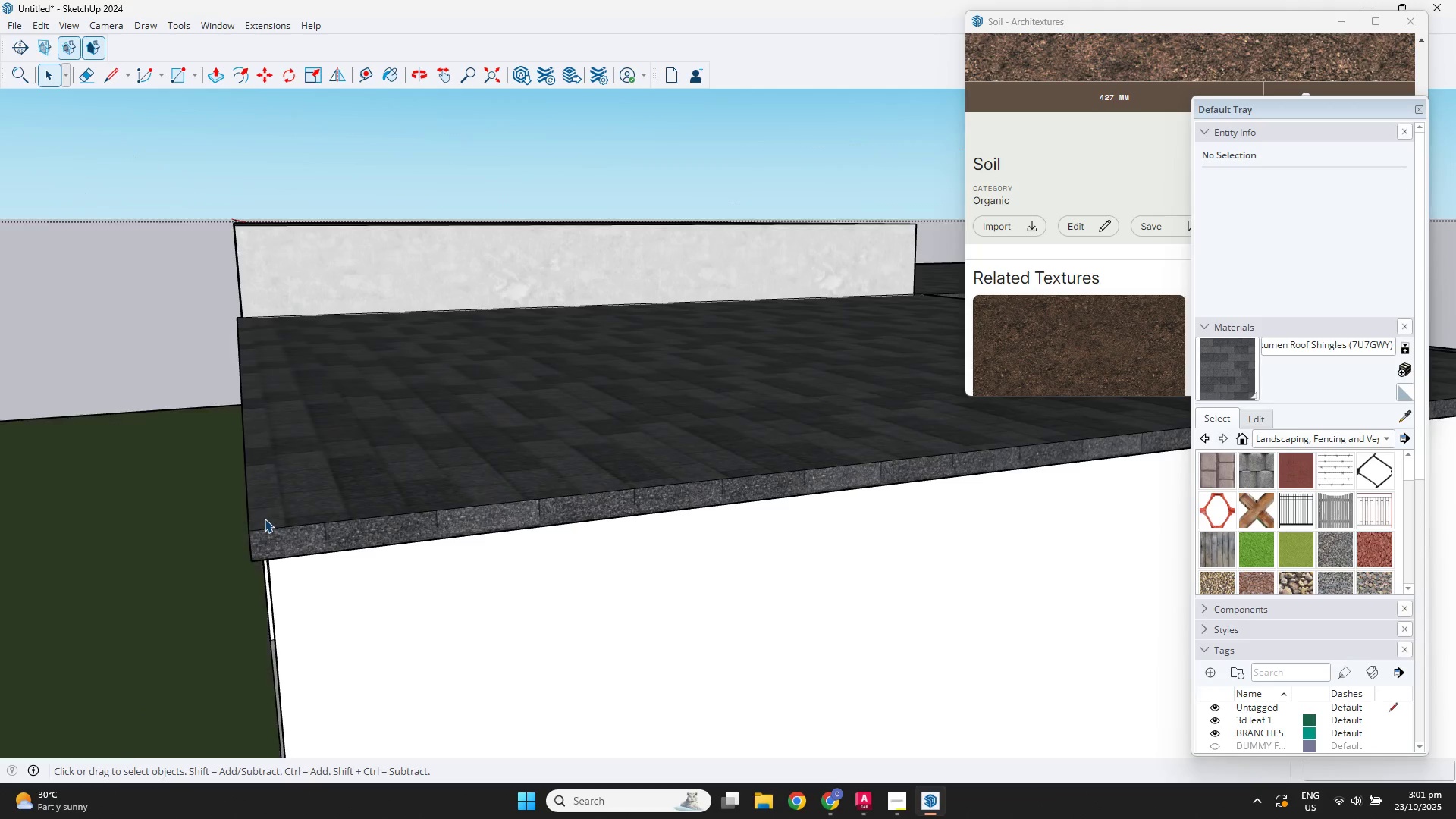 
key(Escape)
 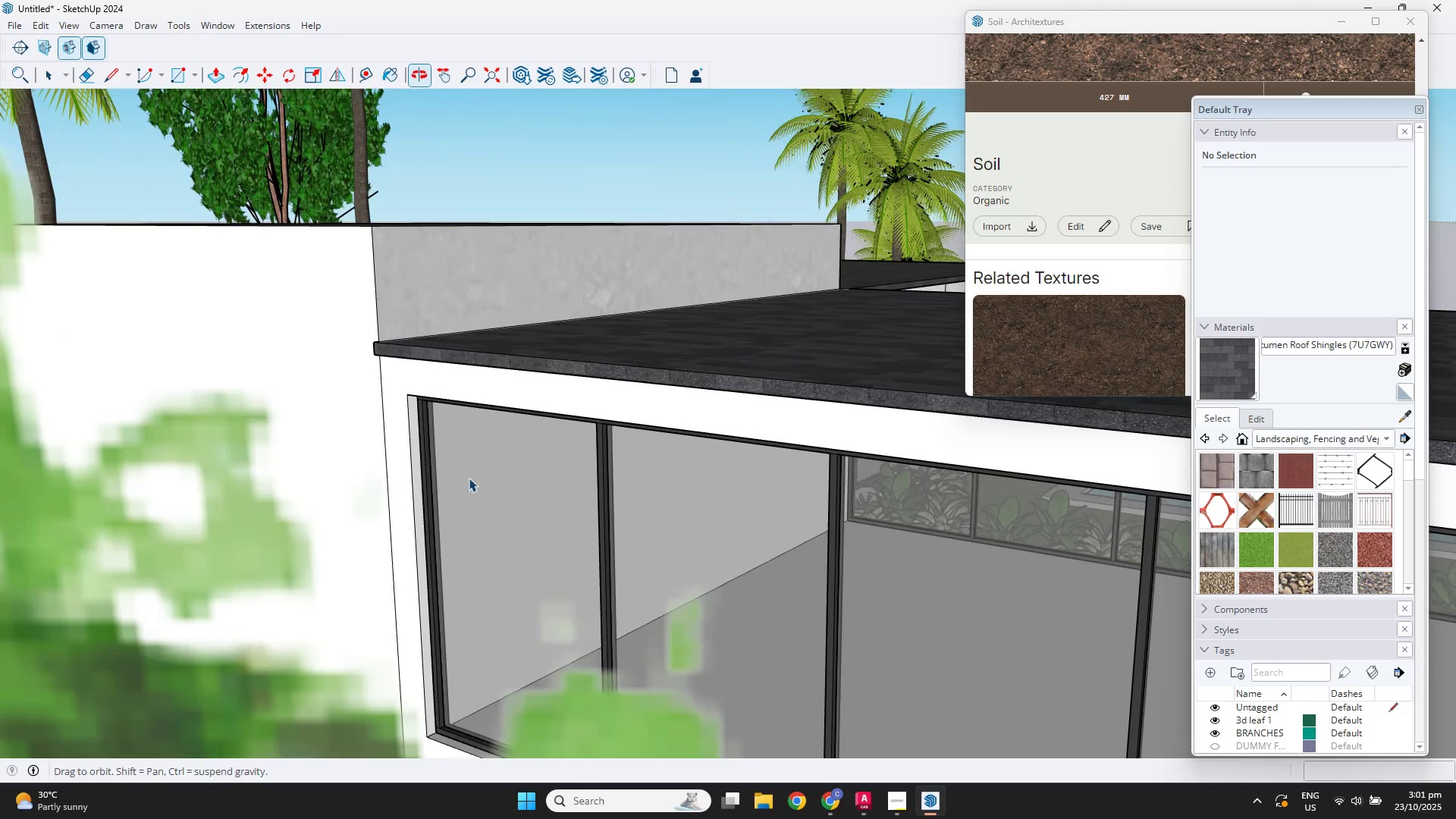 
left_click([406, 290])
 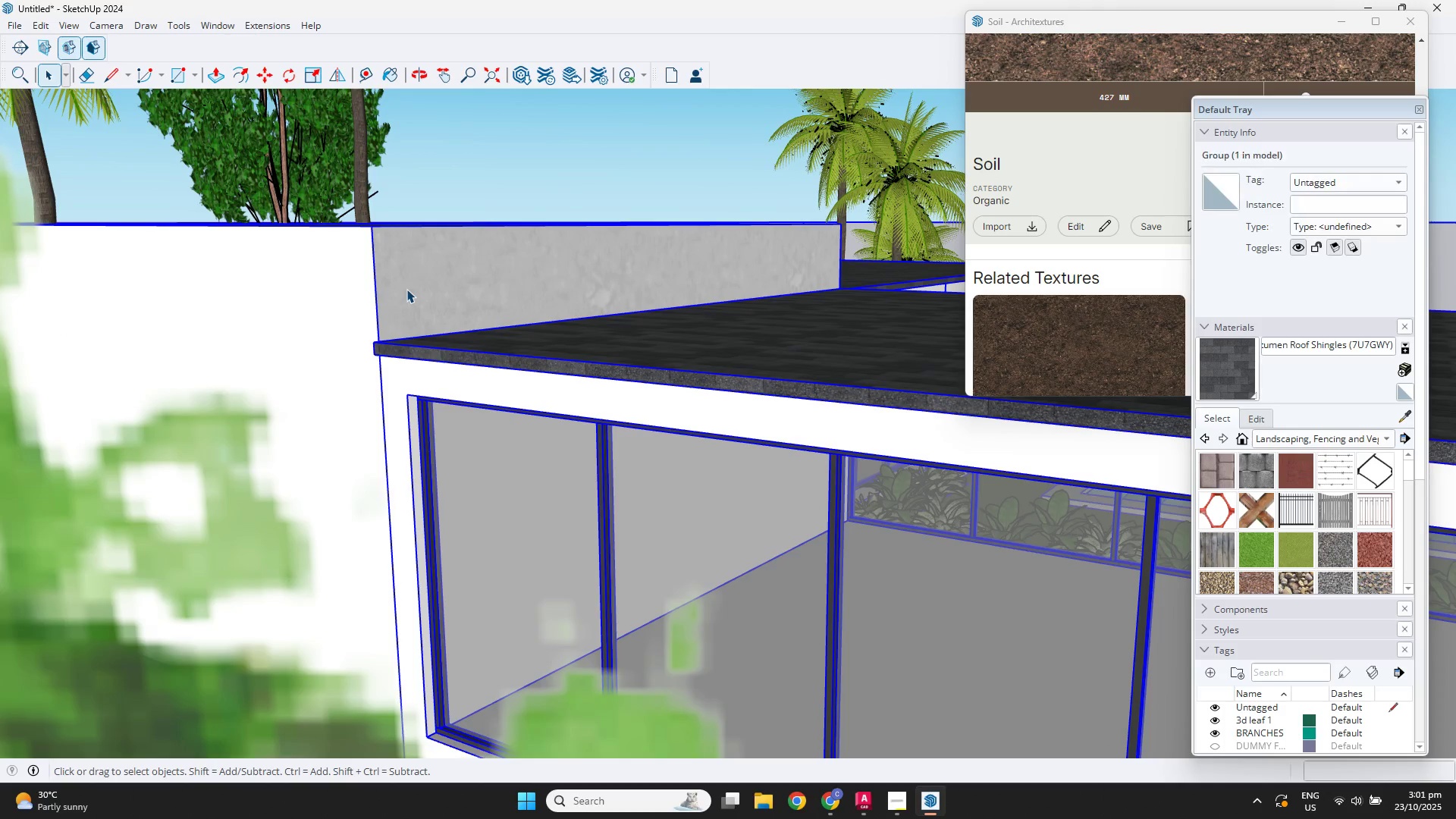 
double_click([406, 289])
 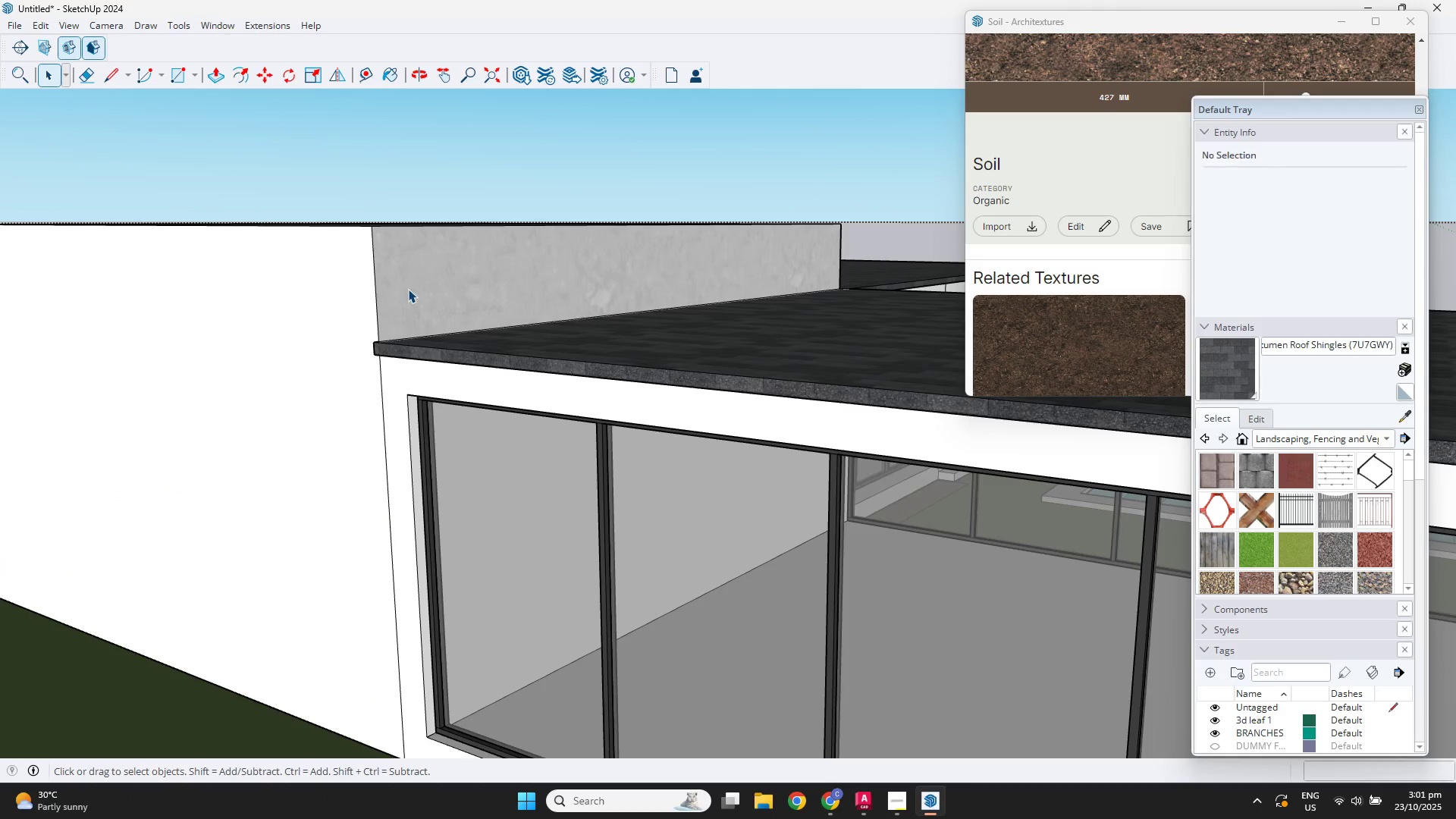 
key(B)
 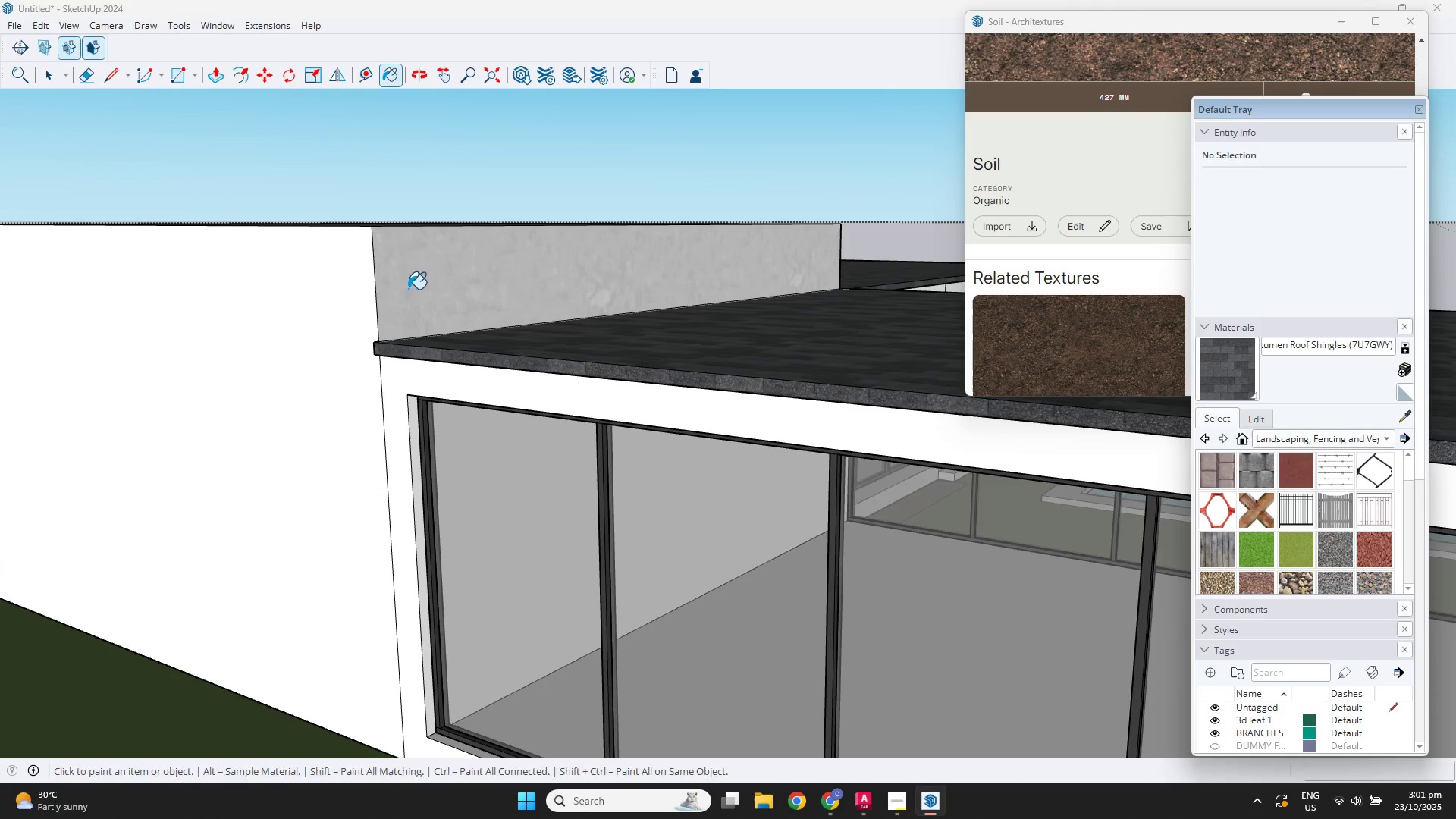 
key(Alt+AltLeft)
 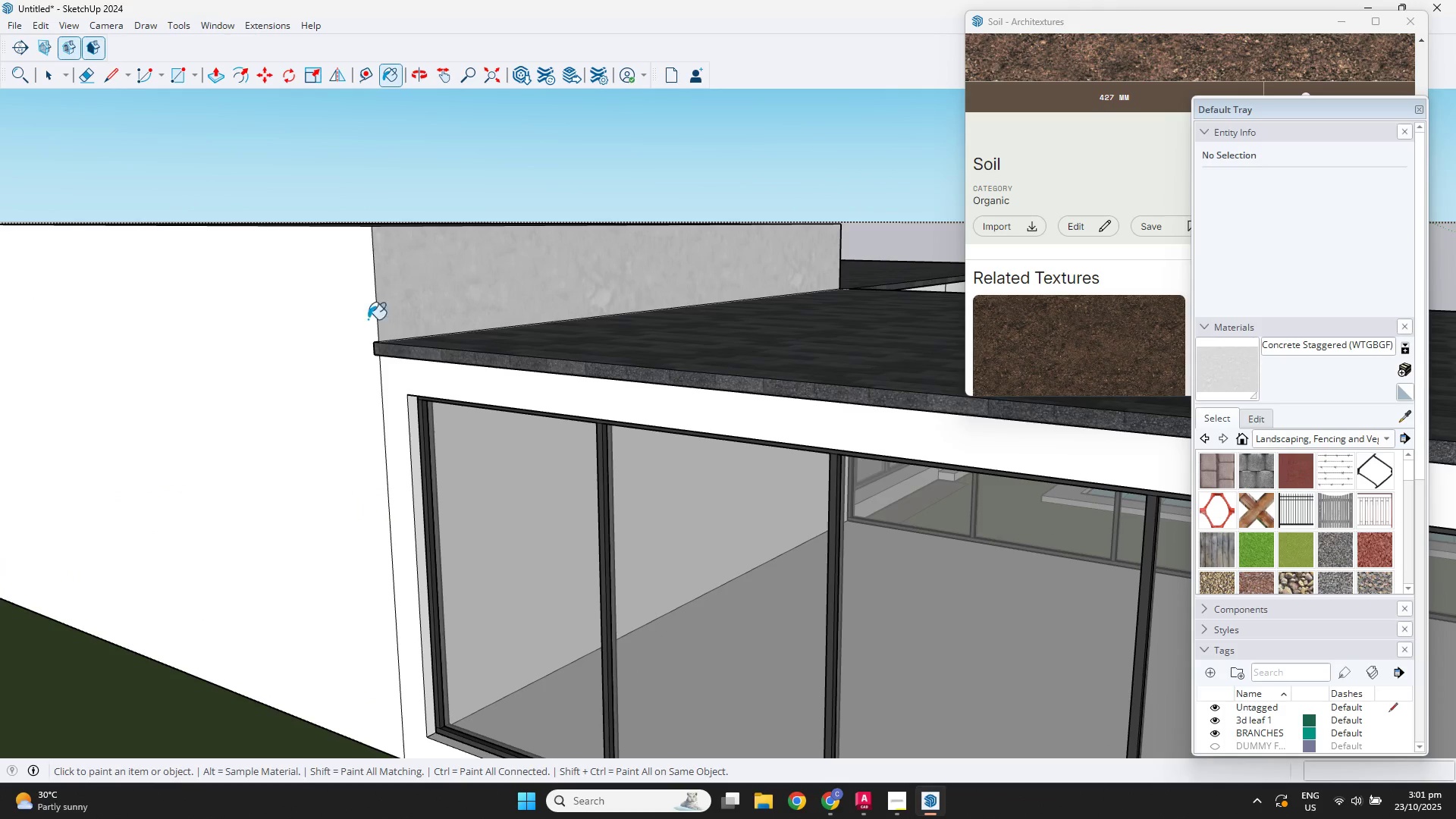 
double_click([361, 340])
 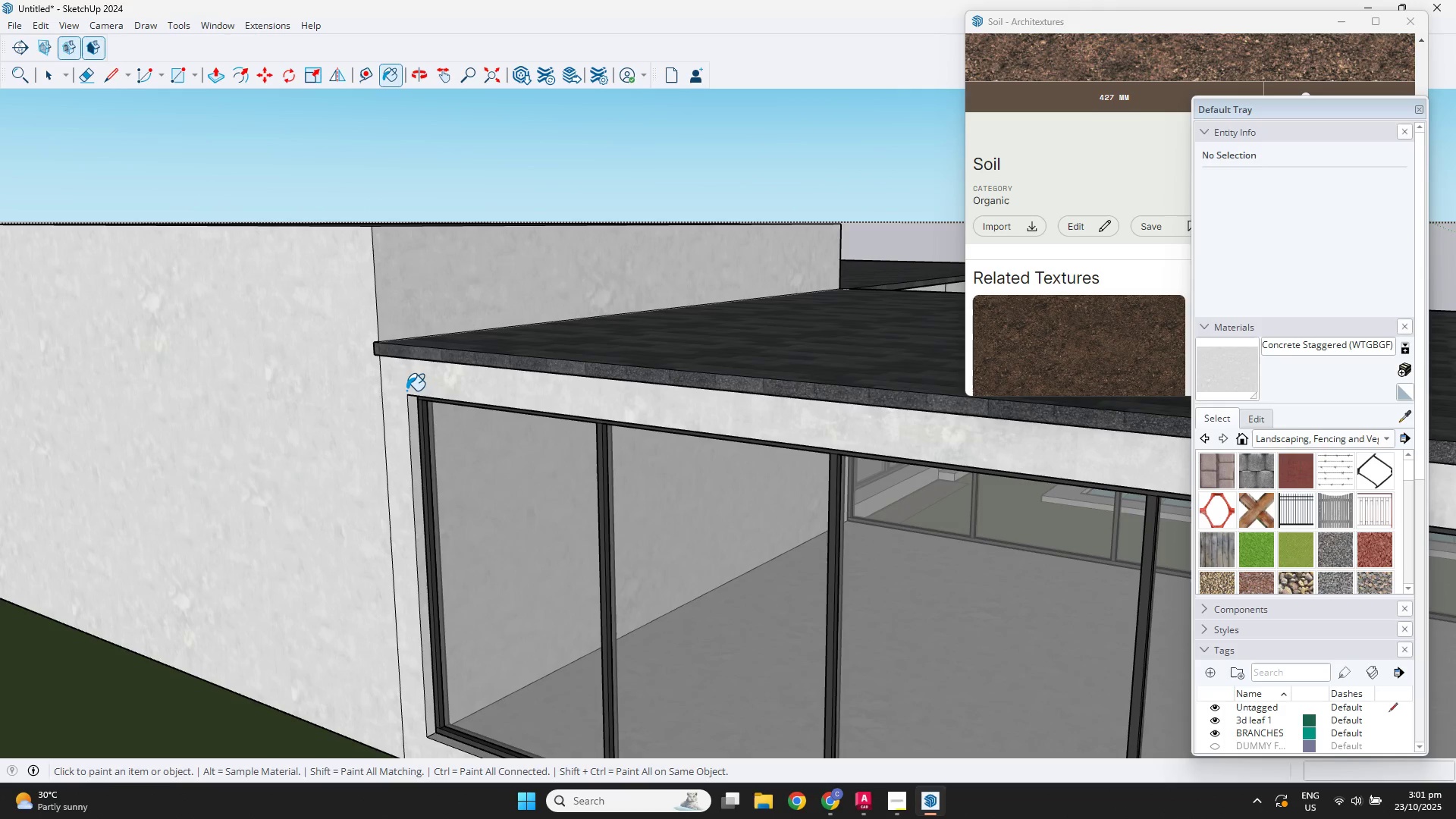 
key(Space)
 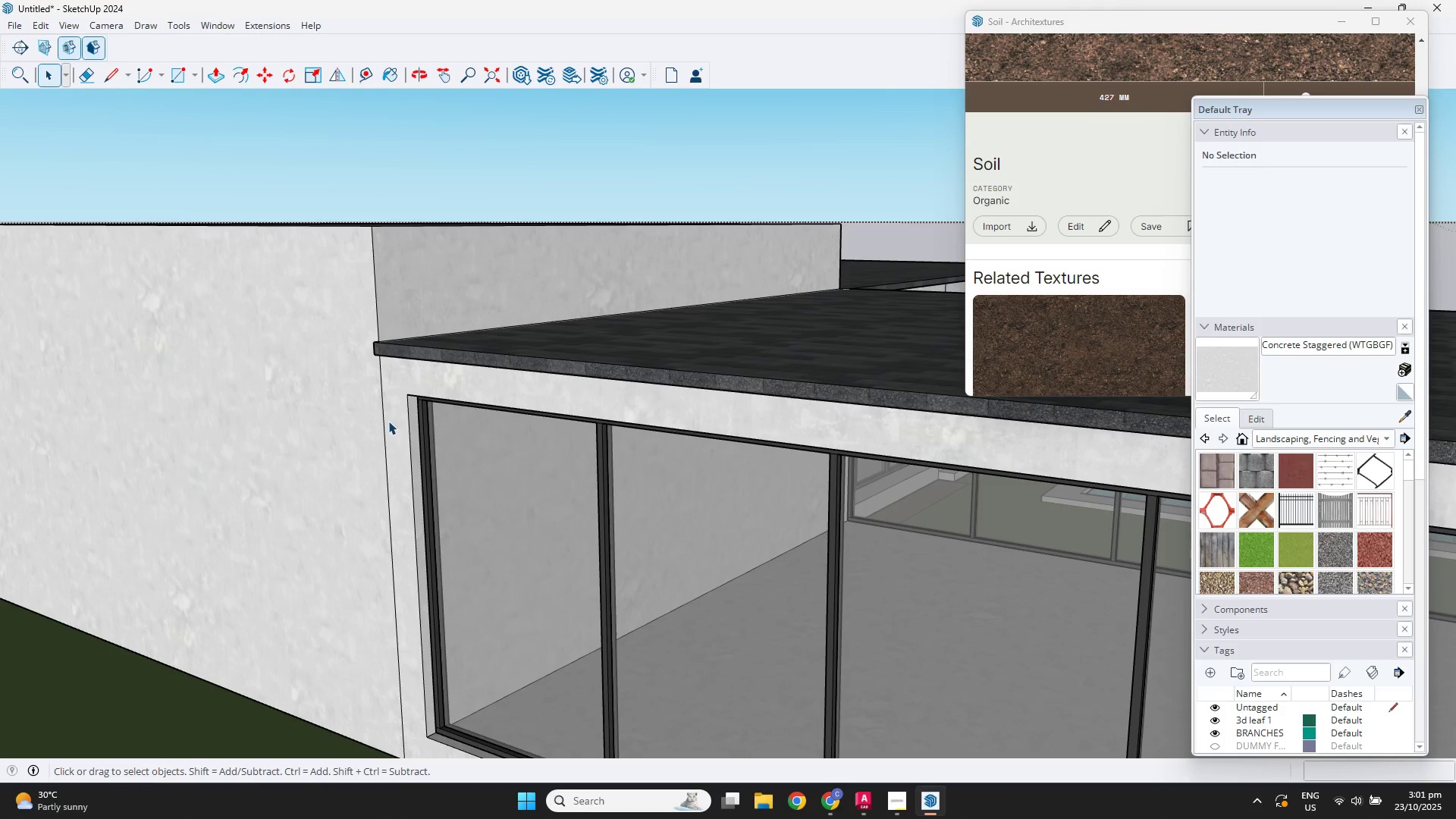 
scroll: coordinate [839, 519], scroll_direction: down, amount: 16.0
 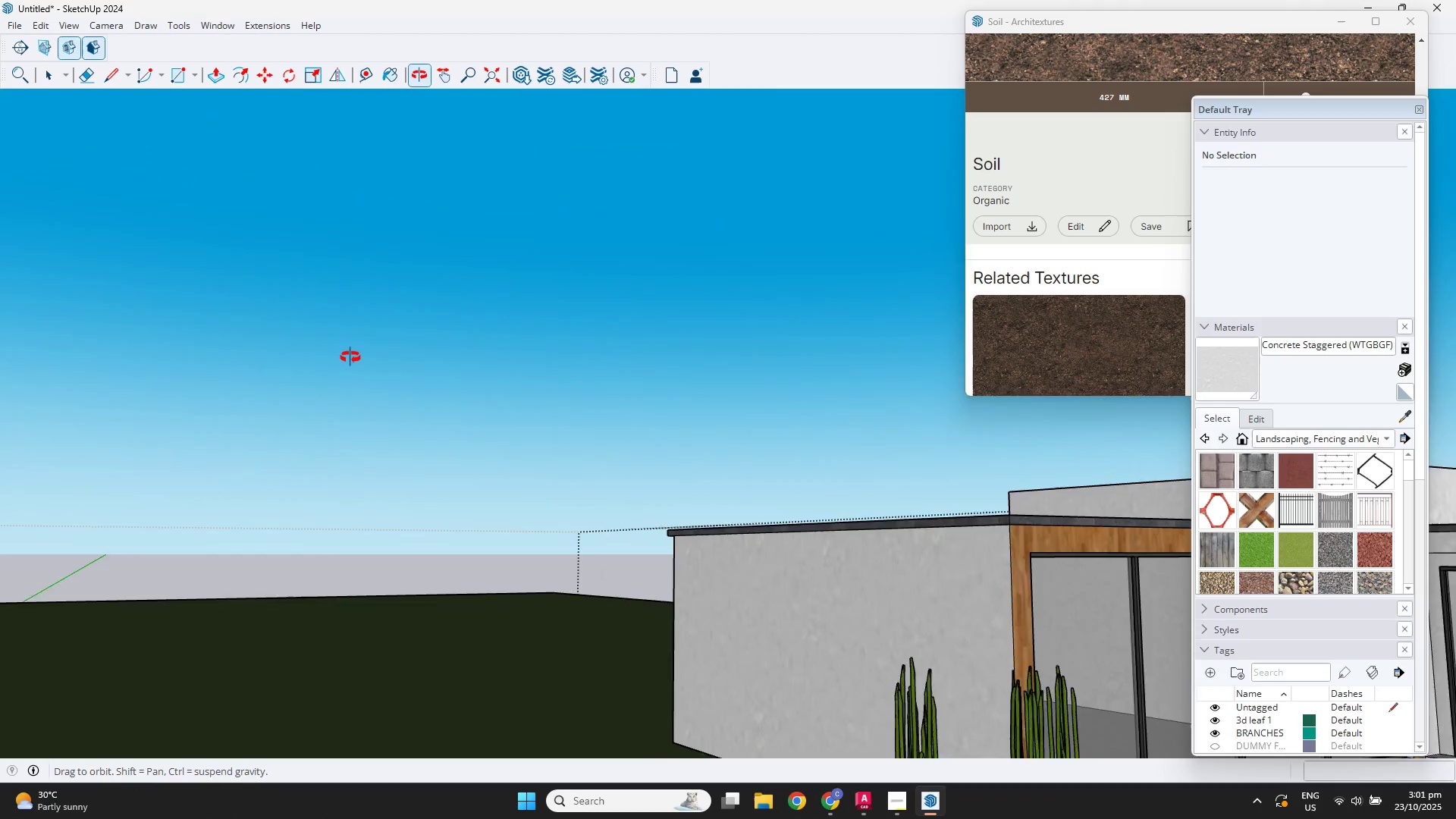 
hold_key(key=ShiftLeft, duration=1.18)
 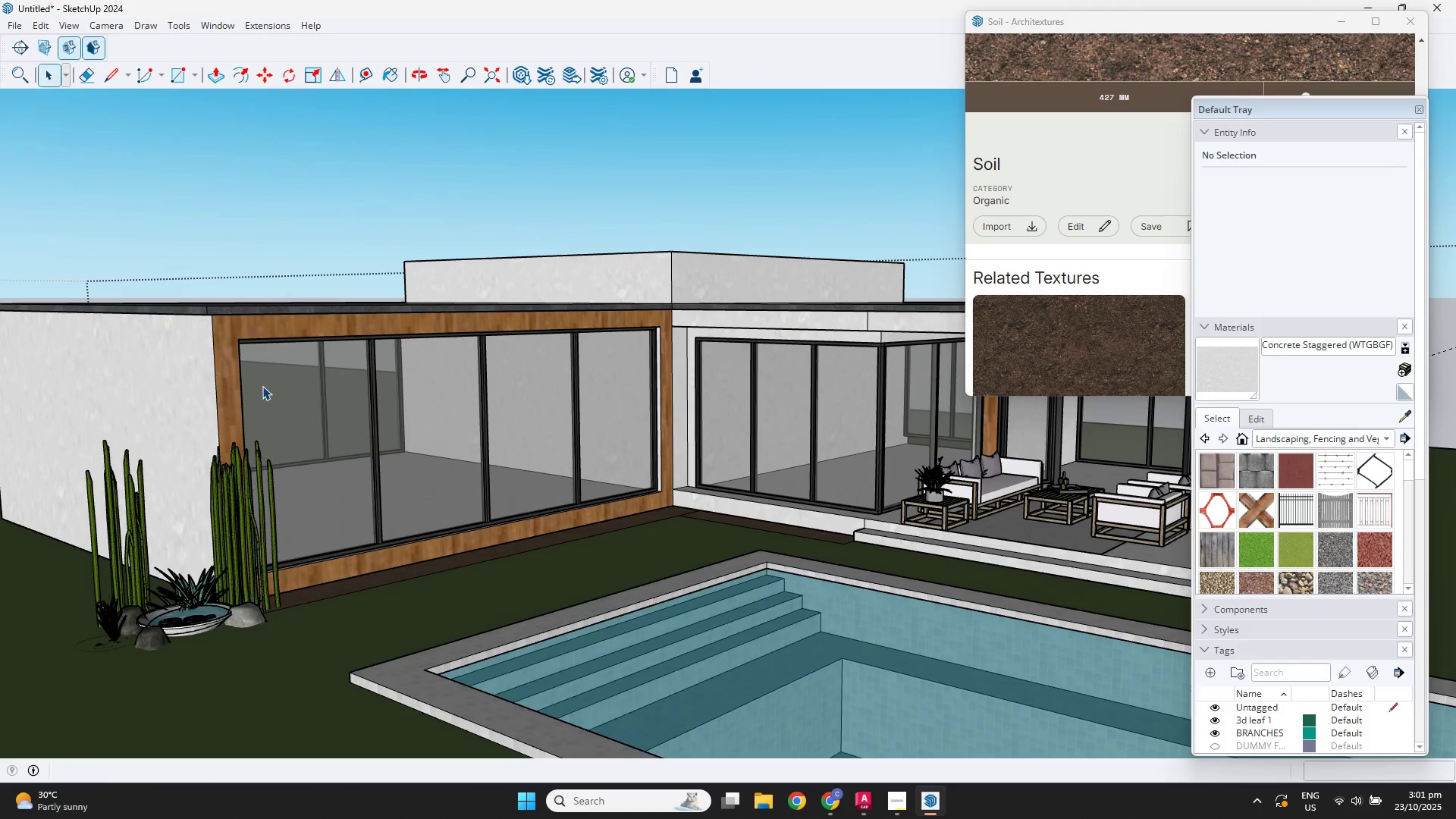 
key(Space)
 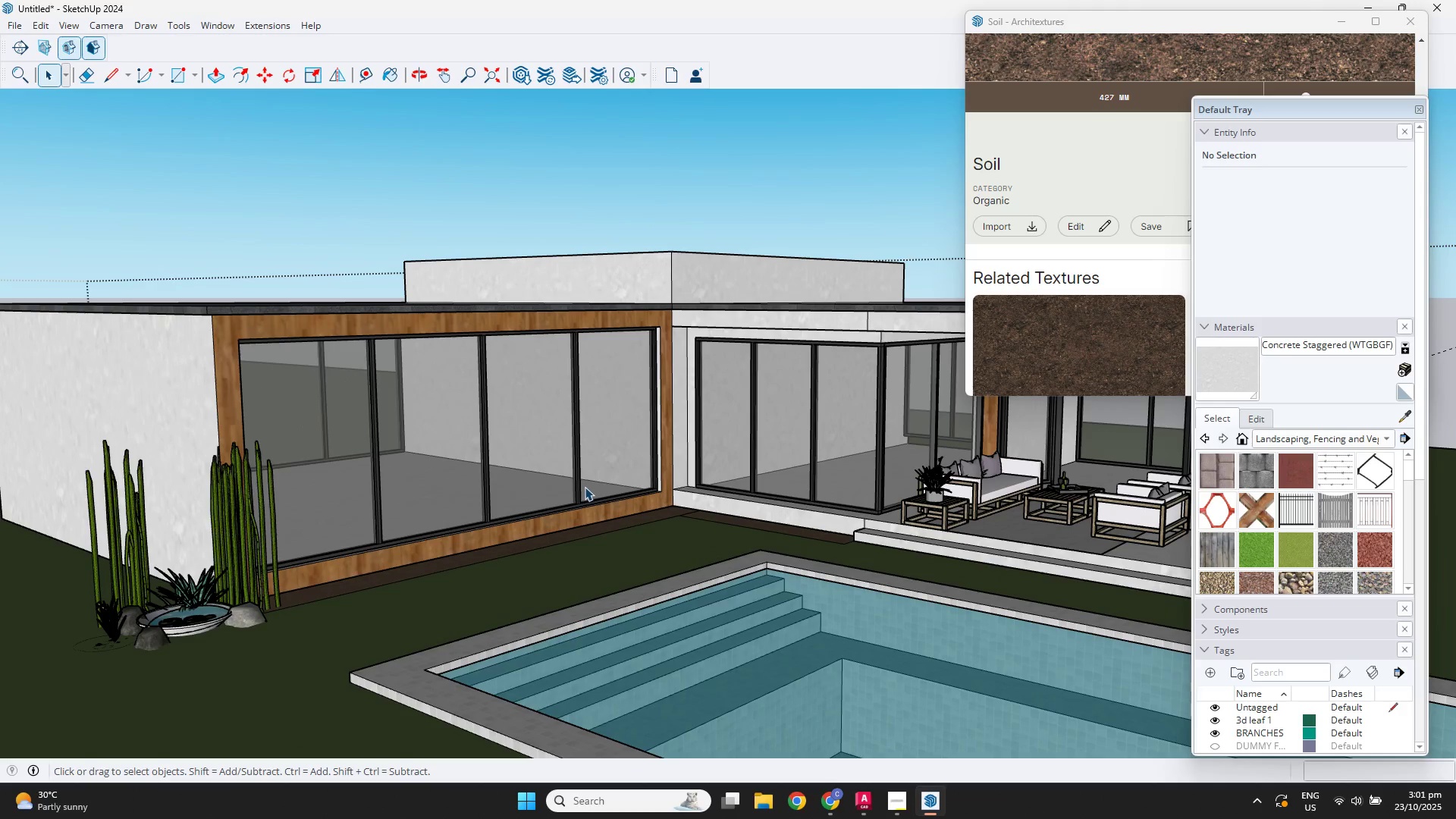 
key(Escape)
 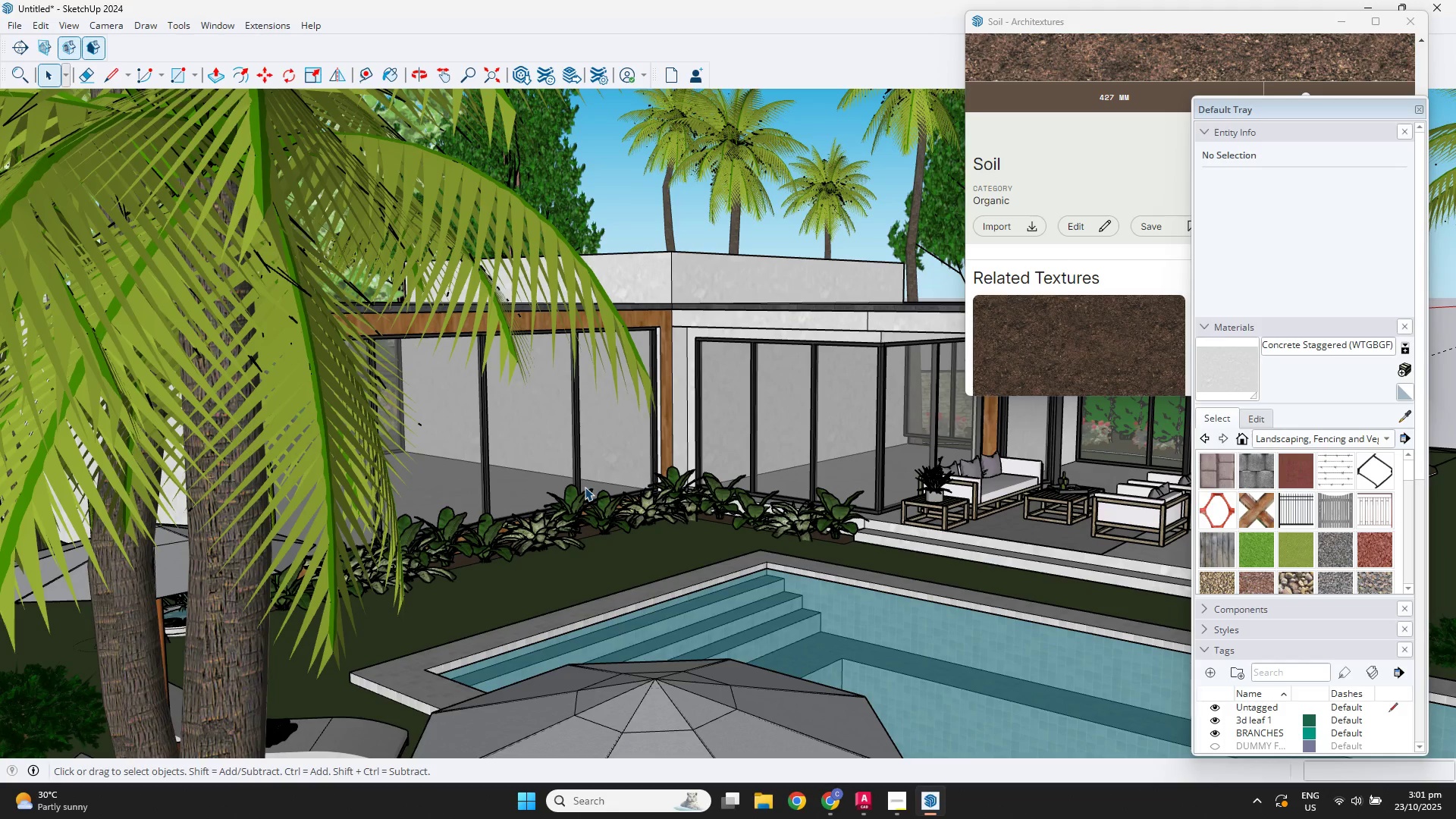 
key(Escape)
 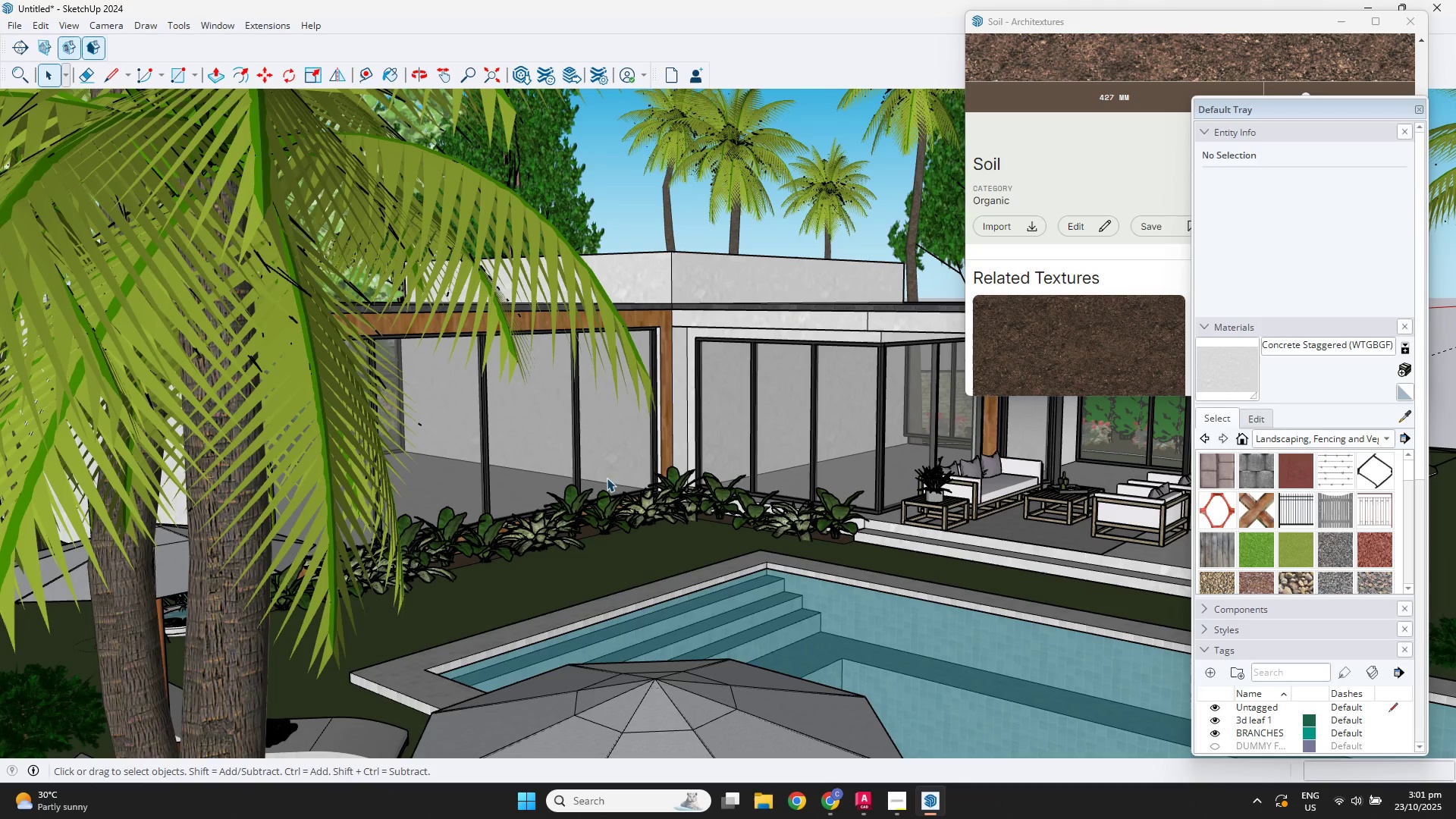 
key(Escape)
 